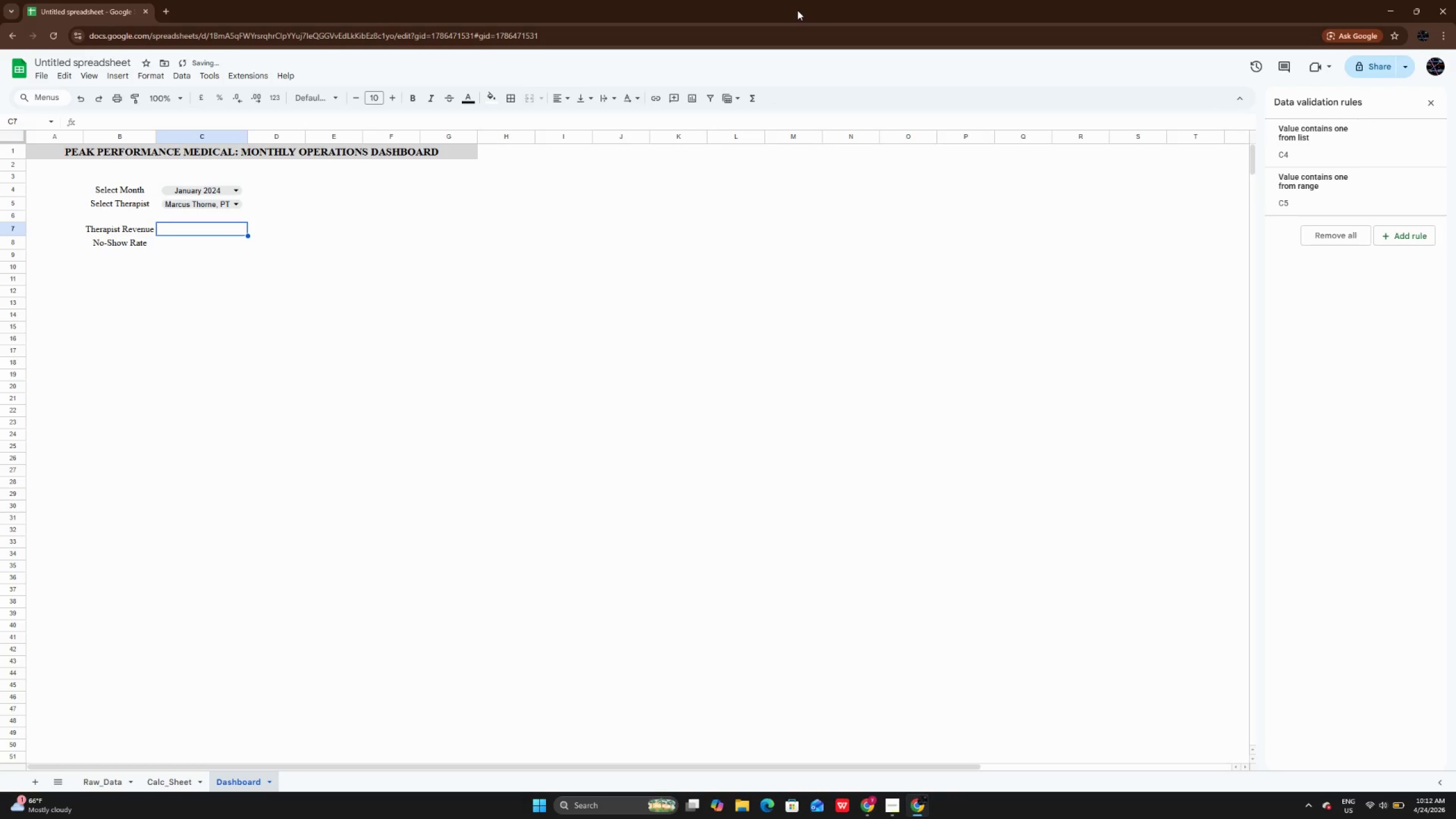 
type(=vlook)
key(Backspace)
key(Backspace)
key(Backspace)
key(Backspace)
key(Backspace)
 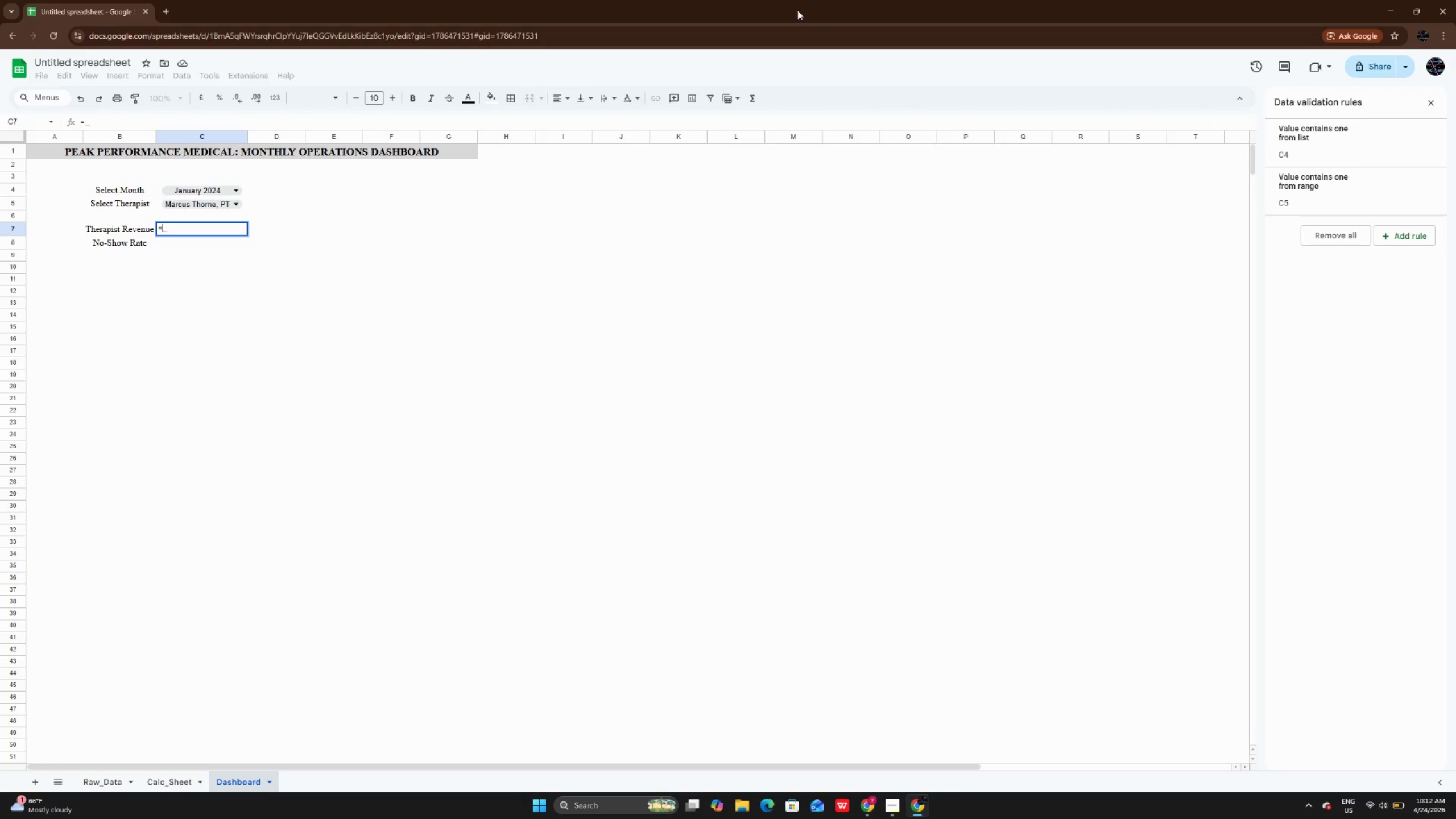 
wait(7.44)
 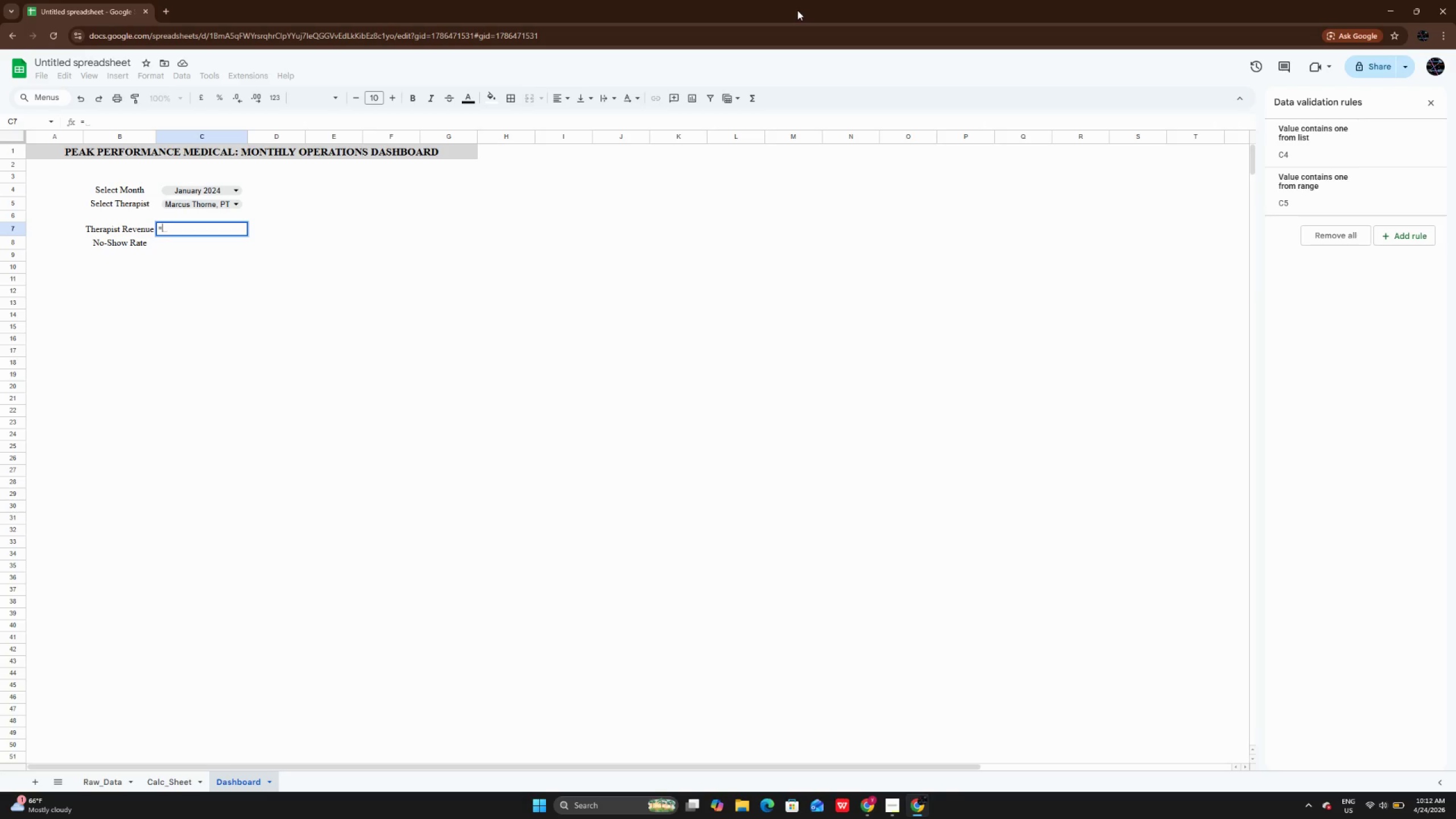 
type(VLOOKUP)
 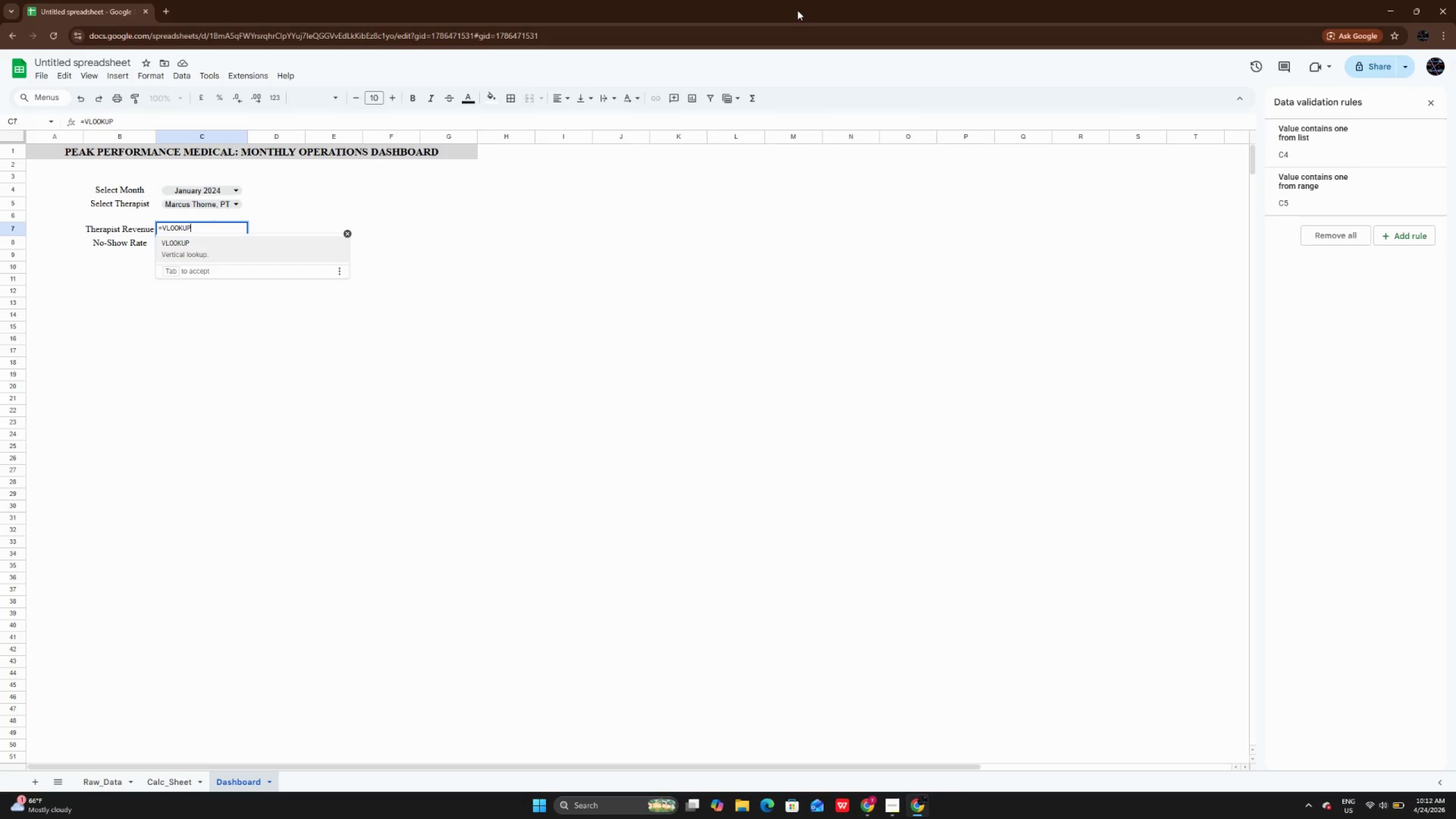 
type((C5, Calc_Sheet)
 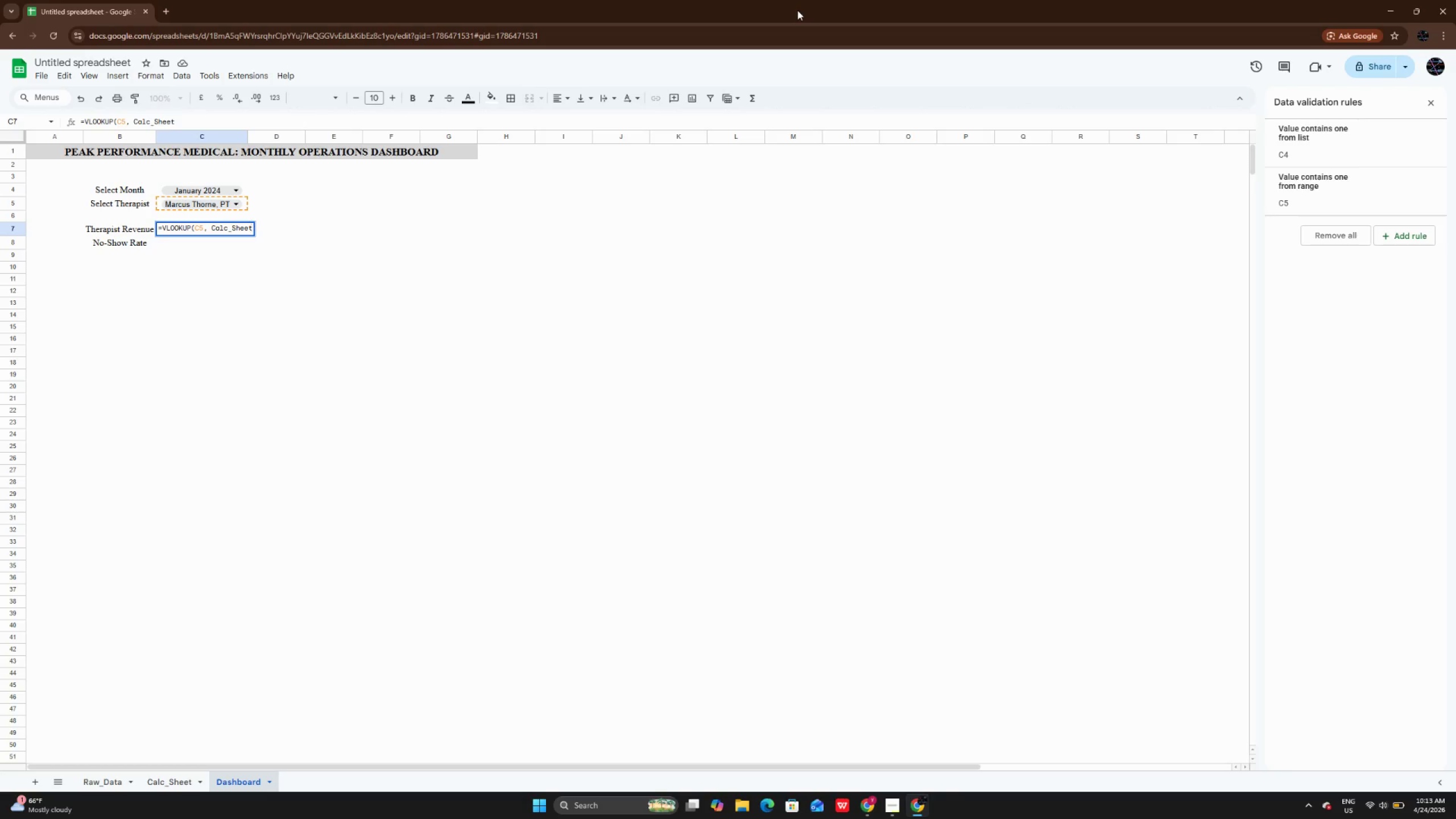 
key(Shift+ShiftLeft)
 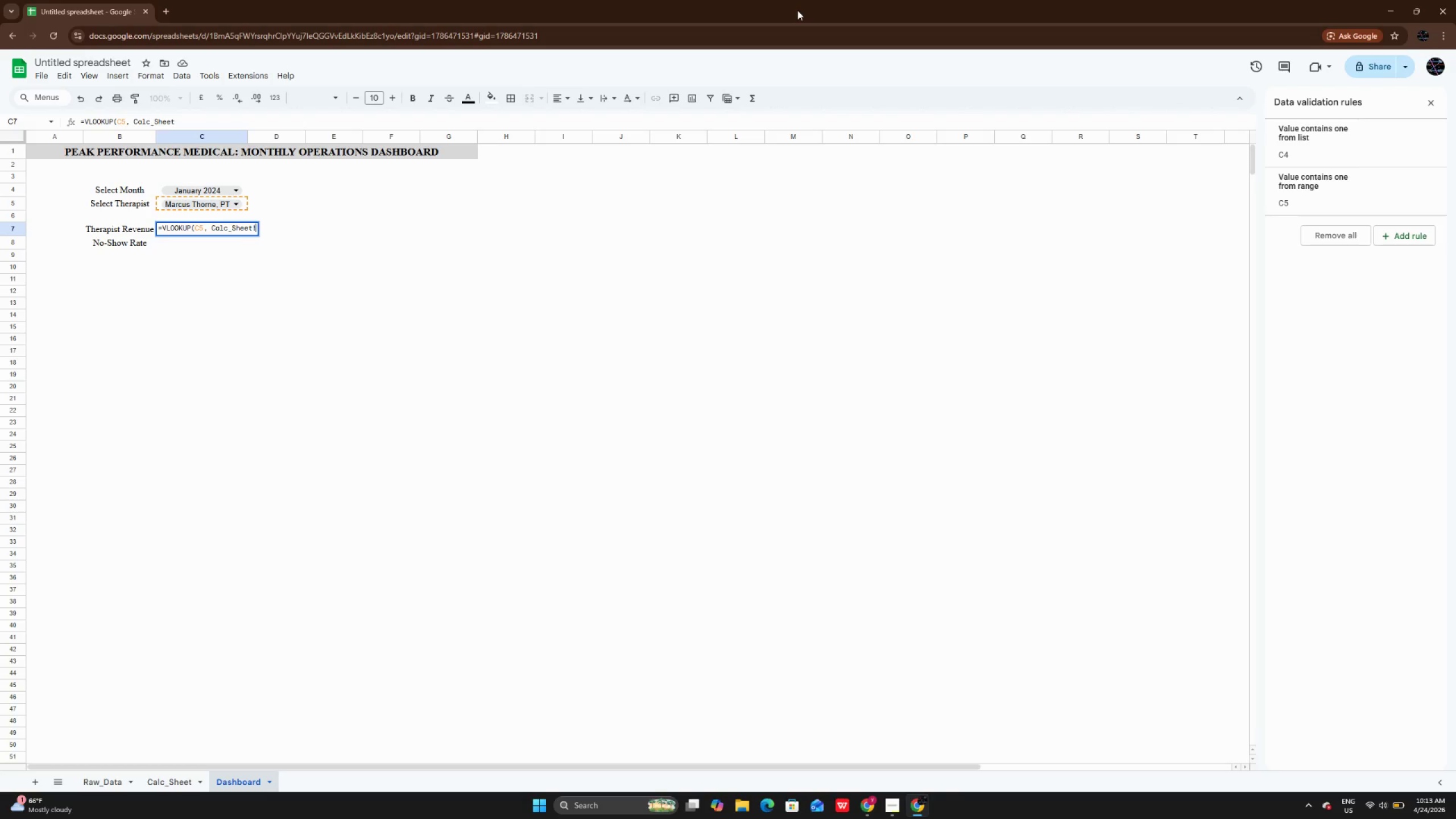 
key(Shift+1)
 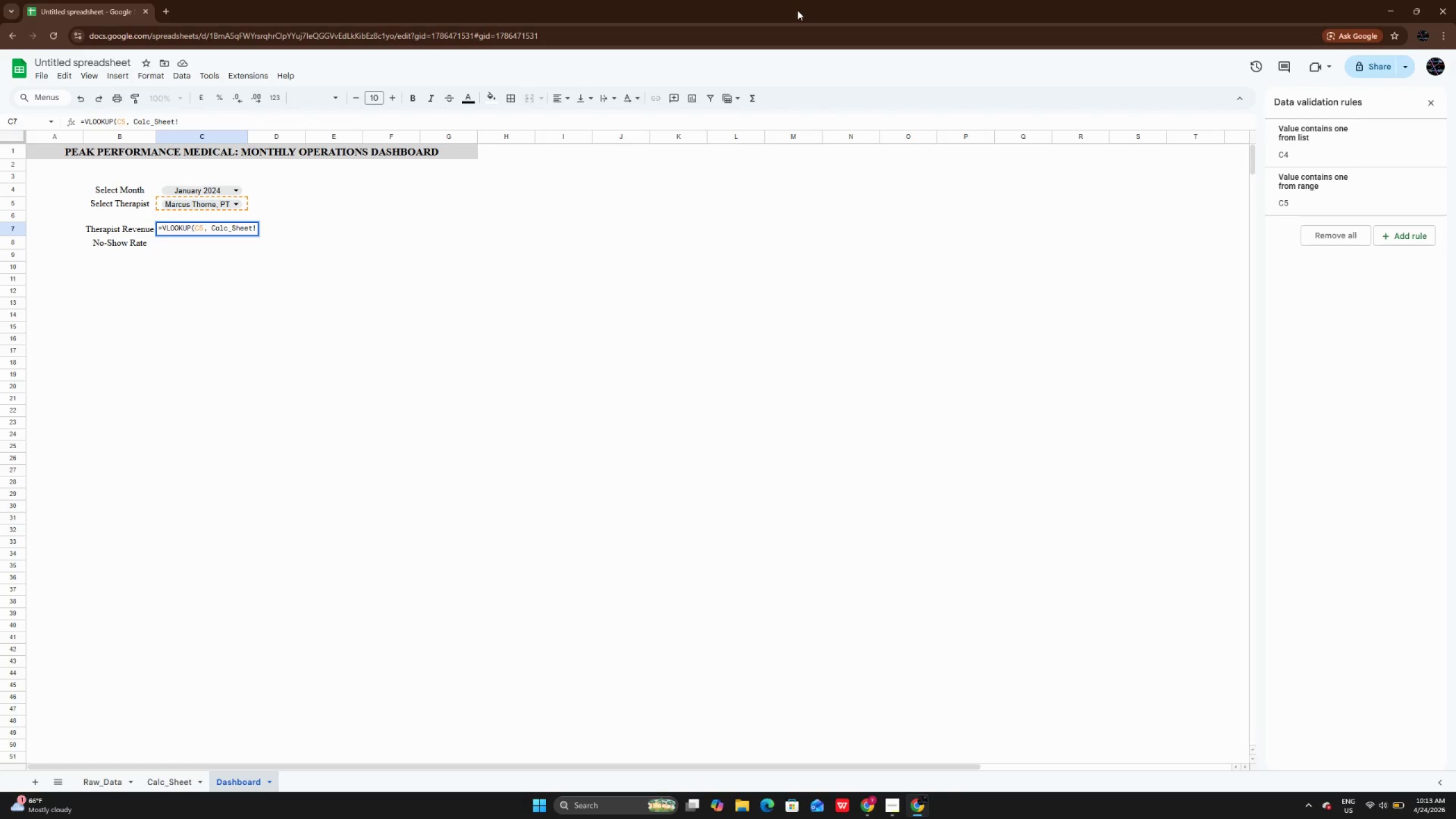 
key(CapsLock)
 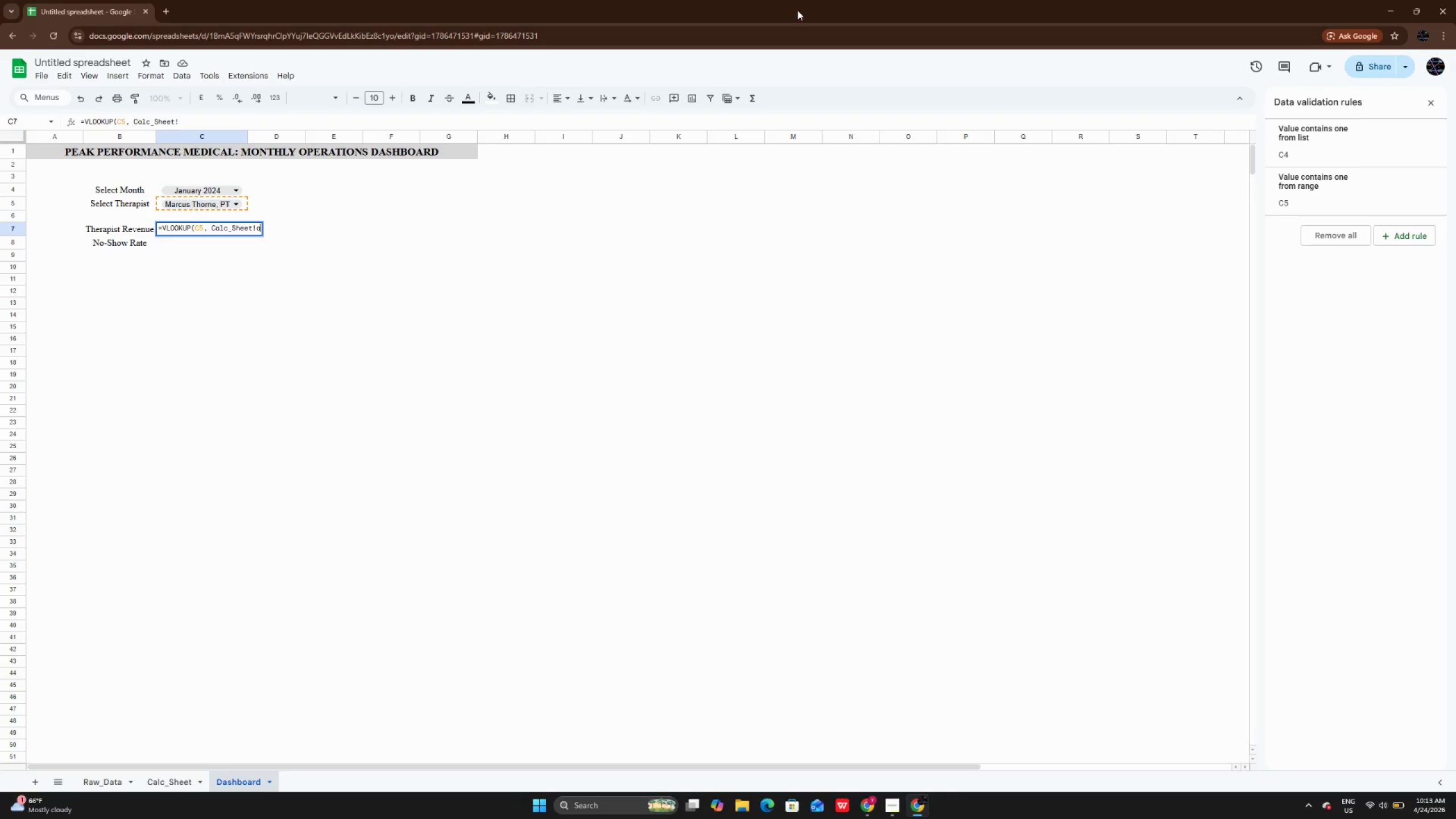 
key(CapsLock)
 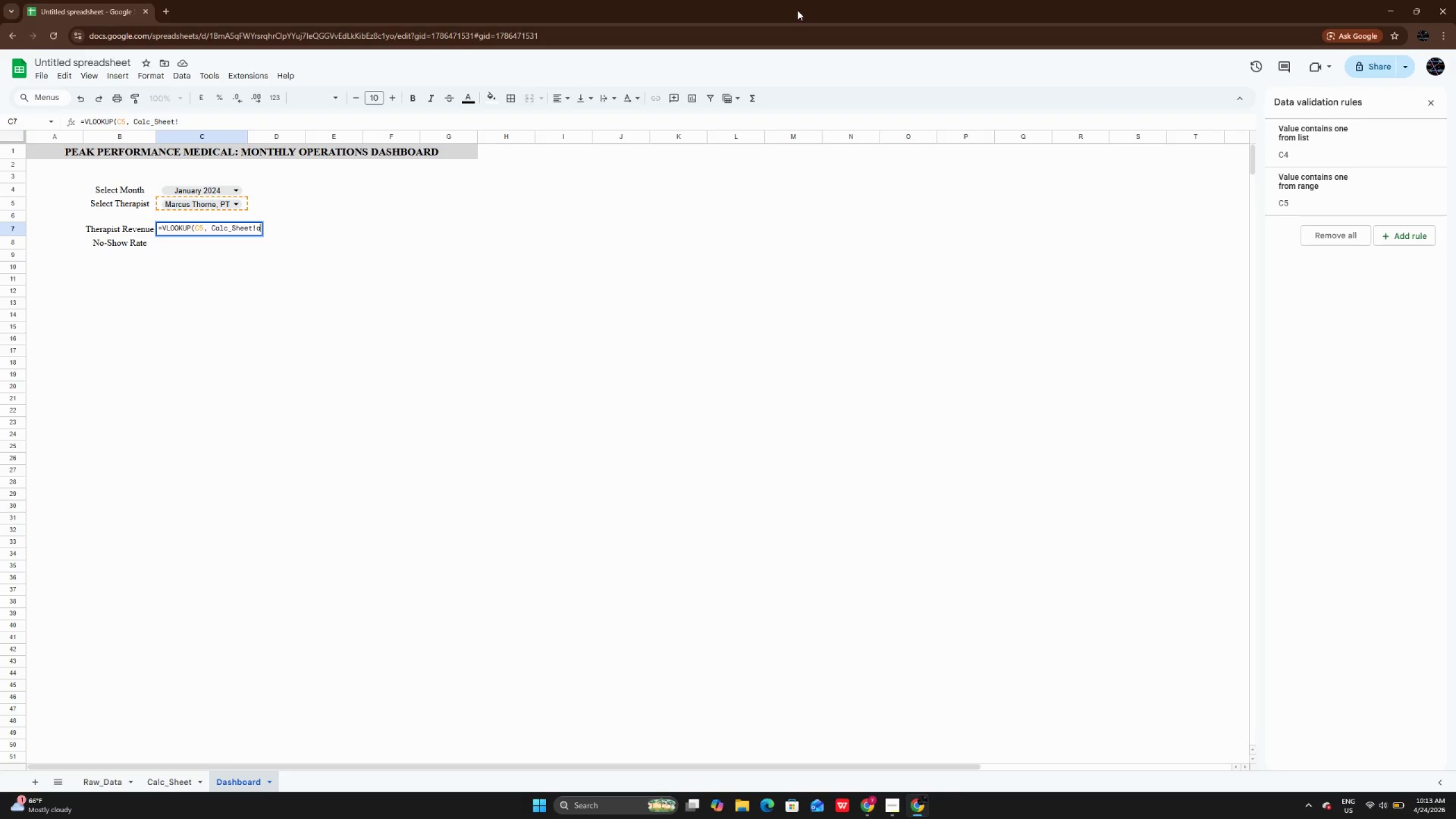 
key(A)
 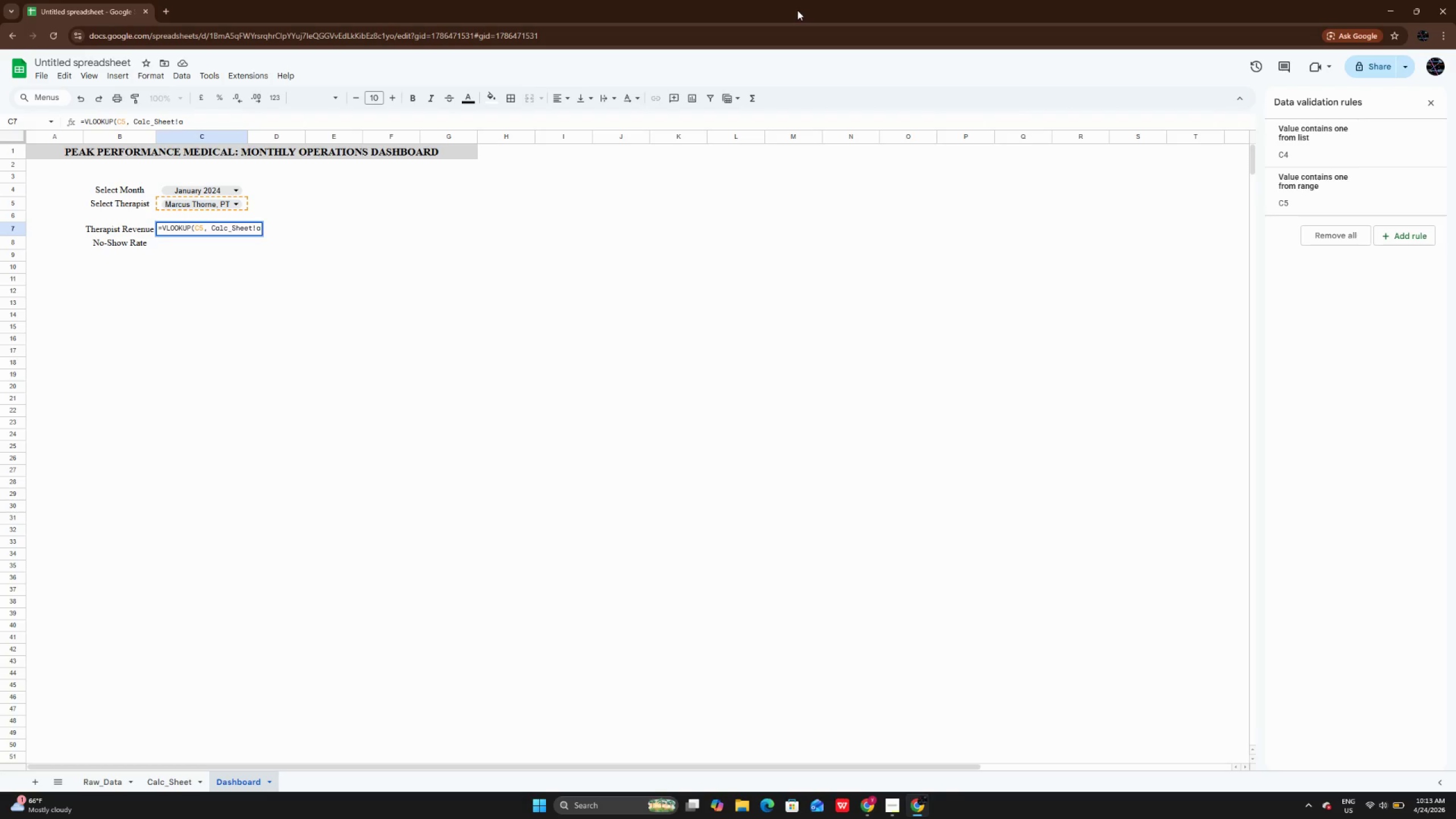 
key(Shift+ShiftRight)
 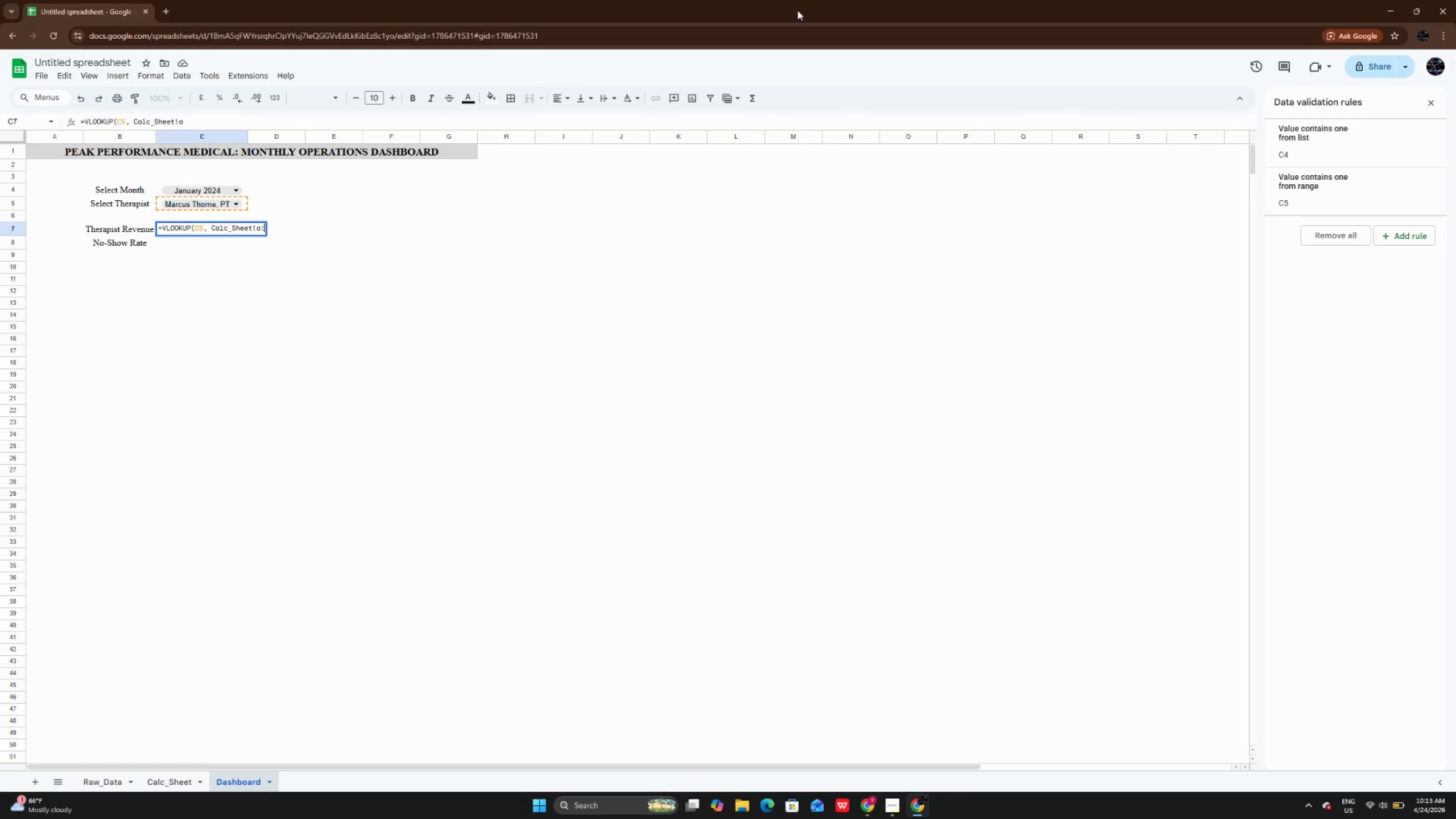 
key(Shift+Semicolon)
 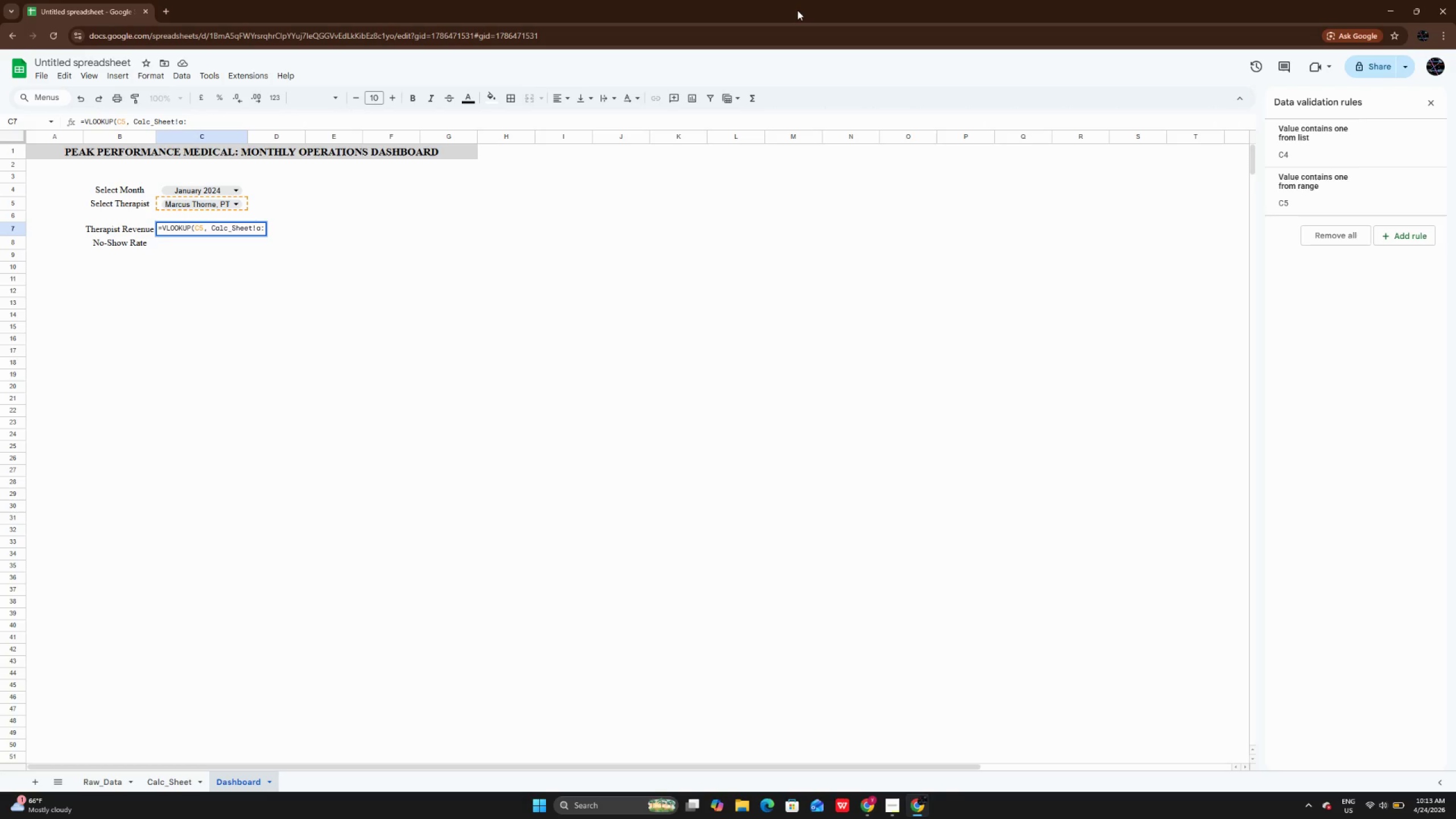 
key(Backspace)
 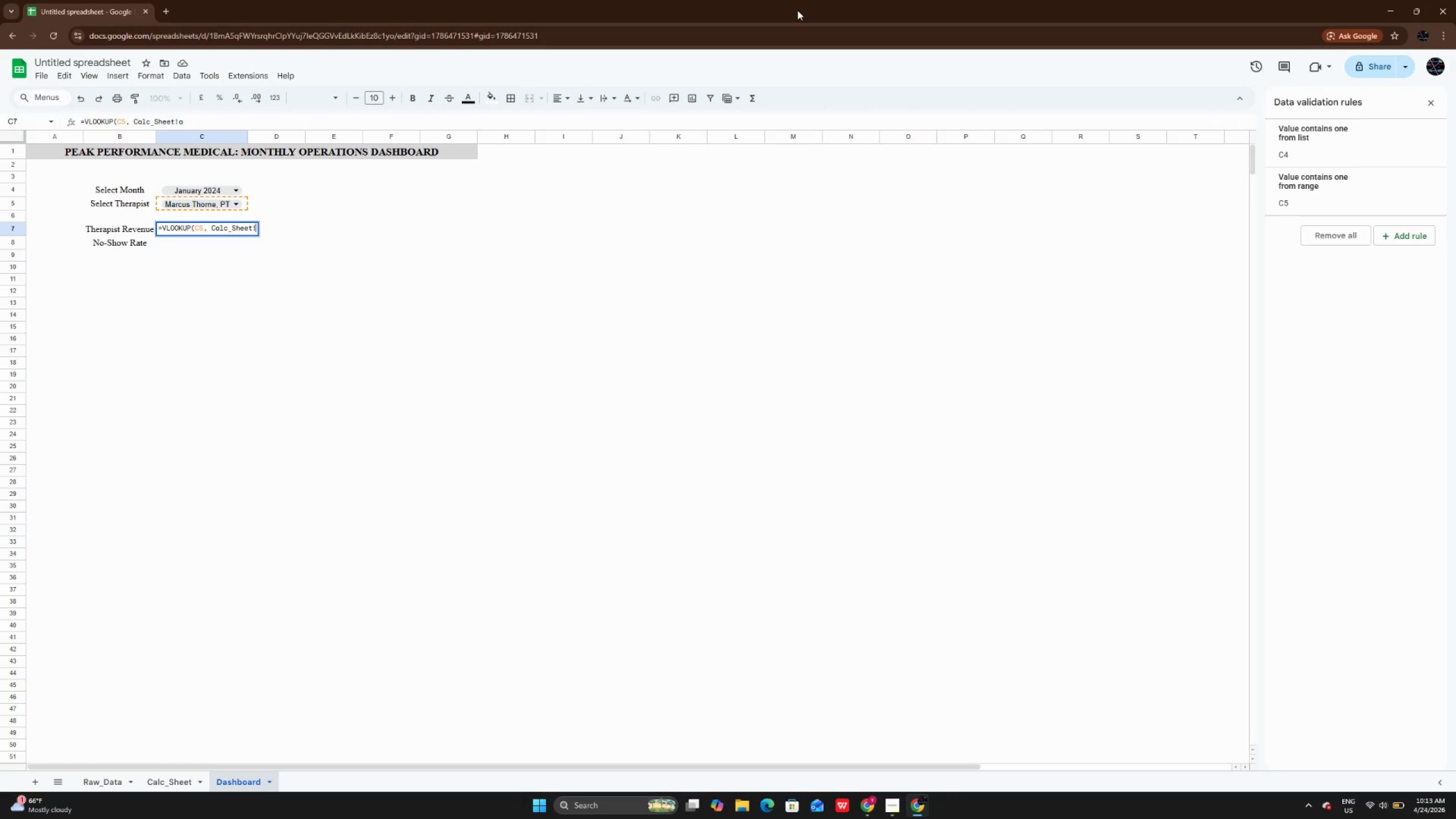 
key(Backspace)
 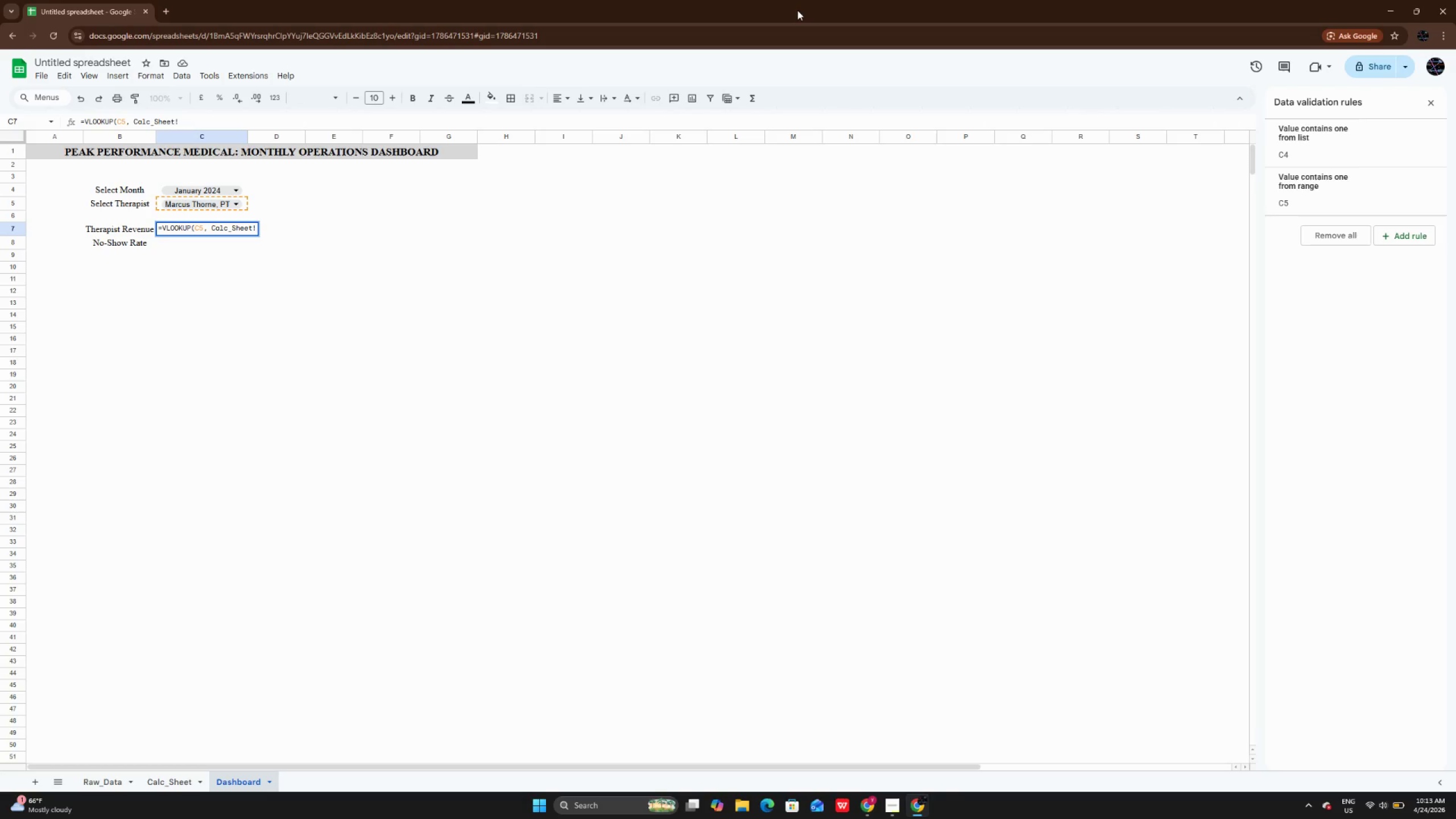 
key(CapsLock)
 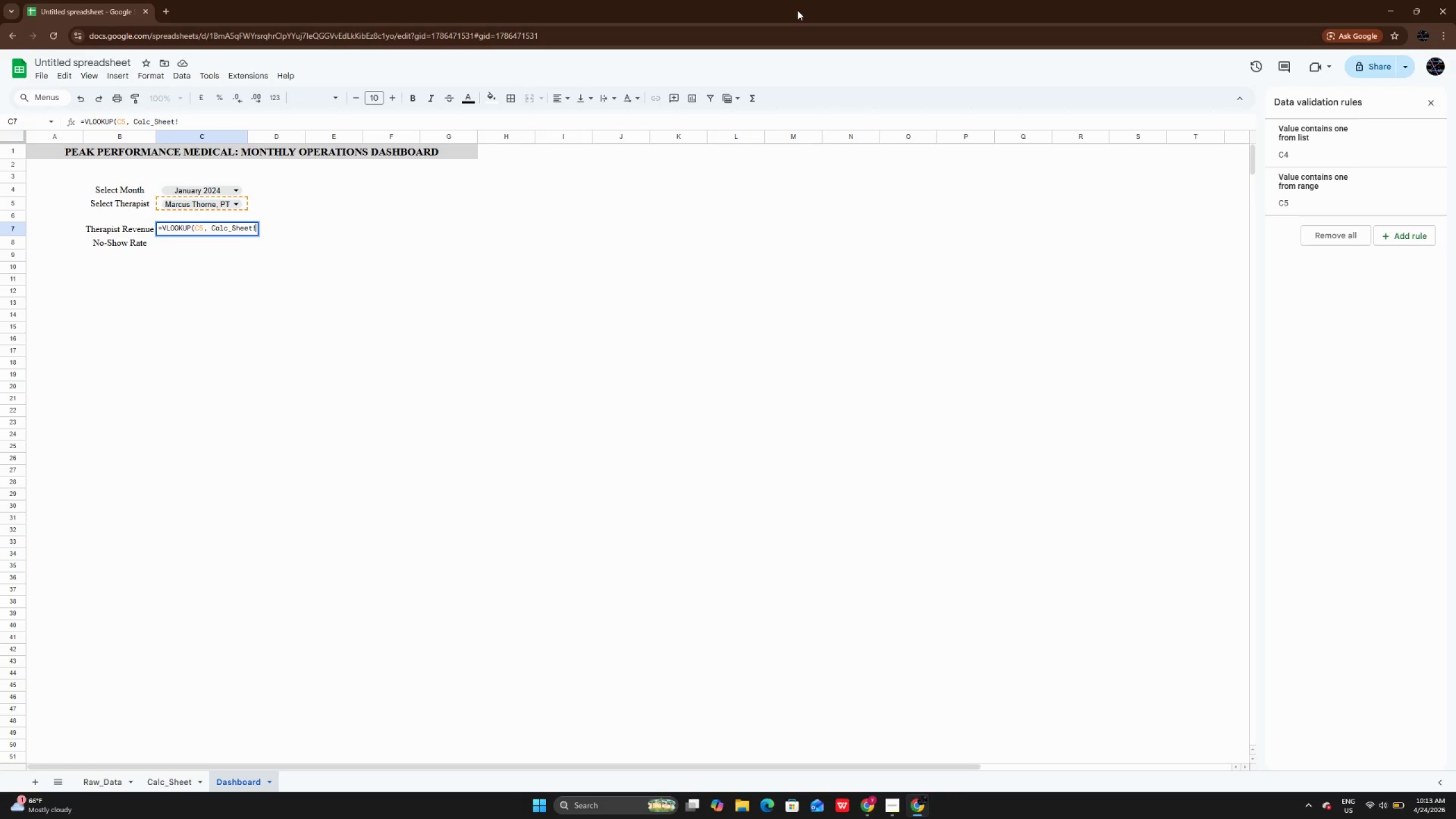 
key(A)
 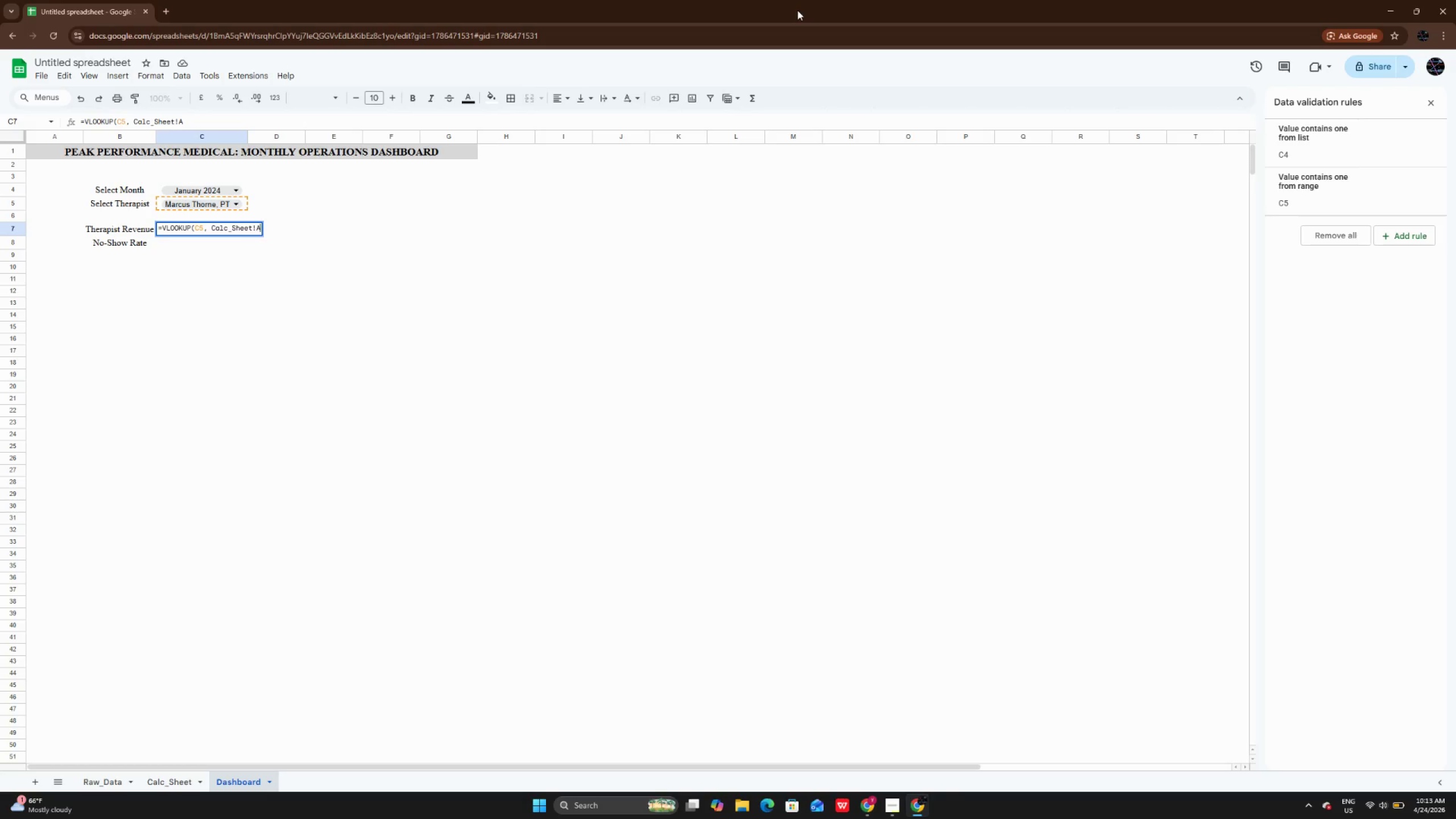 
key(Shift+ShiftRight)
 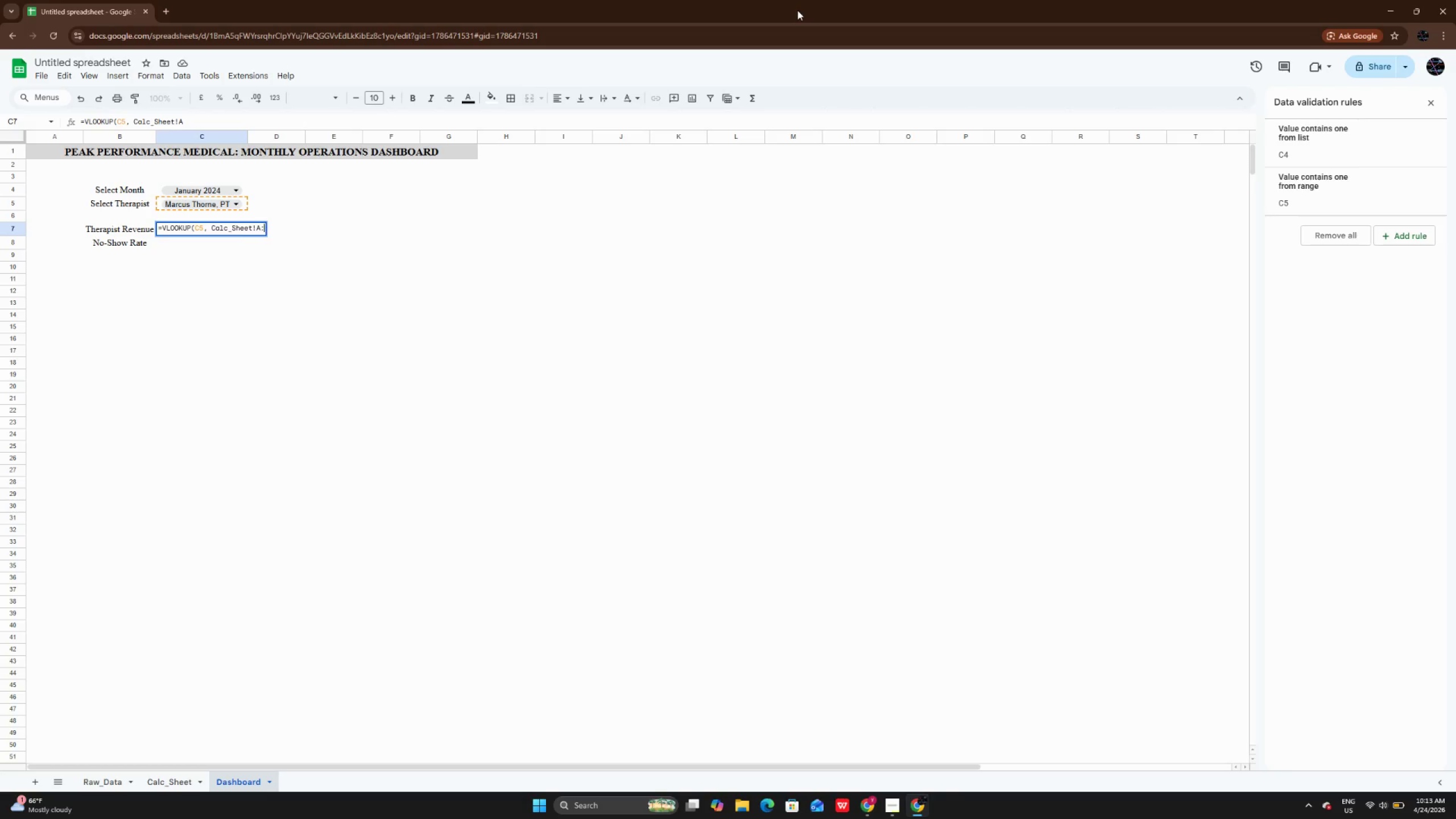 
key(Shift+Semicolon)
 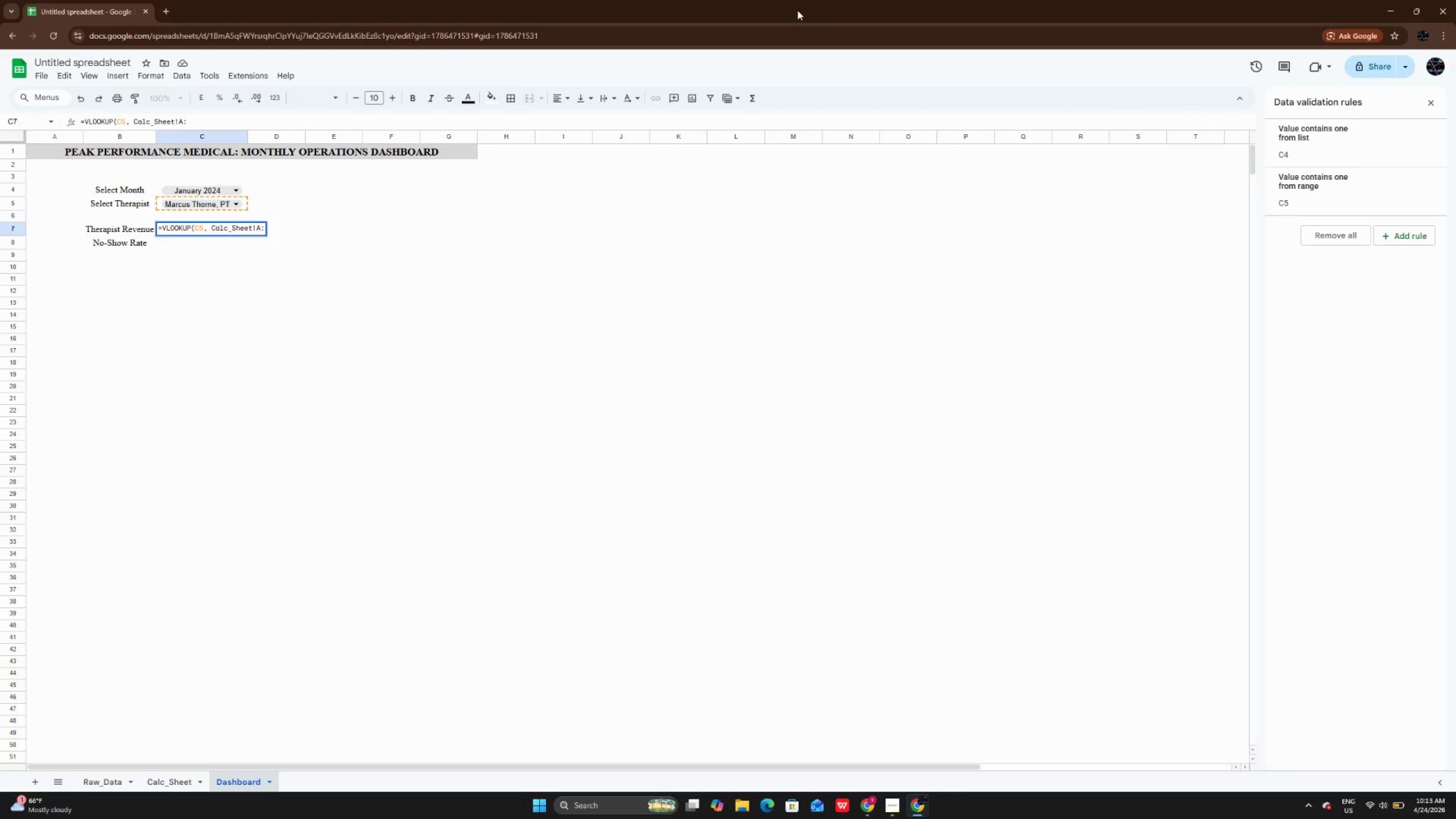 
key(E)
 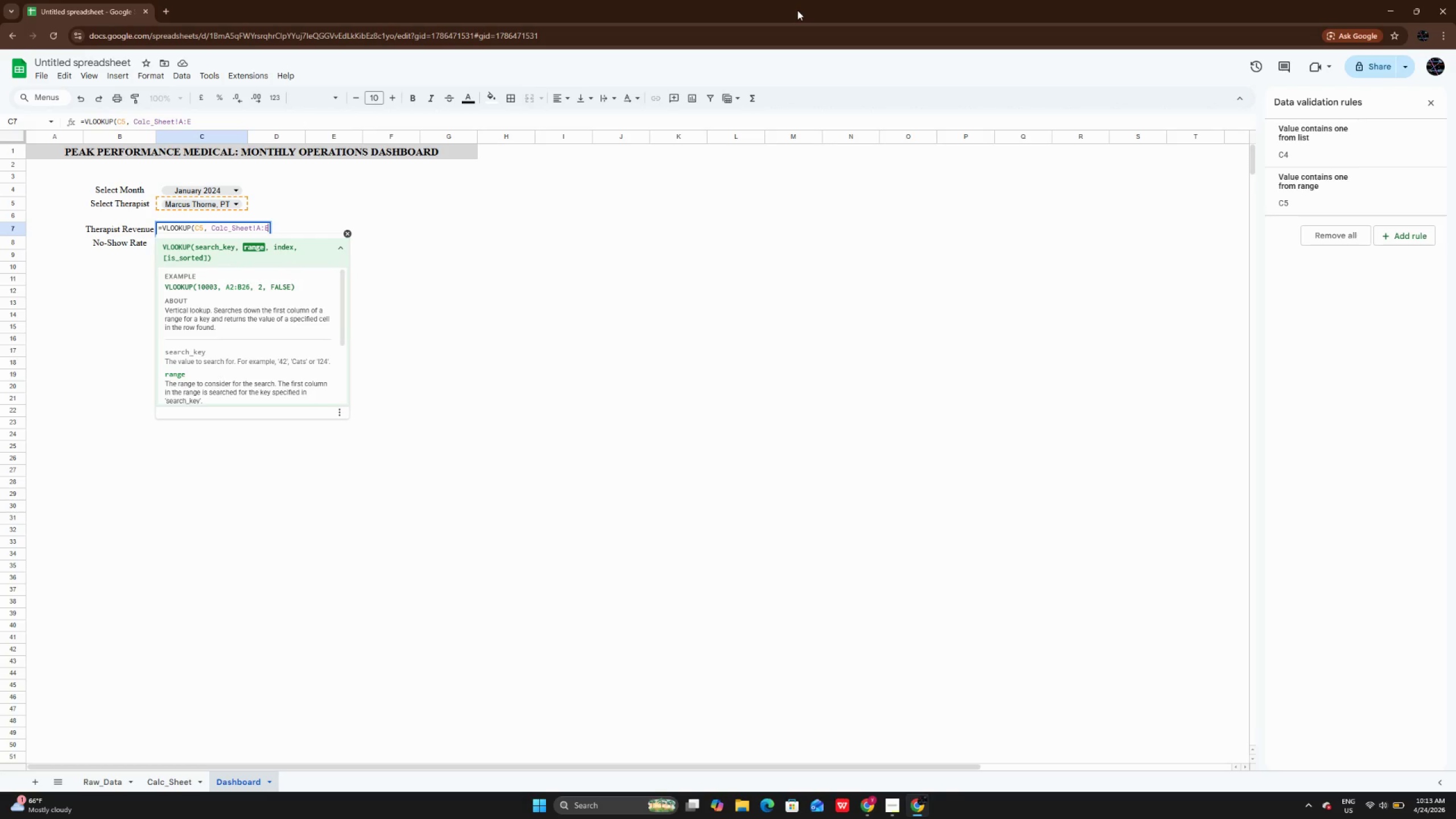 
type(,4,FALSE))
 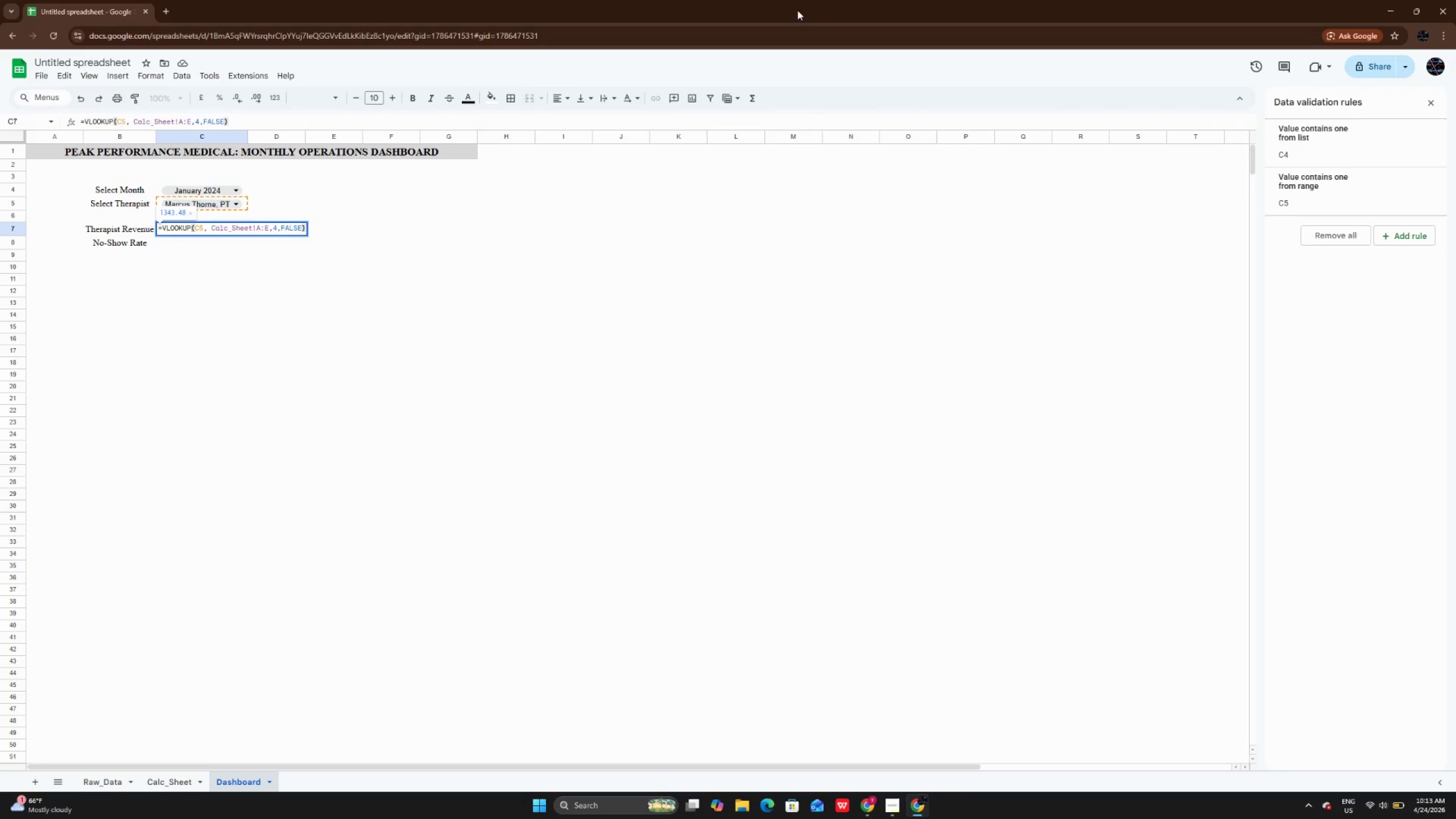 
key(Enter)
 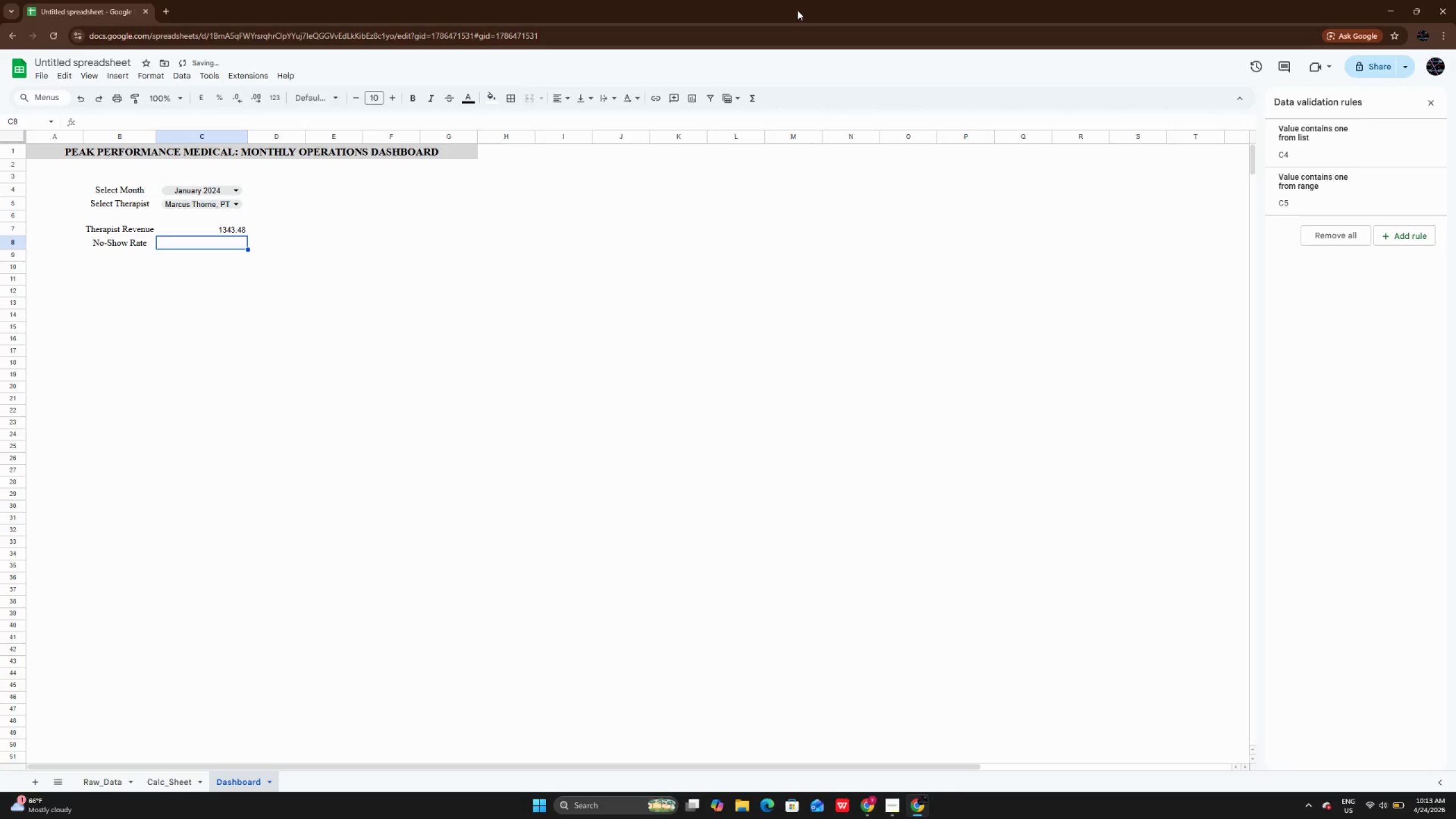 
key(ArrowUp)
 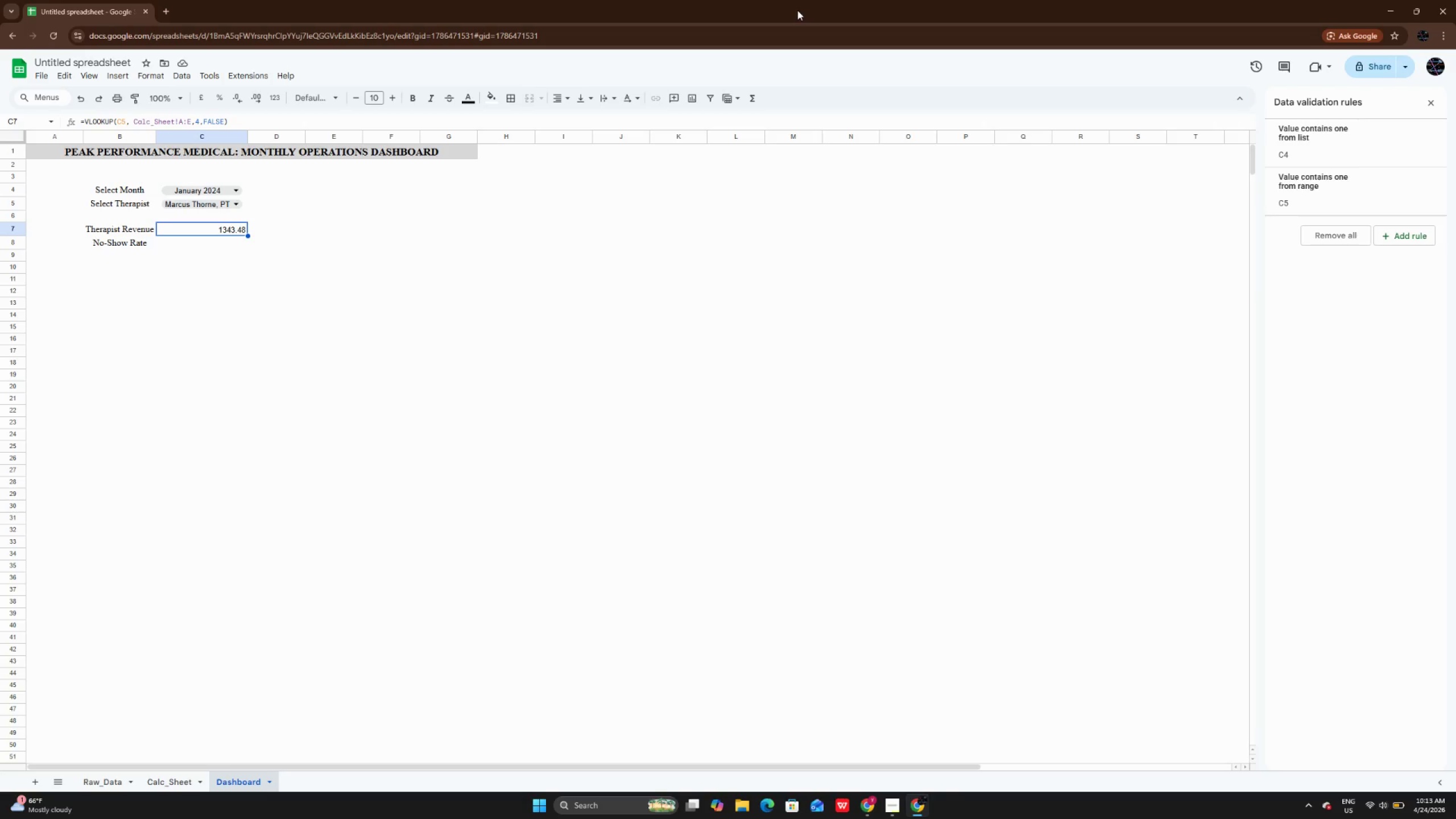 
wait(10.75)
 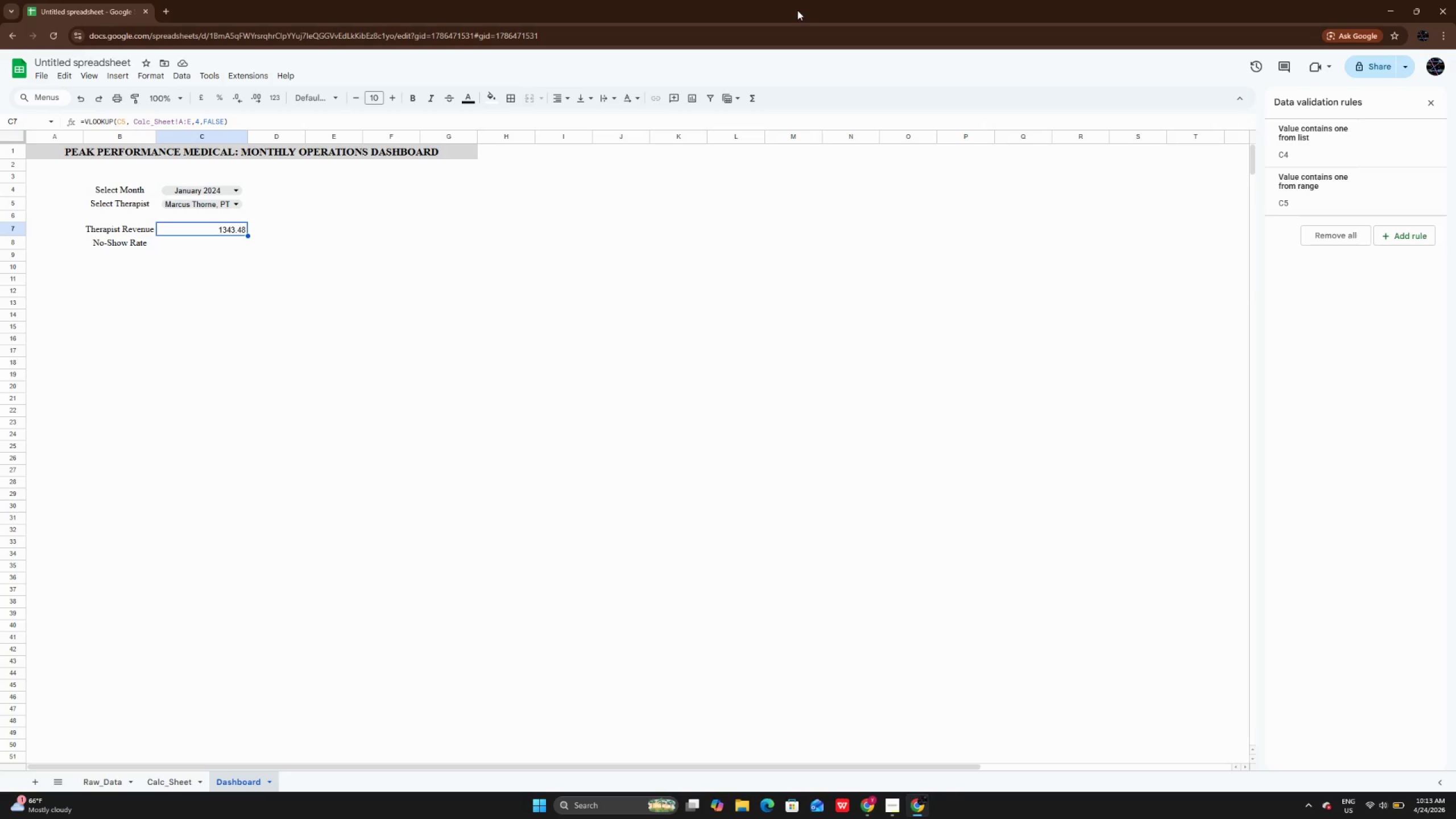 
key(ArrowDown)
 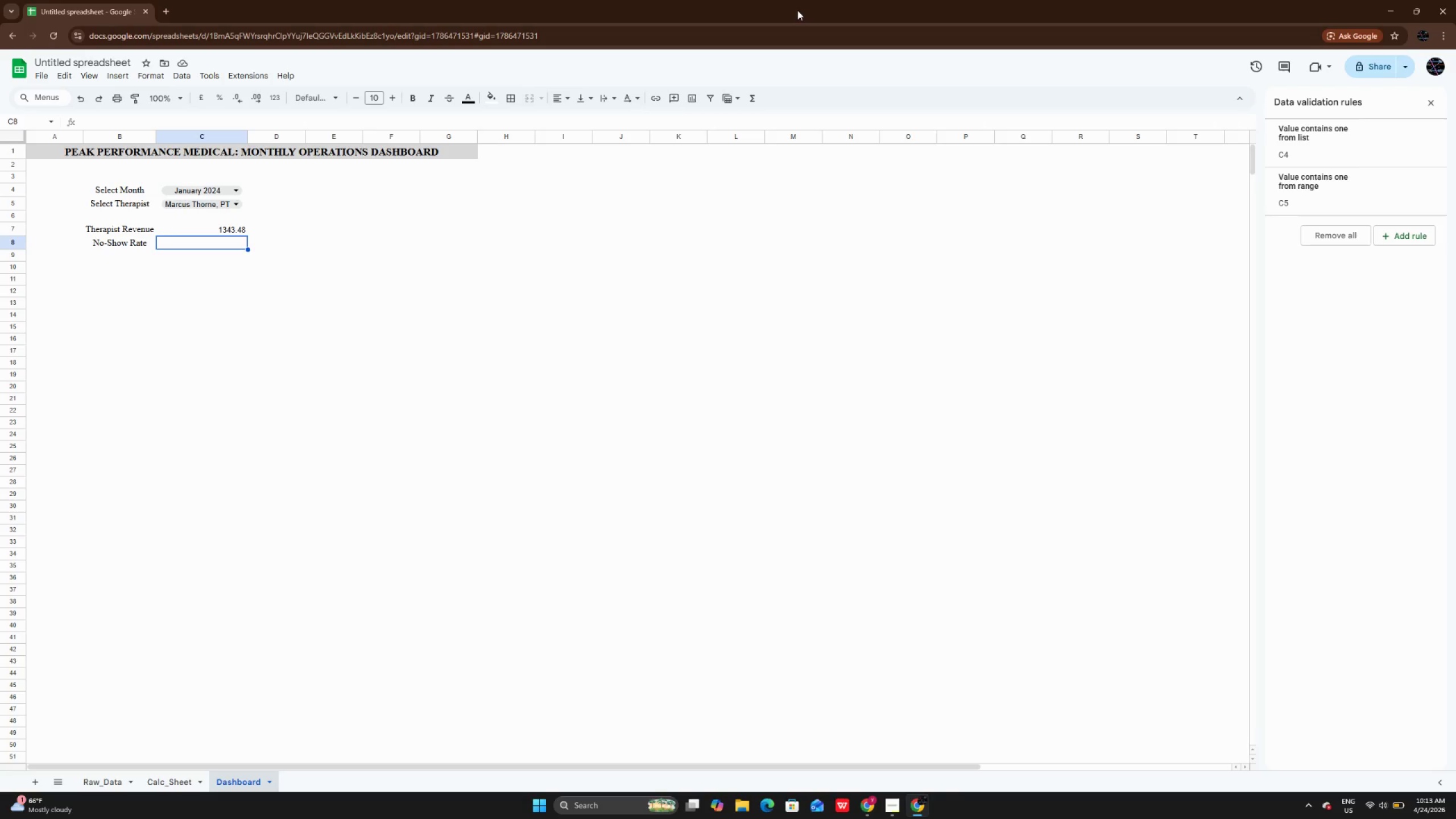 
key(Enter)
 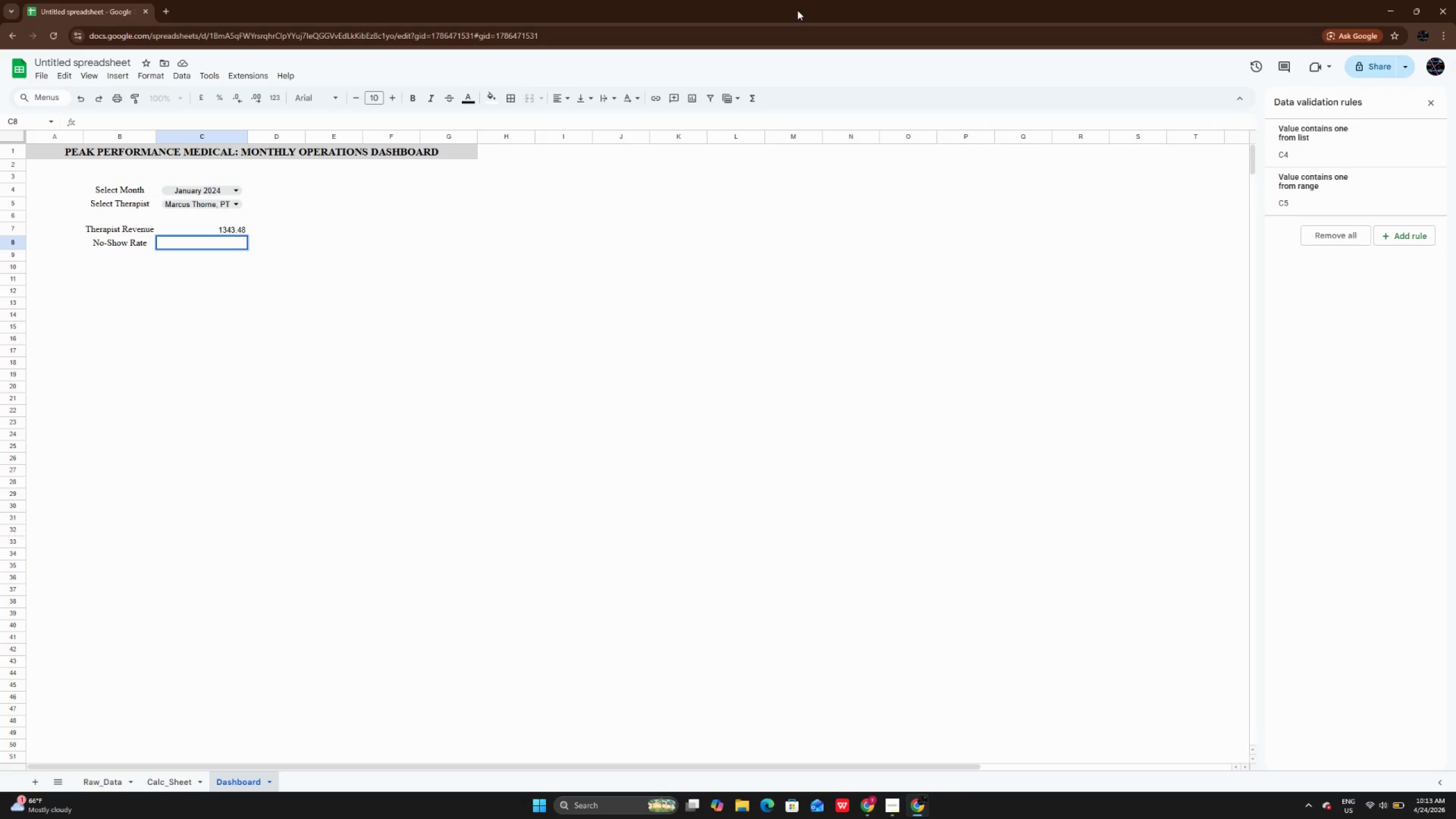 
wait(8.62)
 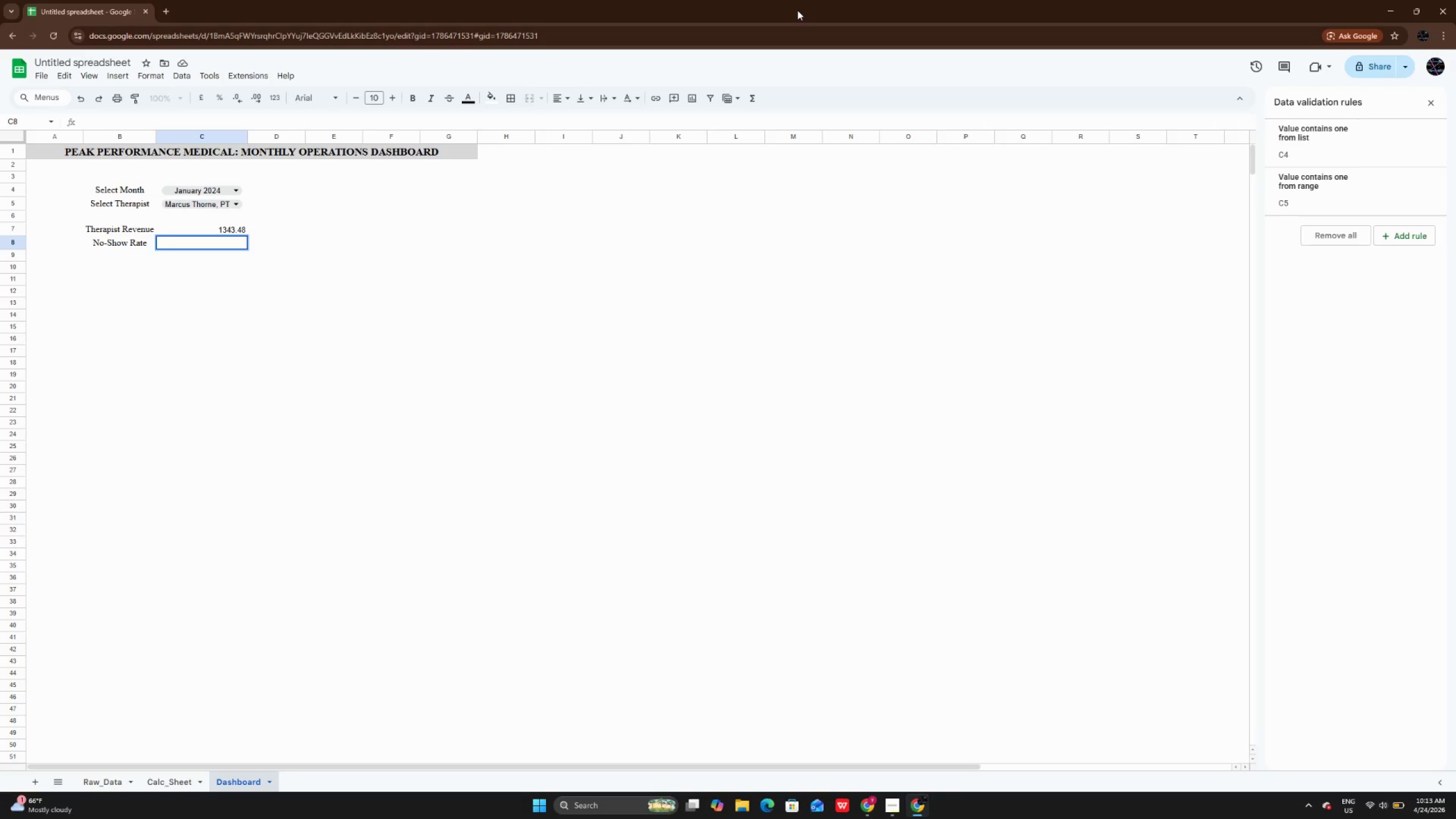 
type(=vllo)
key(Backspace)
key(Backspace)
key(Backspace)
key(Backspace)
type(VLOOKUO)
key(Backspace)
type(P(C5, Calc_Dheet)
key(Backspace)
key(Backspace)
key(Backspace)
key(Backspace)
key(Backspace)
type(S)
 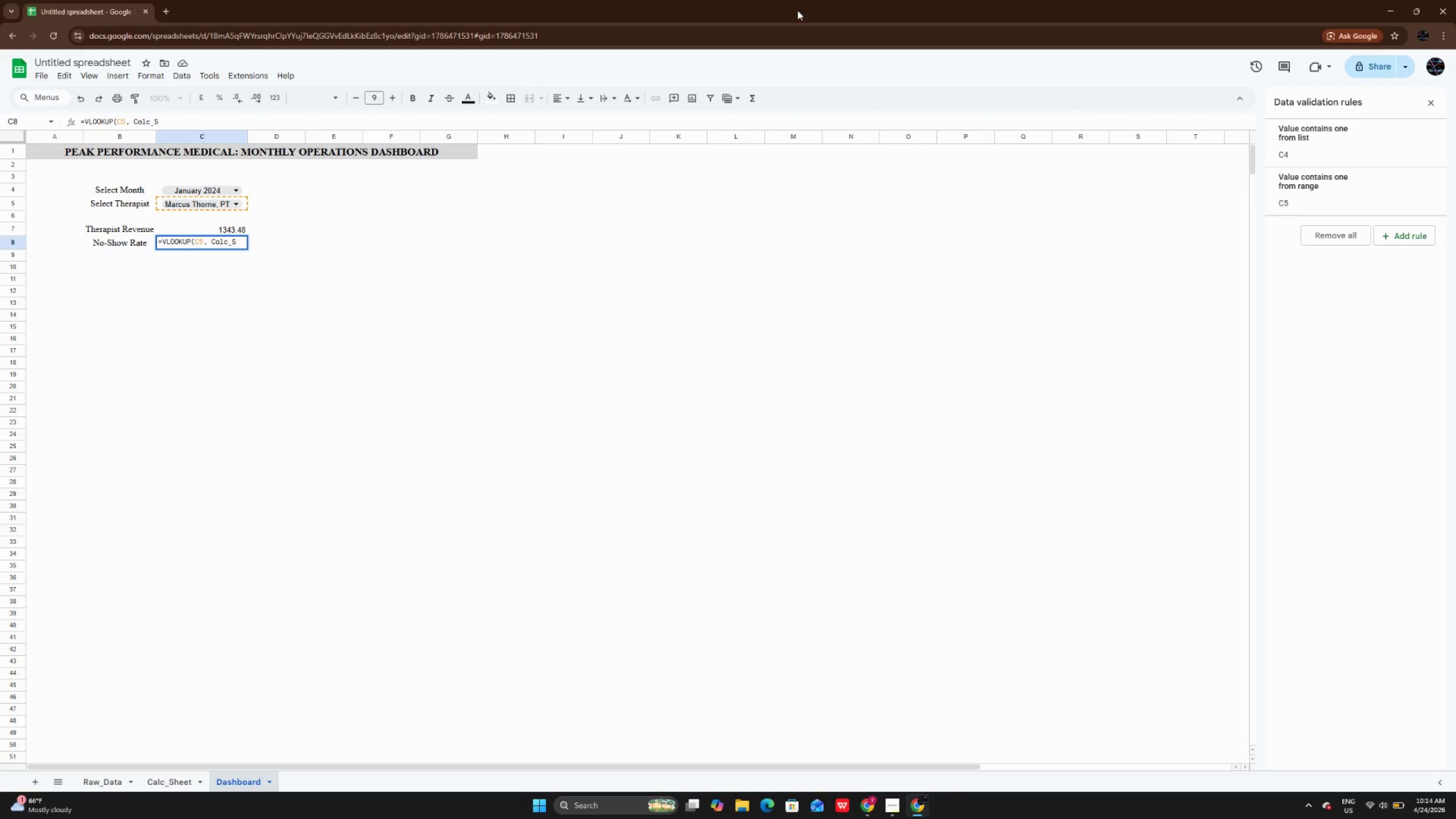 
wait(5.05)
 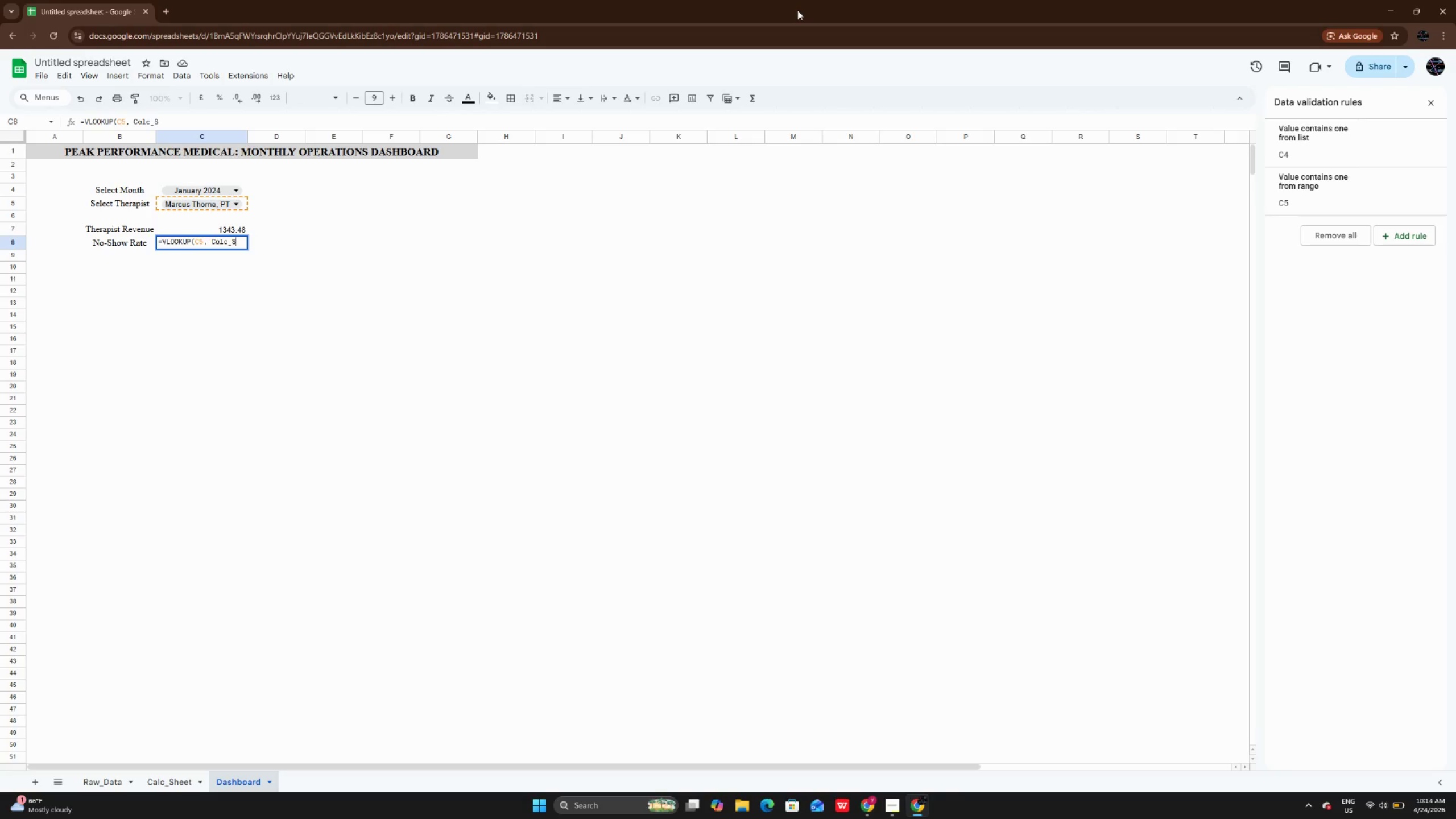 
type(HEET)
key(Backspace)
key(Backspace)
key(Backspace)
key(Backspace)
type(heet)
 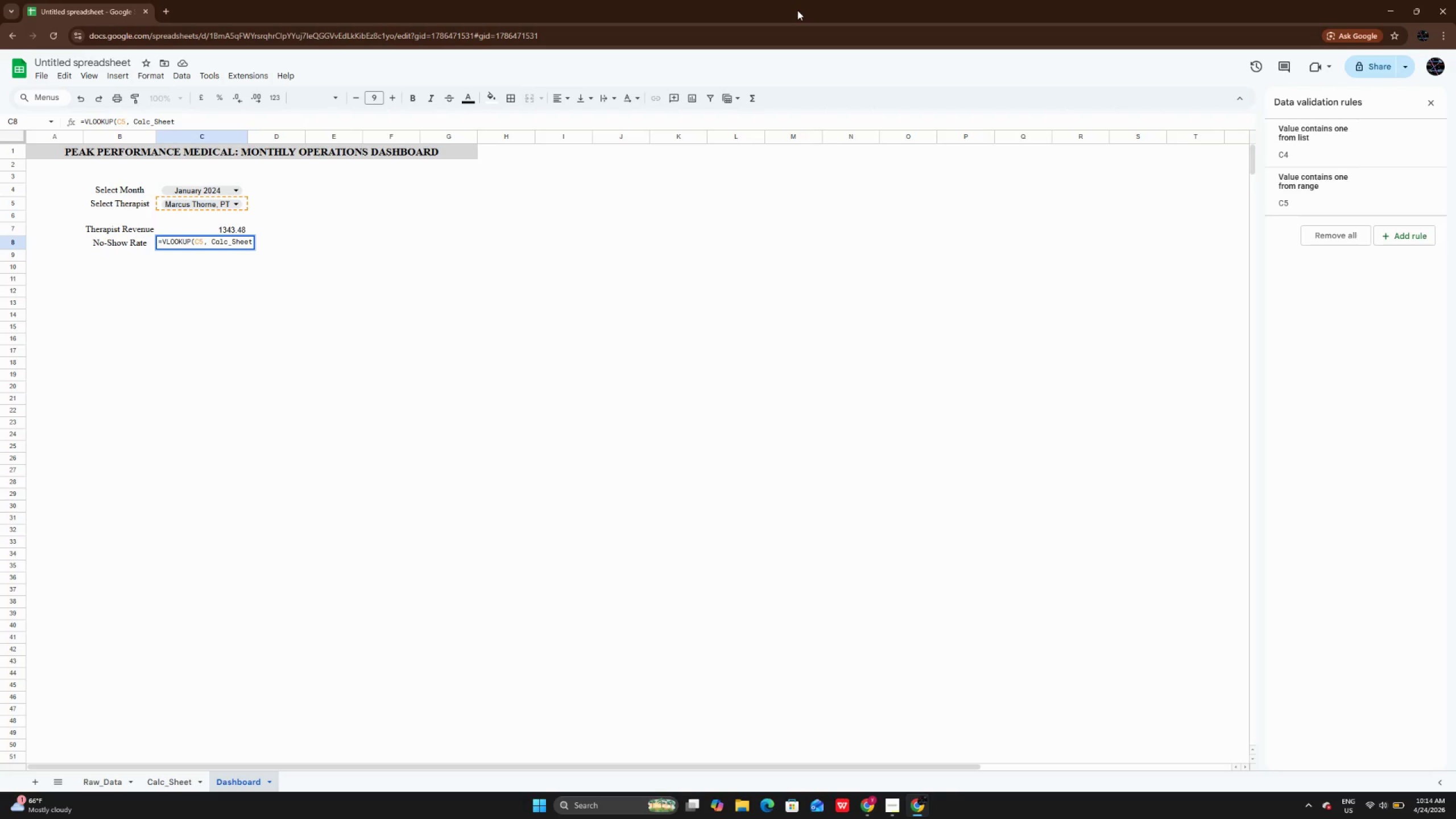 
wait(9.14)
 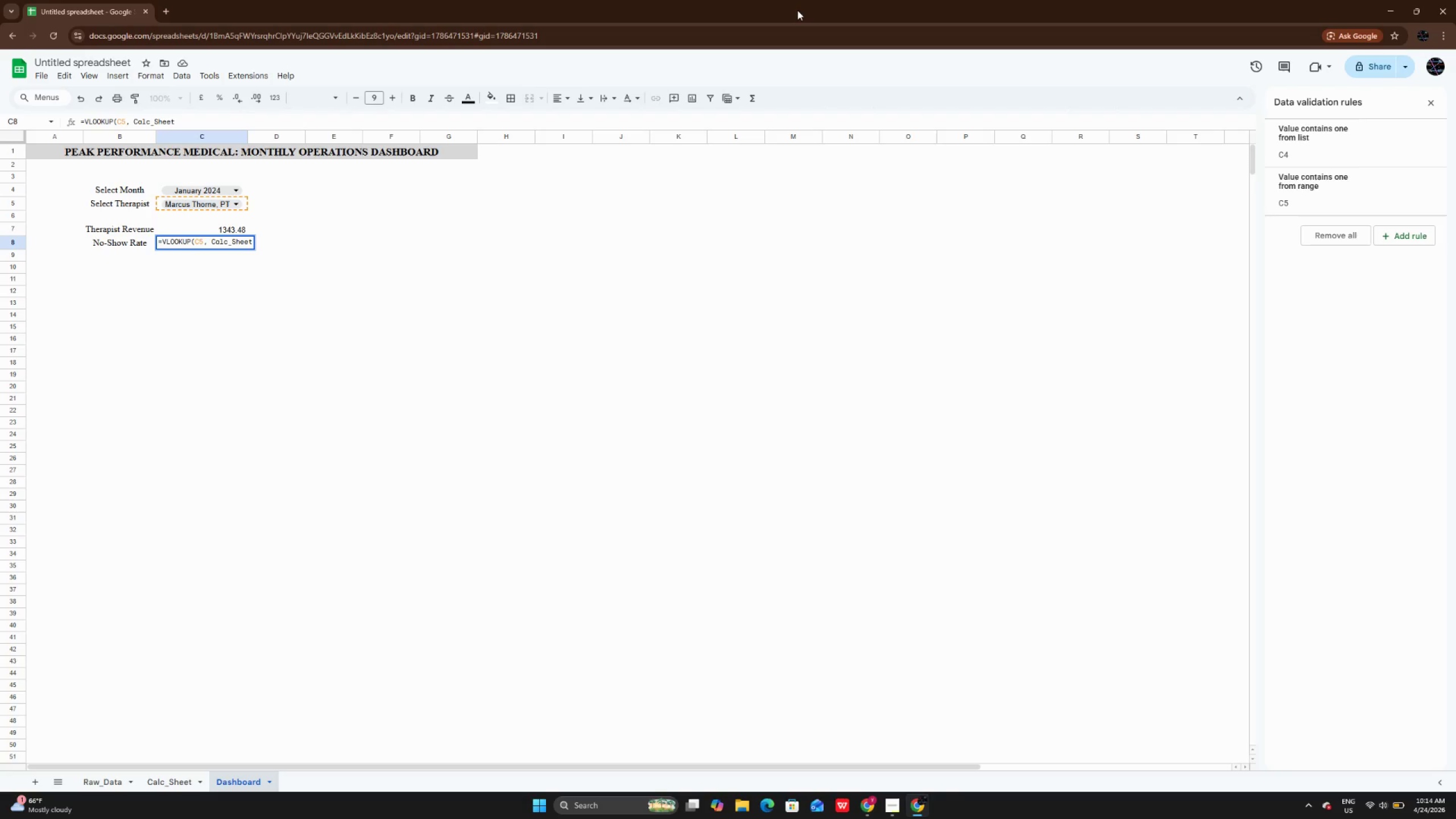 
key(Shift+1)
 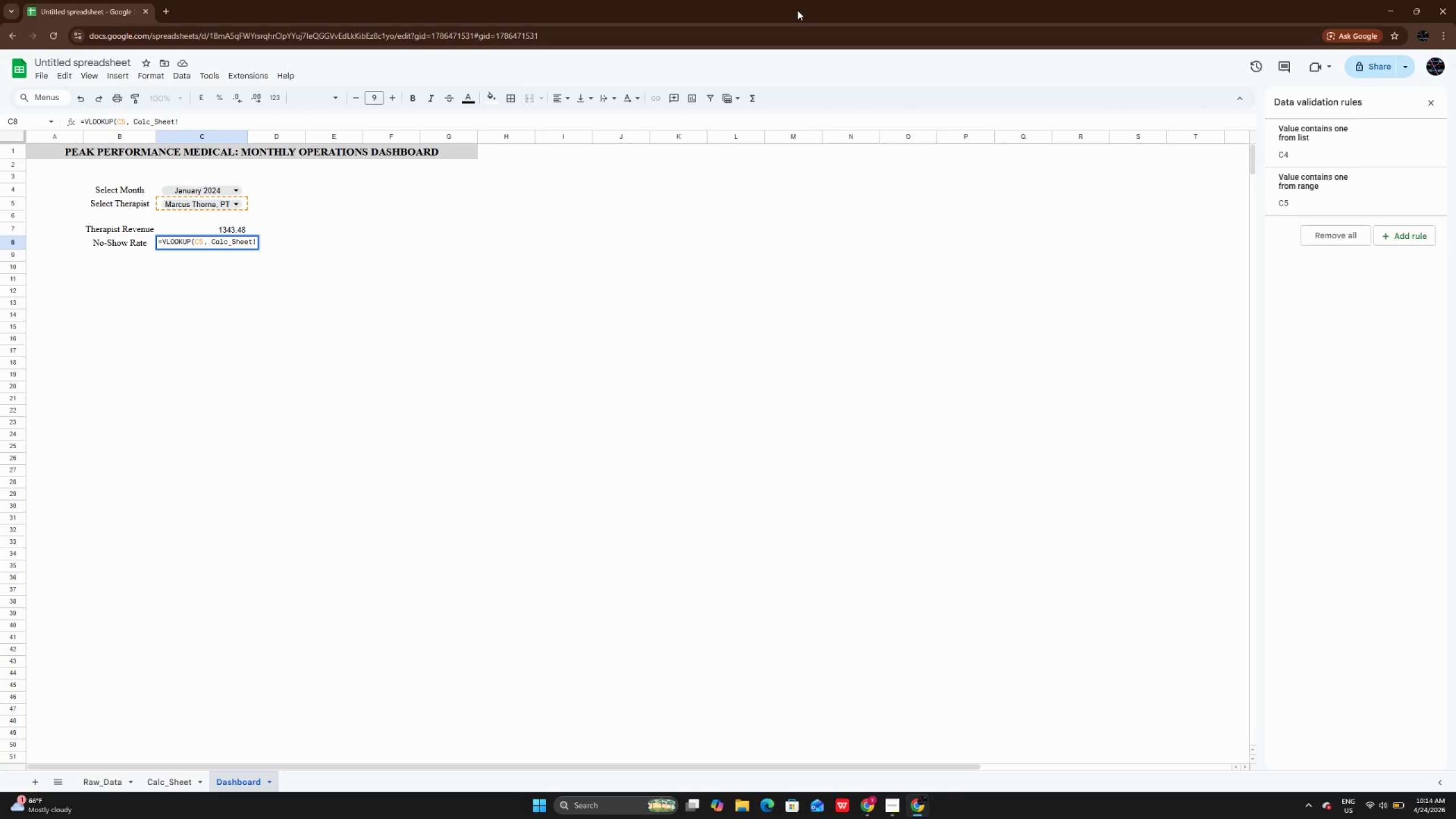 
key(CapsLock)
 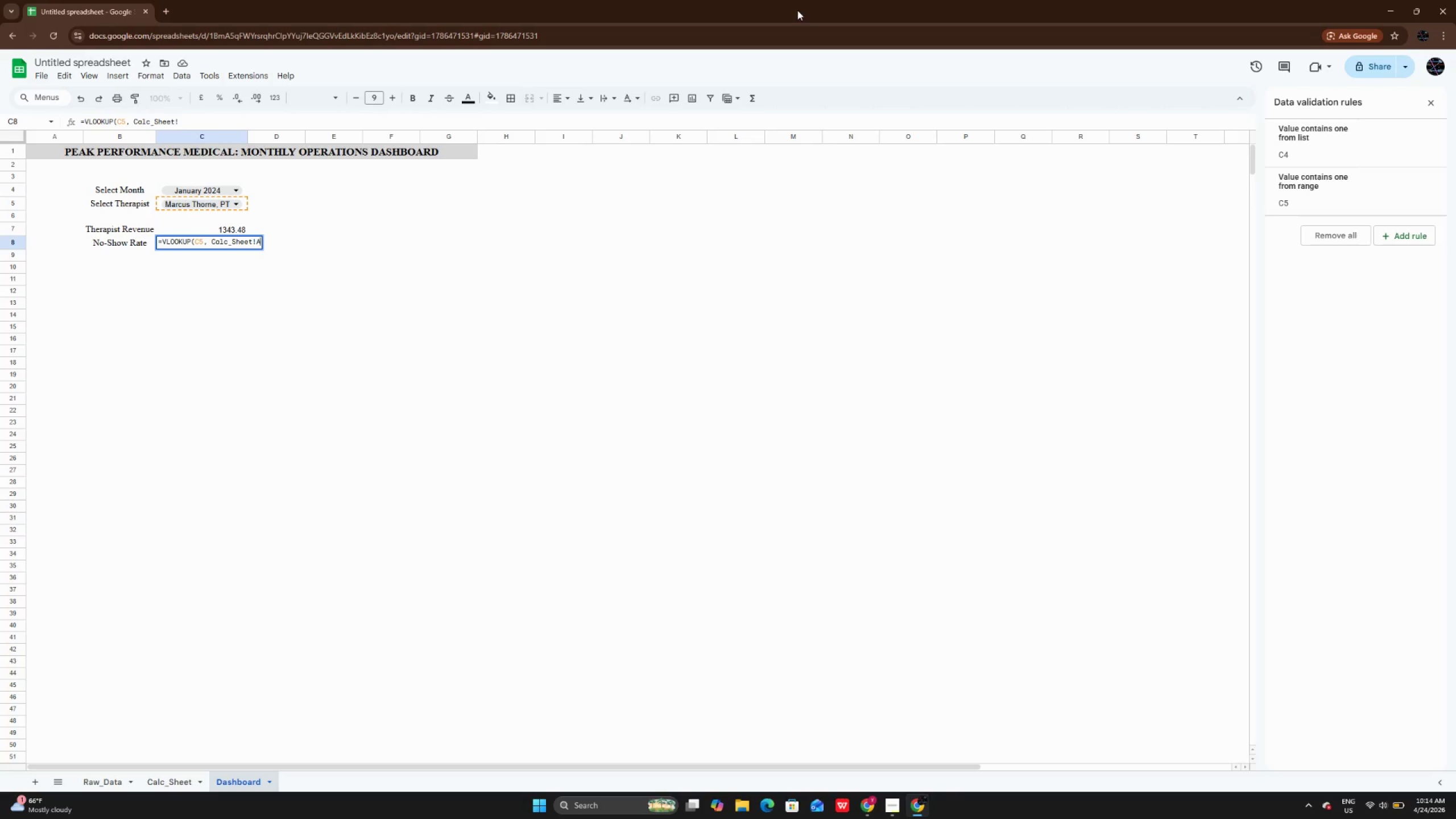 
key(A)
 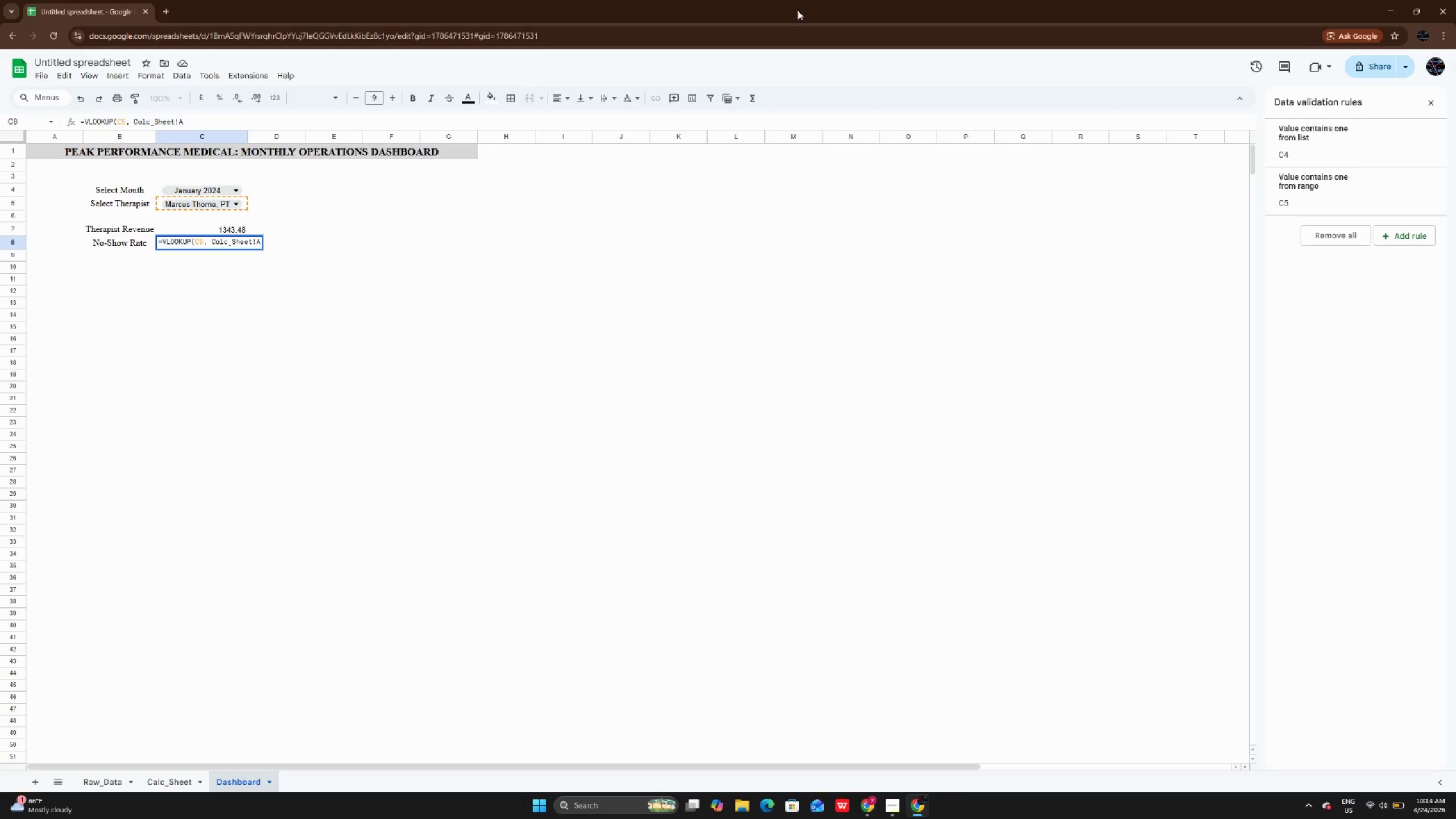 
key(Shift+Semicolon)
 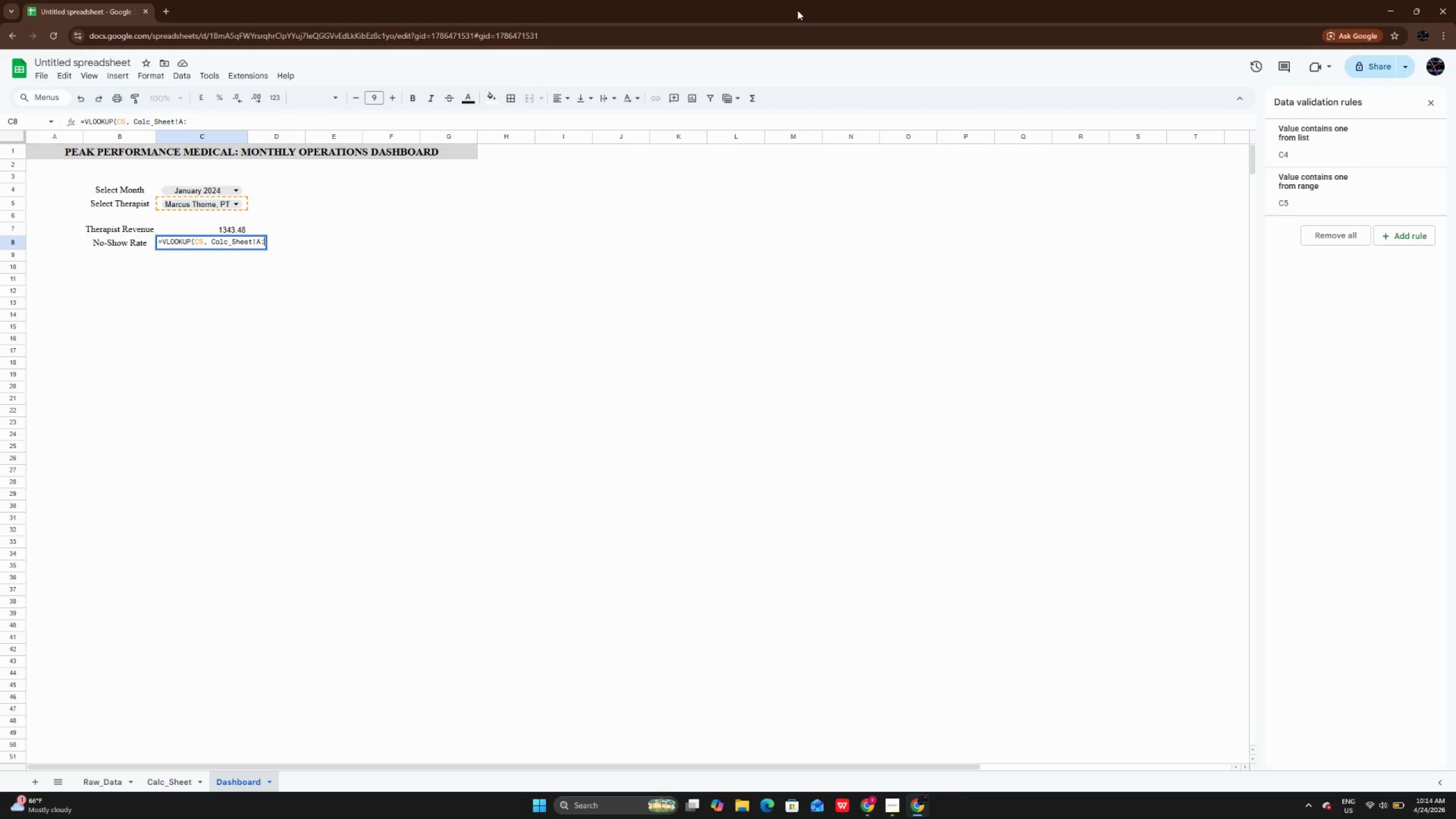 
key(CapsLock)
 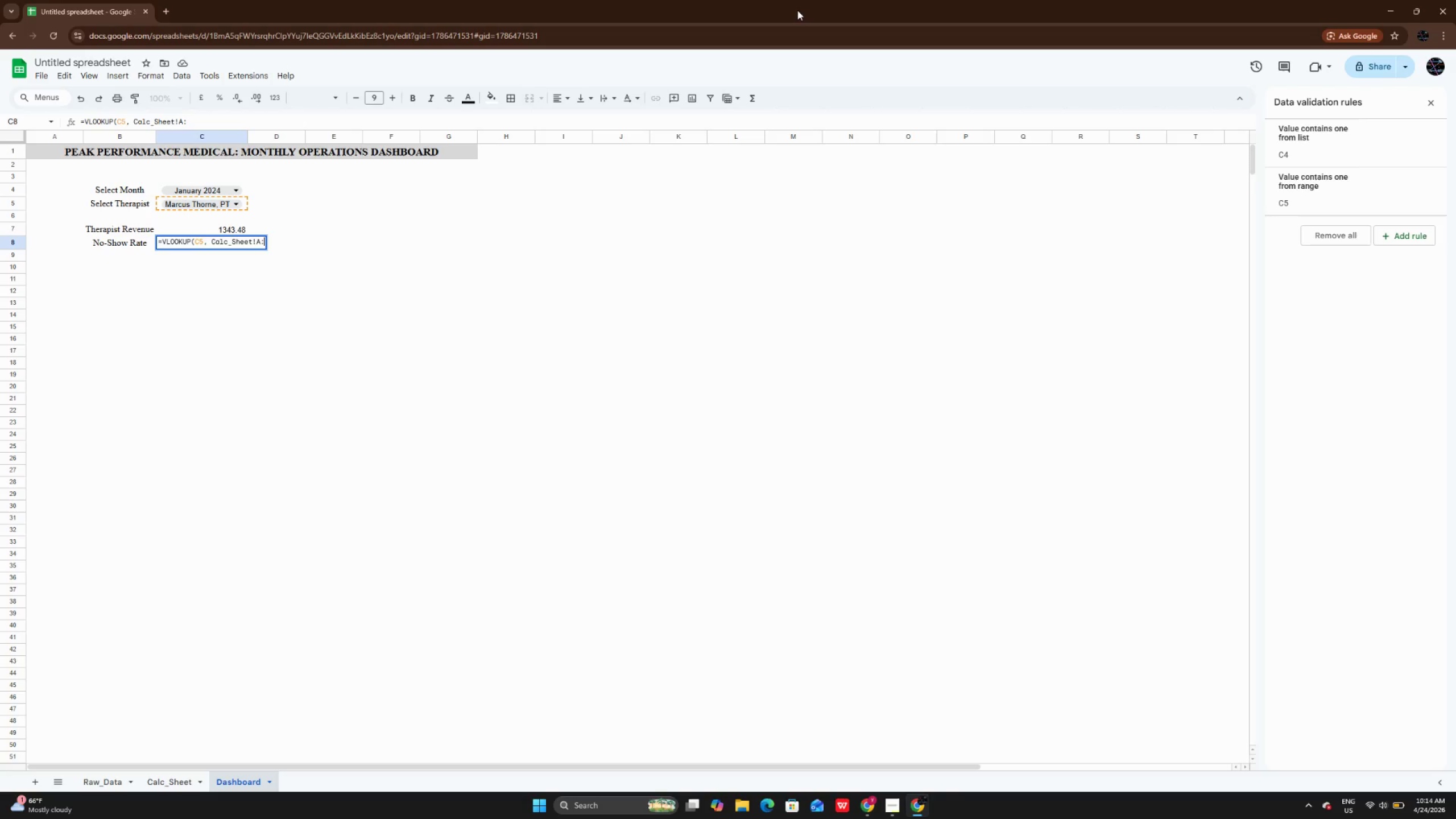 
key(E)
 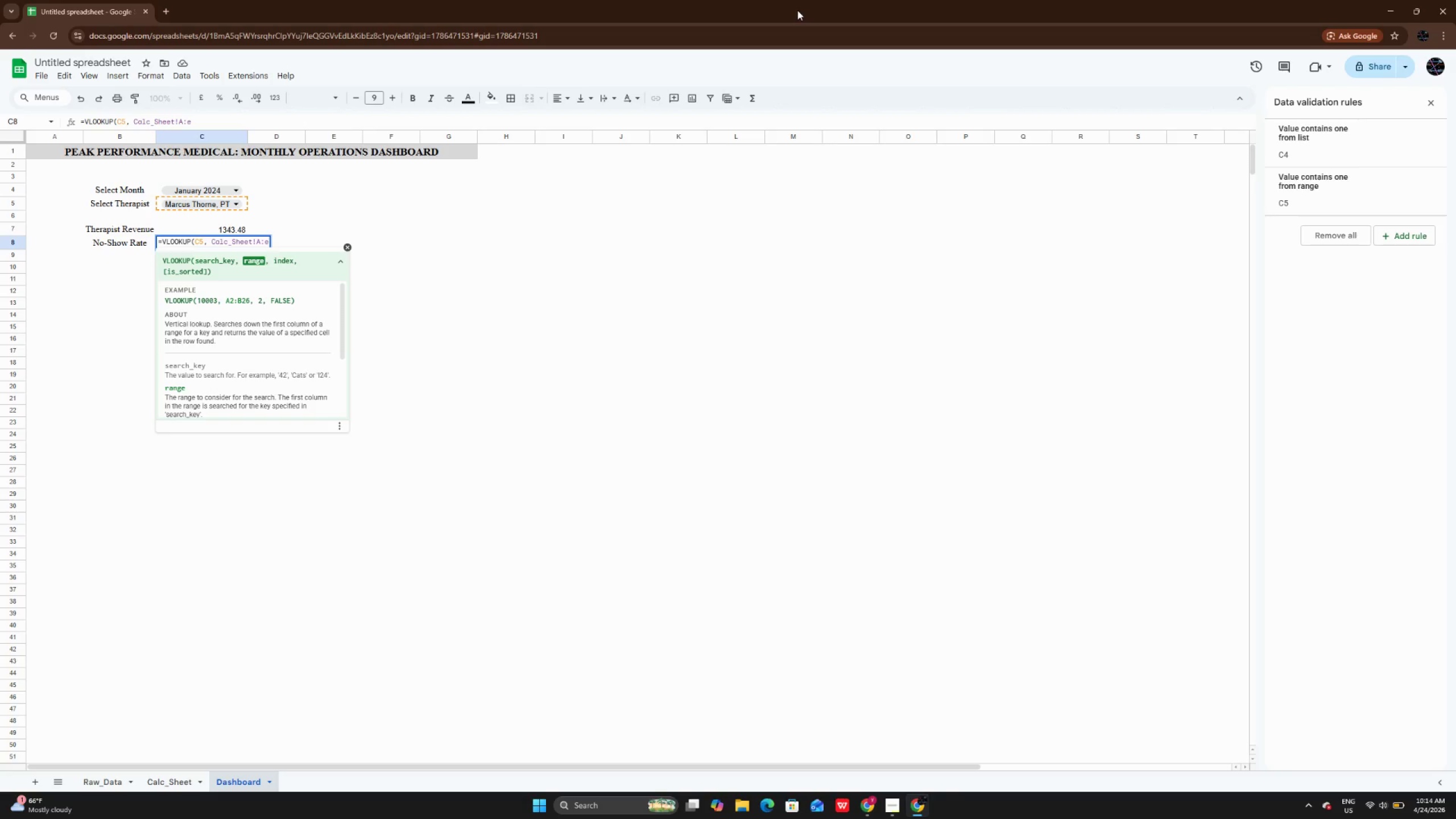 
key(Backspace)
 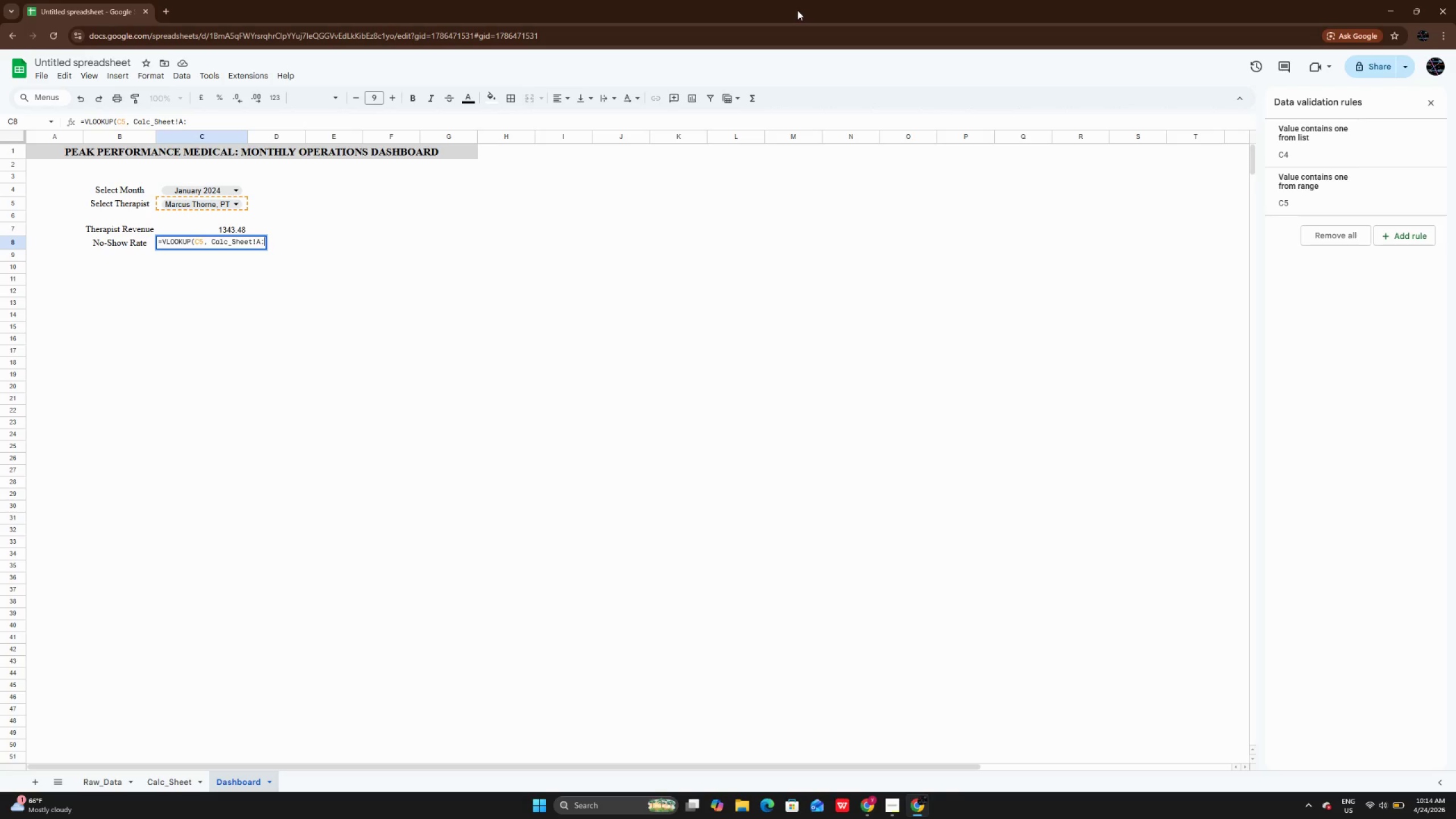 
key(CapsLock)
 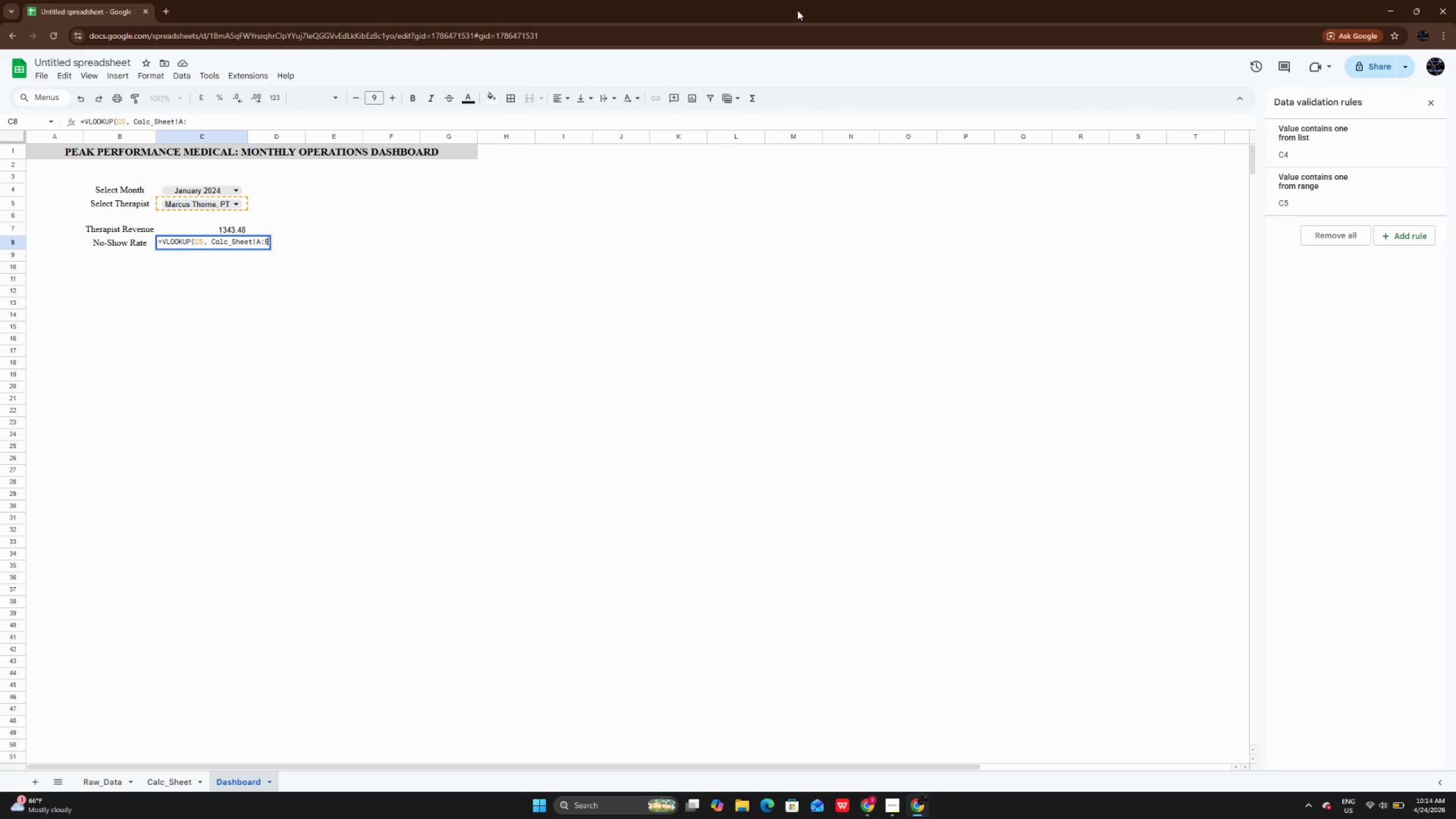 
key(E)
 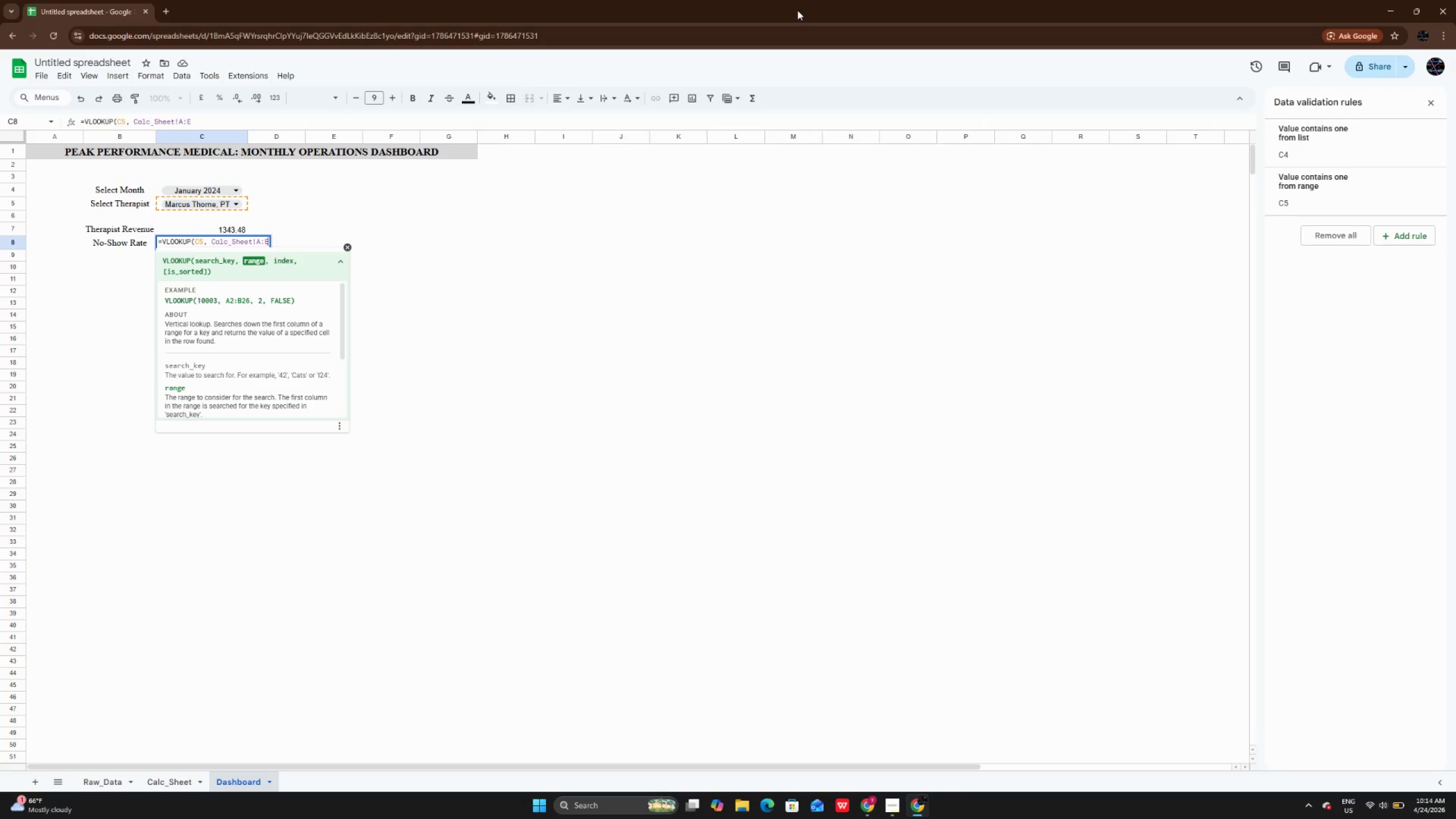 
key(Comma)
 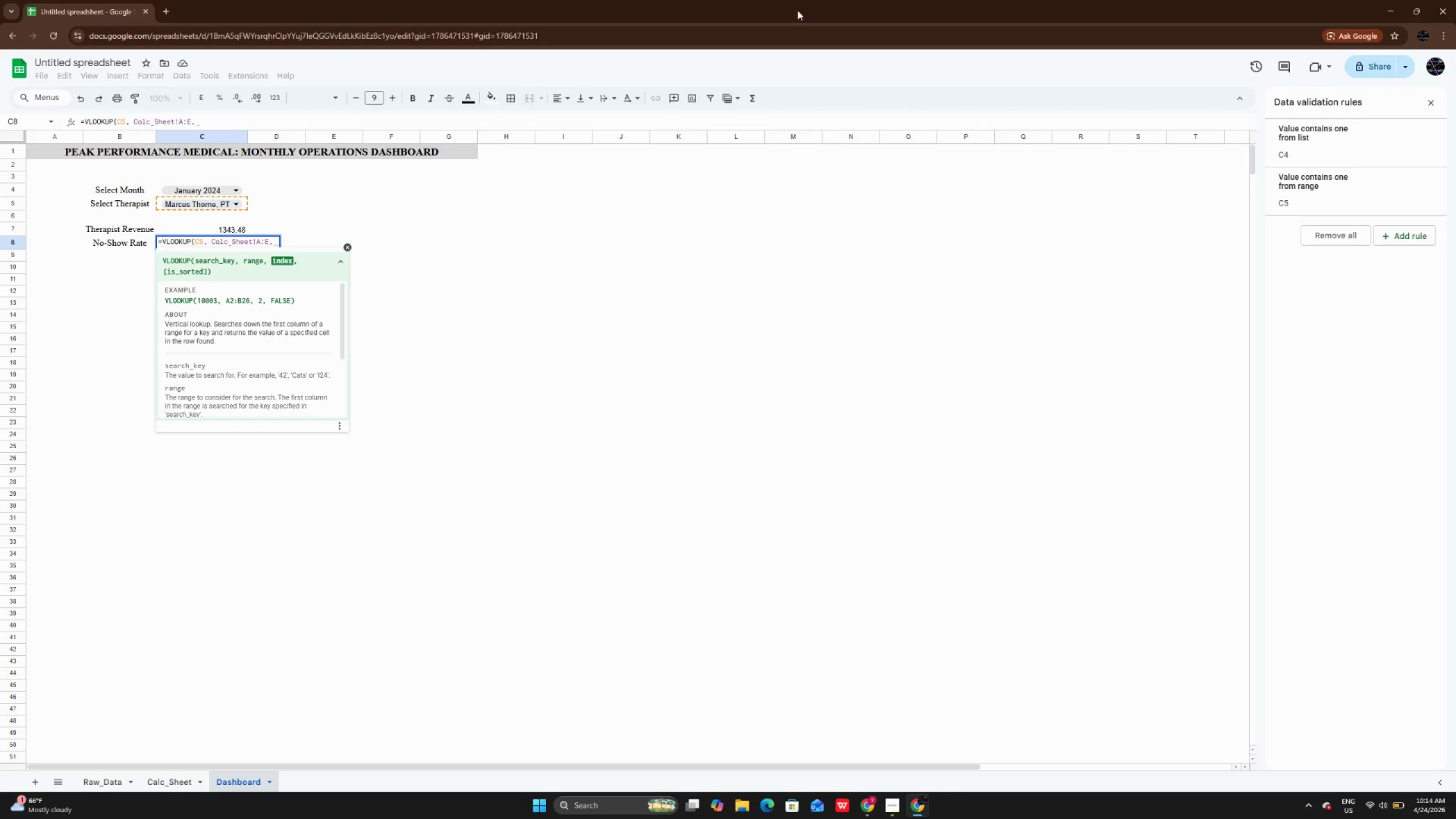 
key(5)
 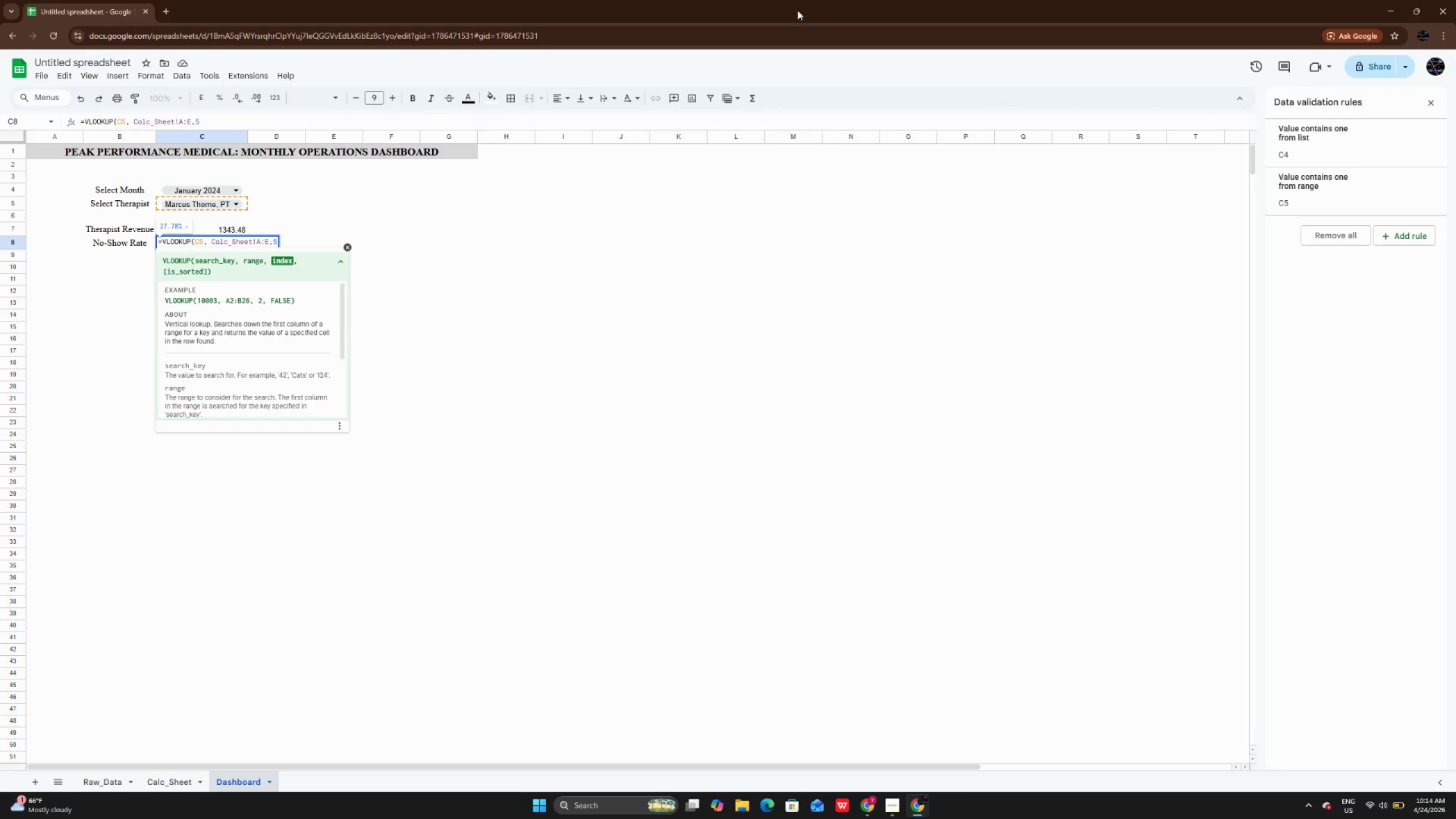 
wait(9.09)
 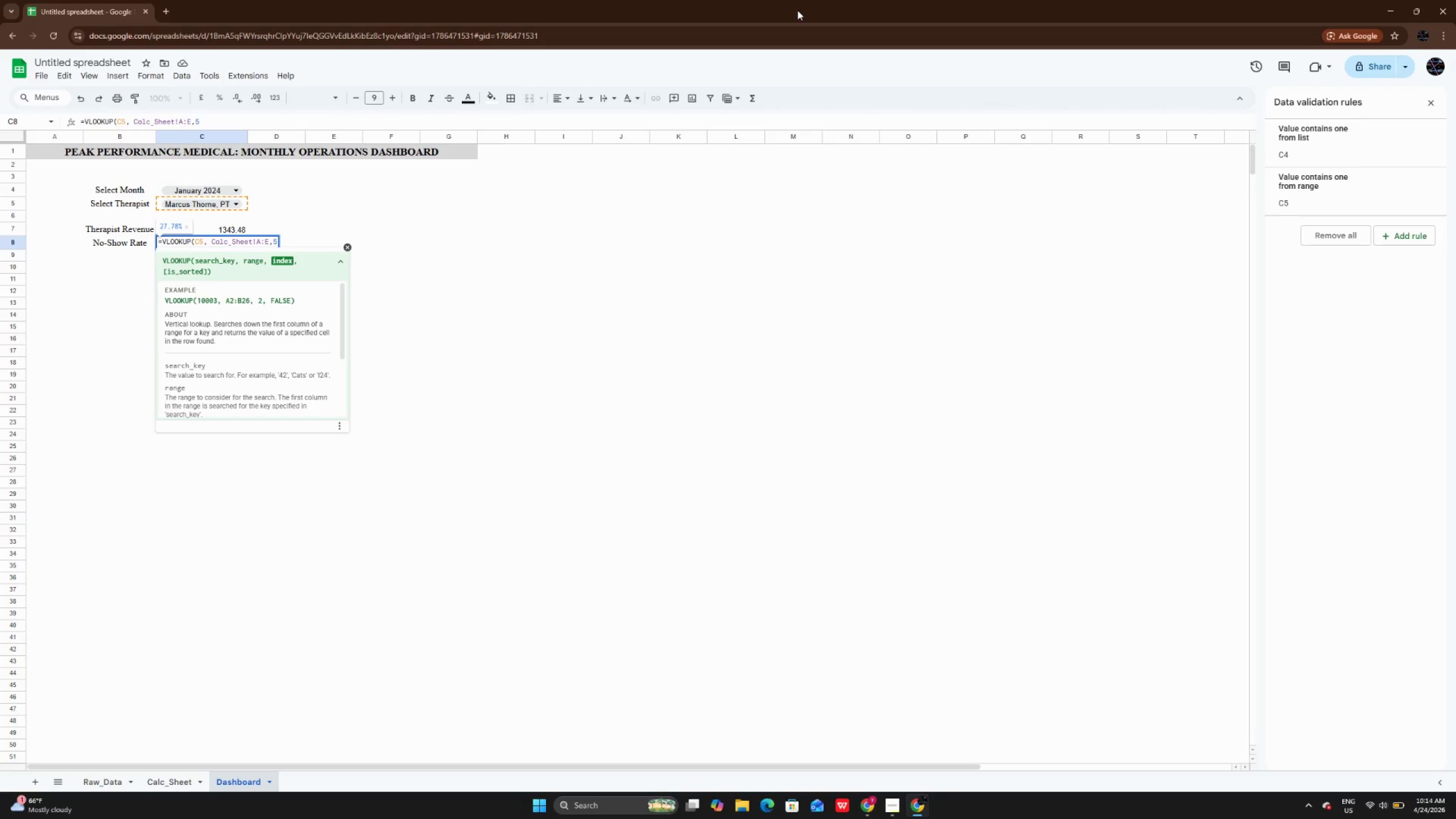 
type(,FALSE))
 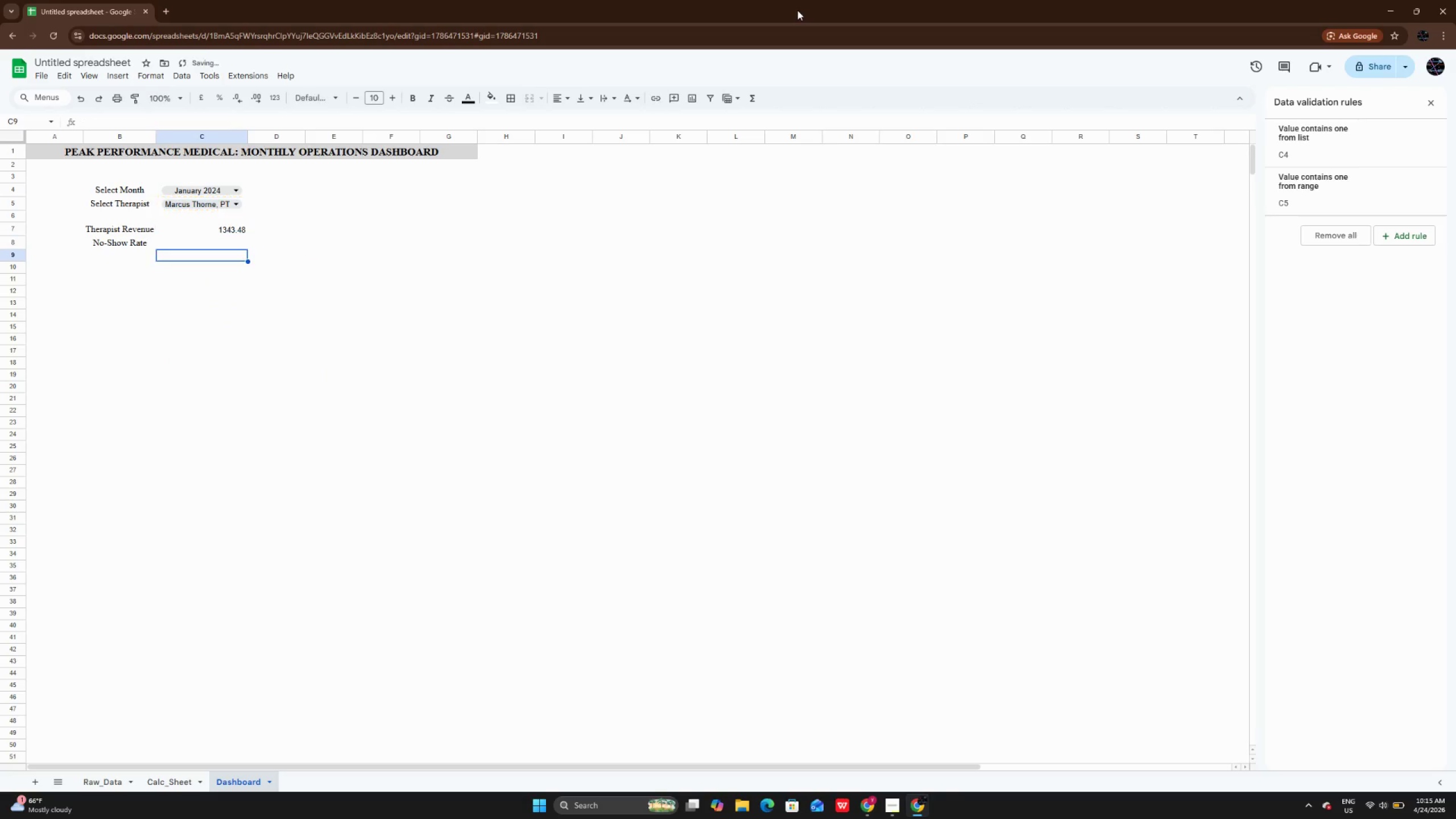 
 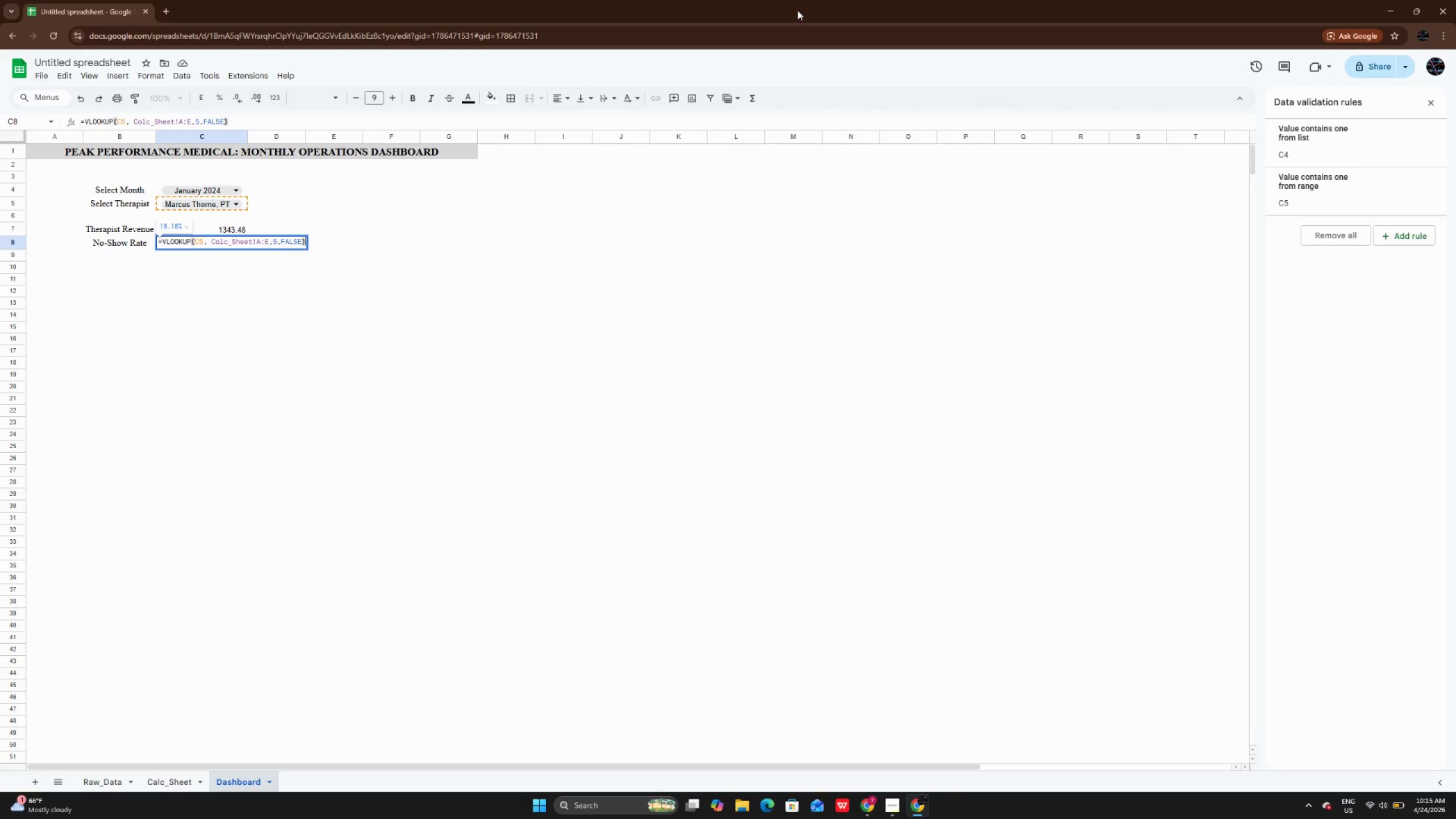 
key(Enter)
 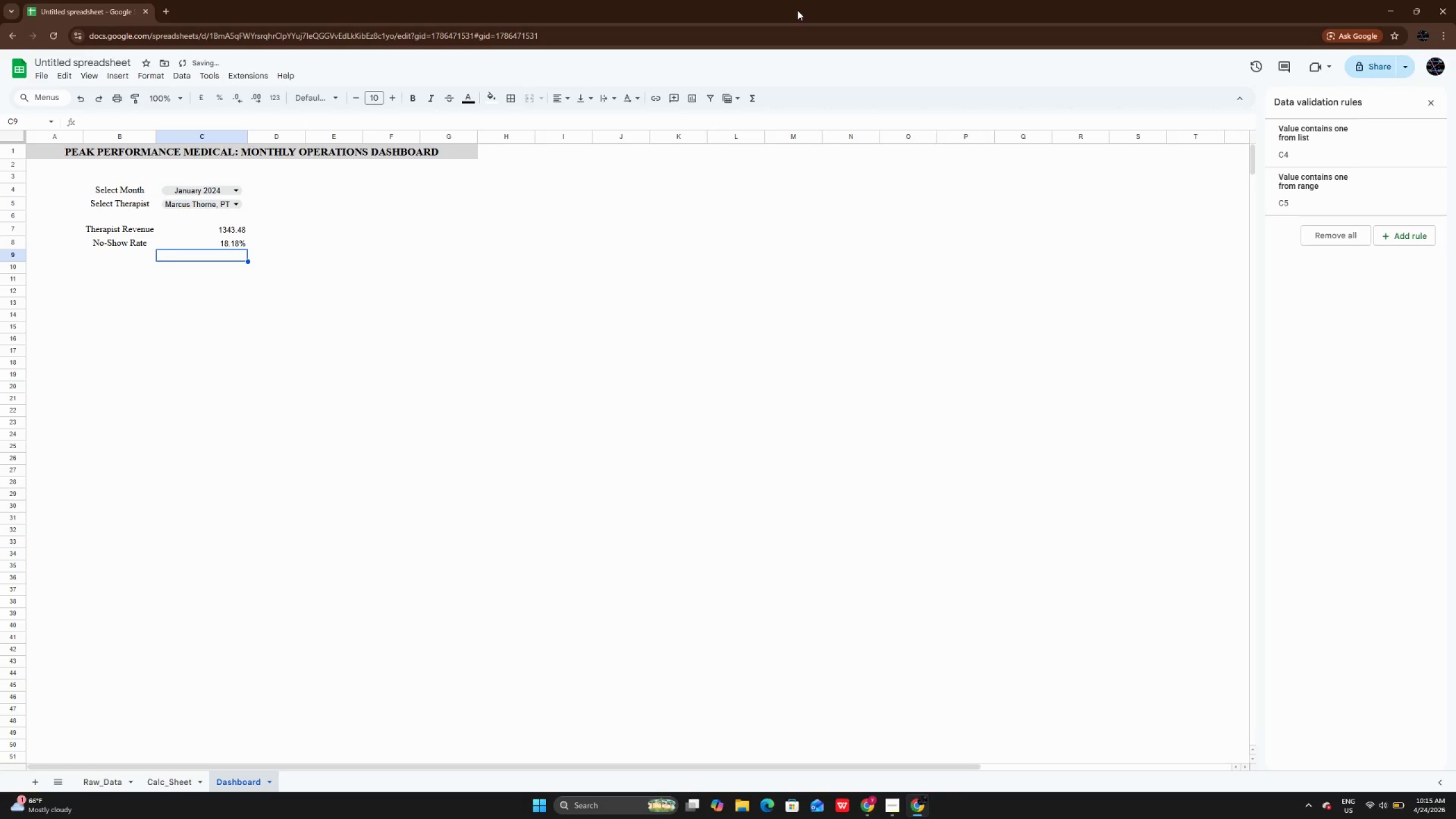 
key(ArrowUp)
 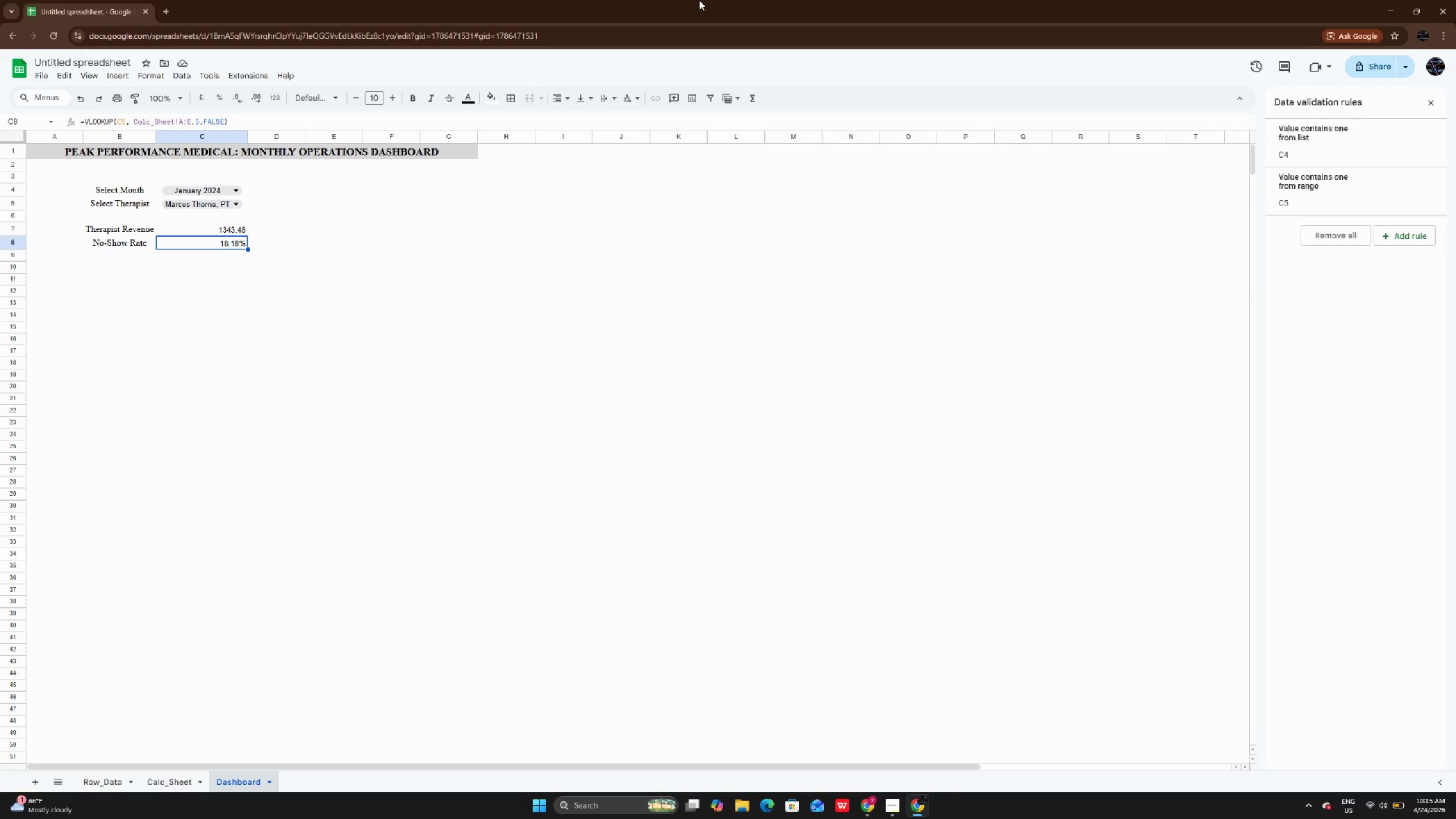 
wait(12.55)
 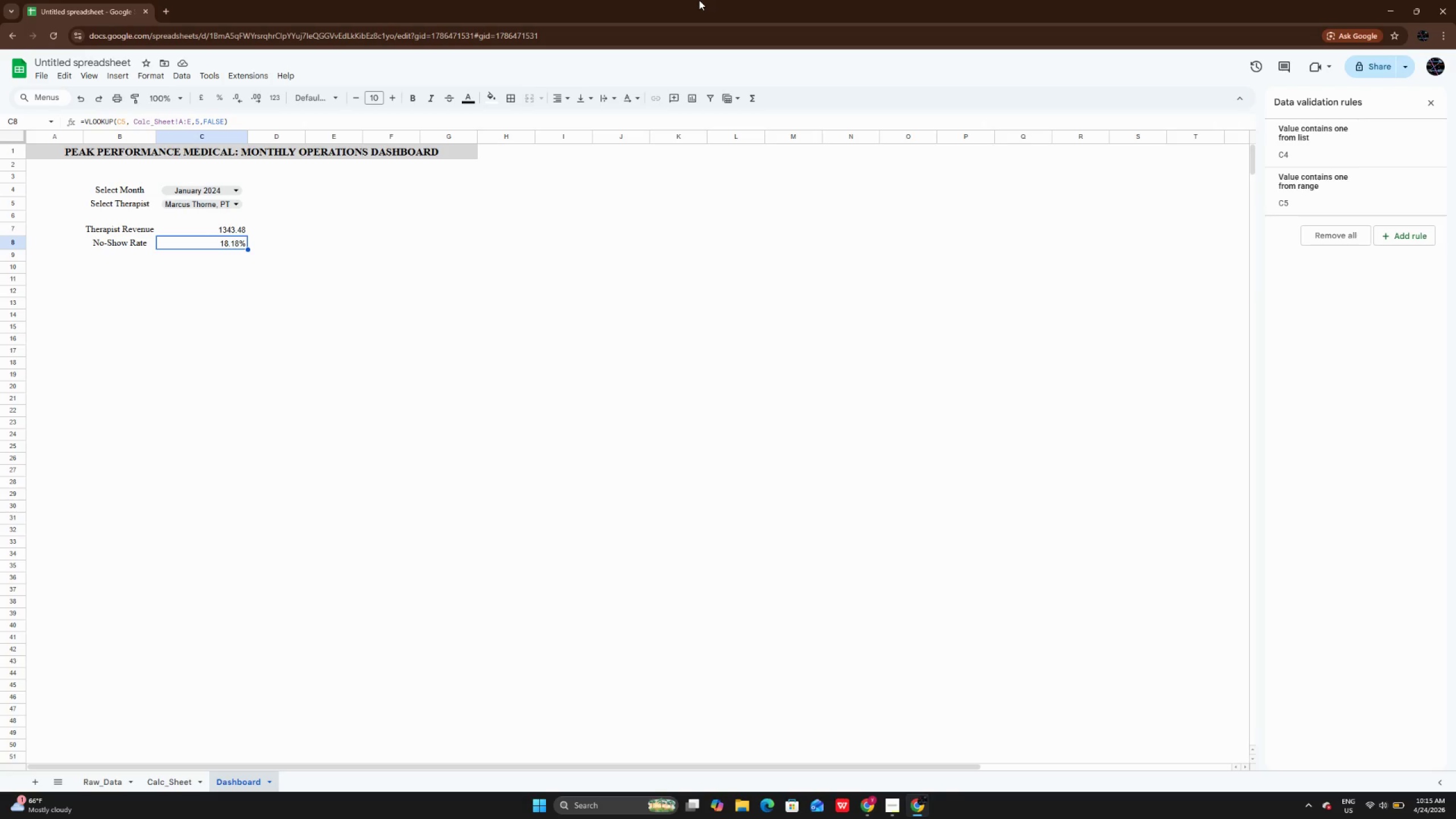 
left_click([171, 780])
 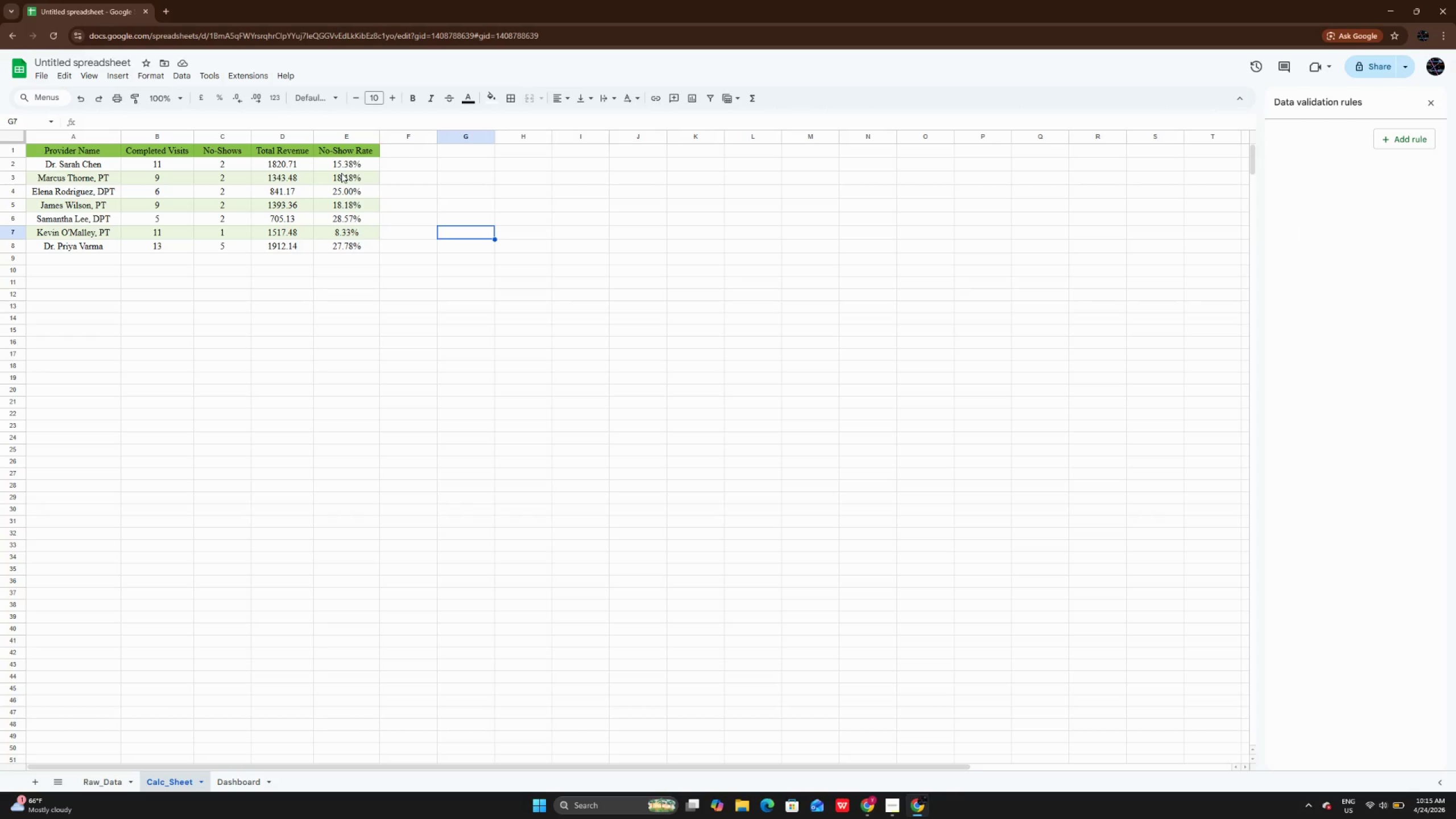 
wait(12.58)
 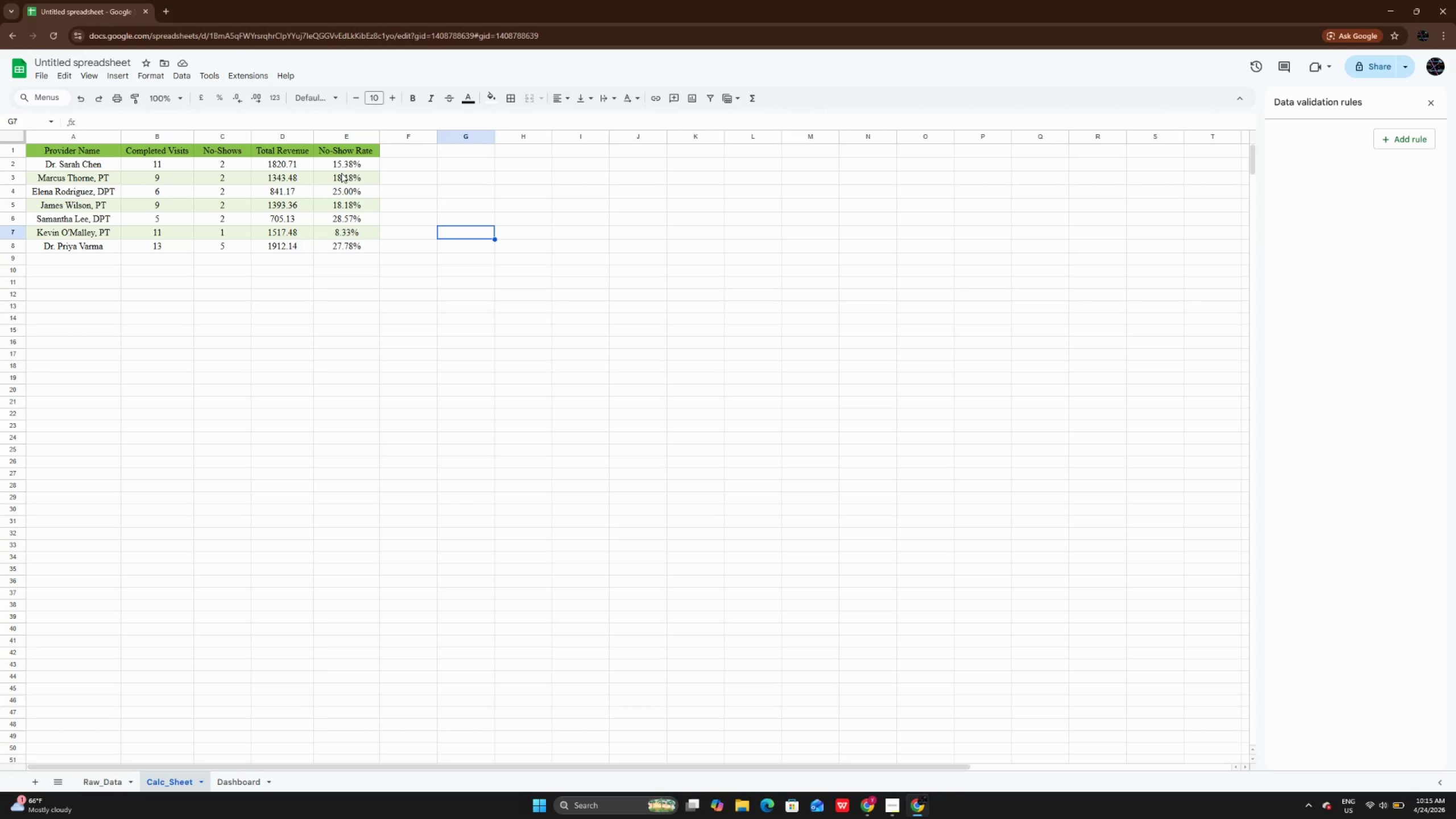 
left_click_drag(start_coordinate=[350, 160], to_coordinate=[358, 244])
 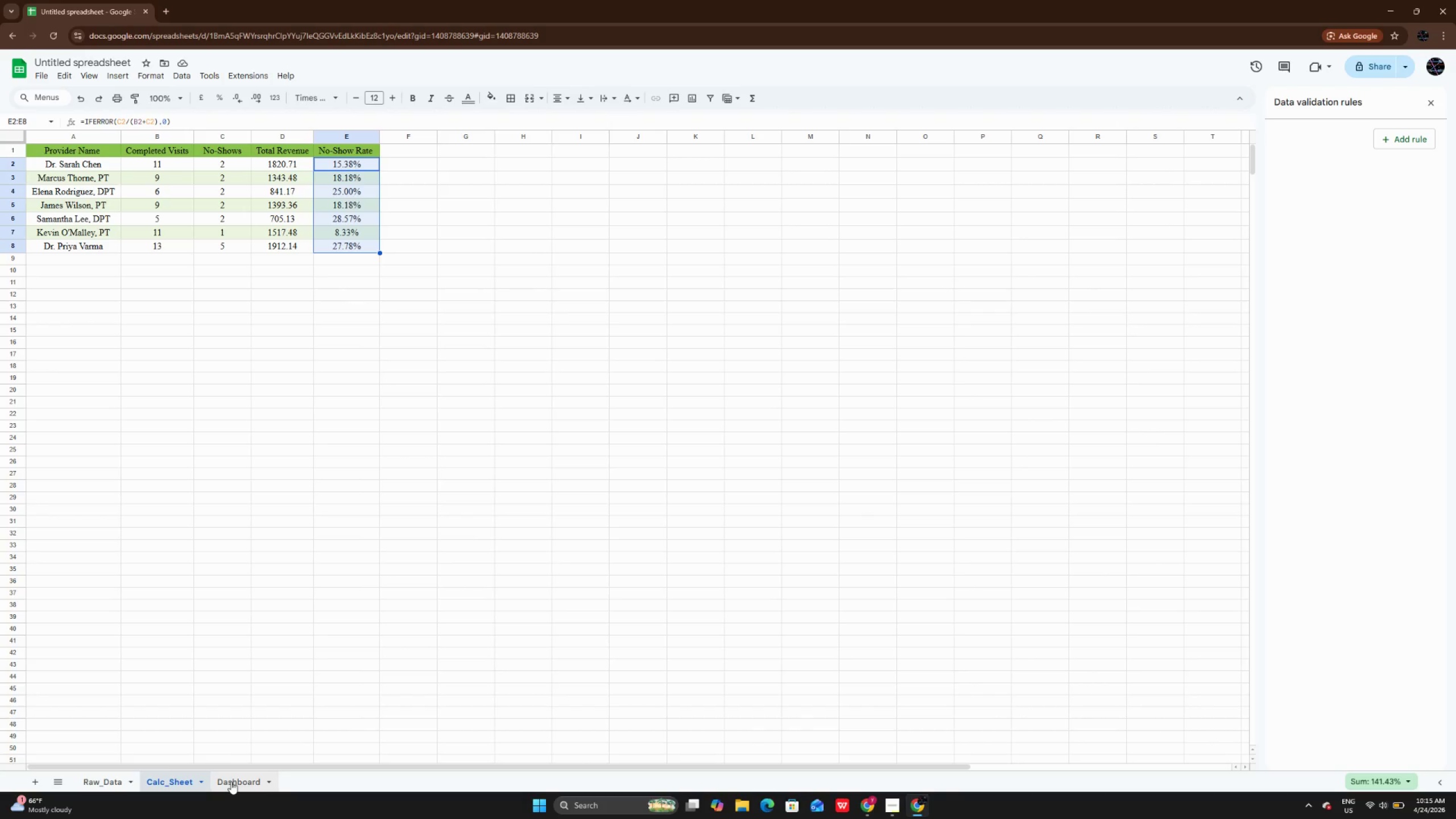 
left_click([231, 781])
 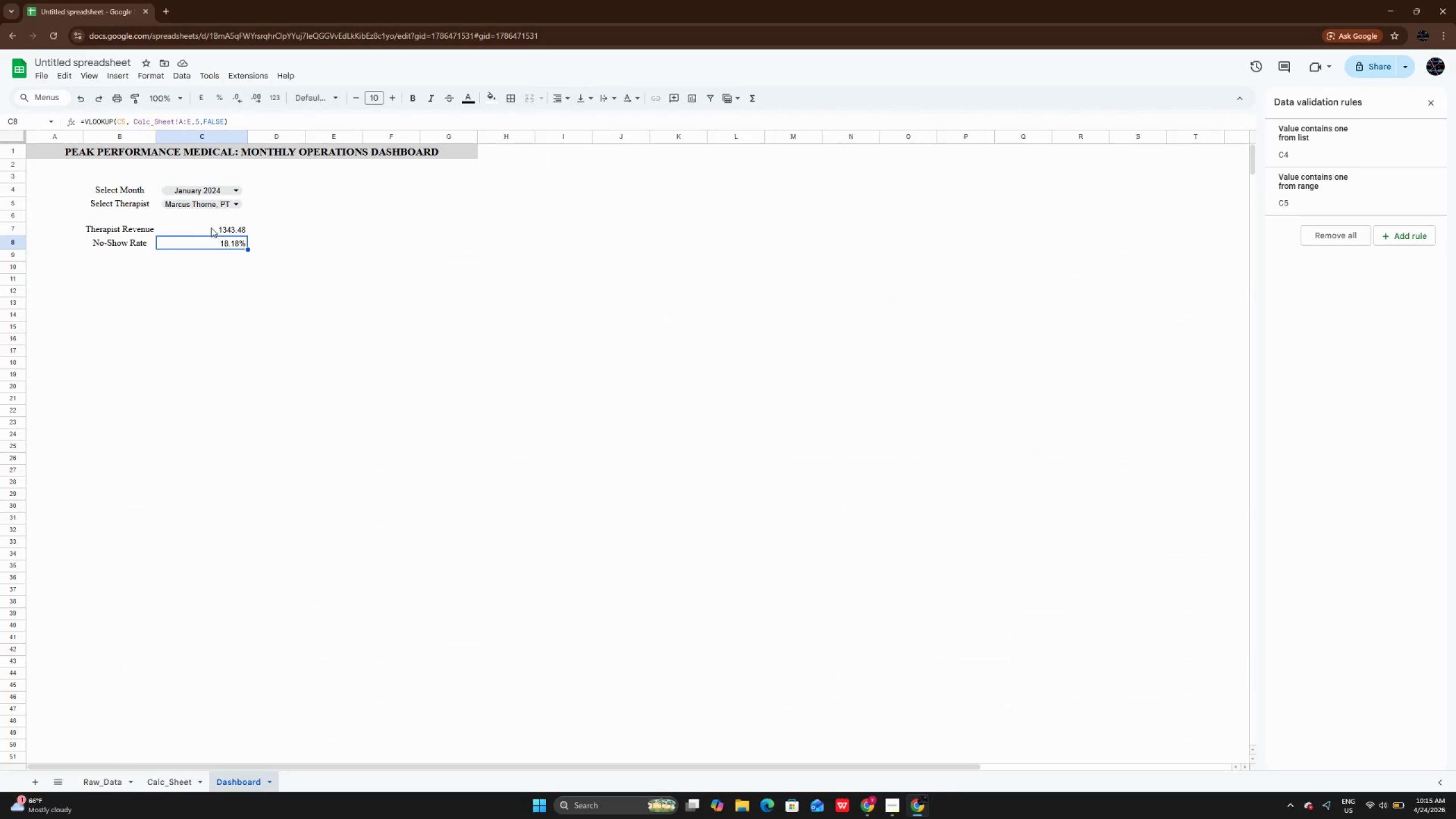 
left_click([212, 231])
 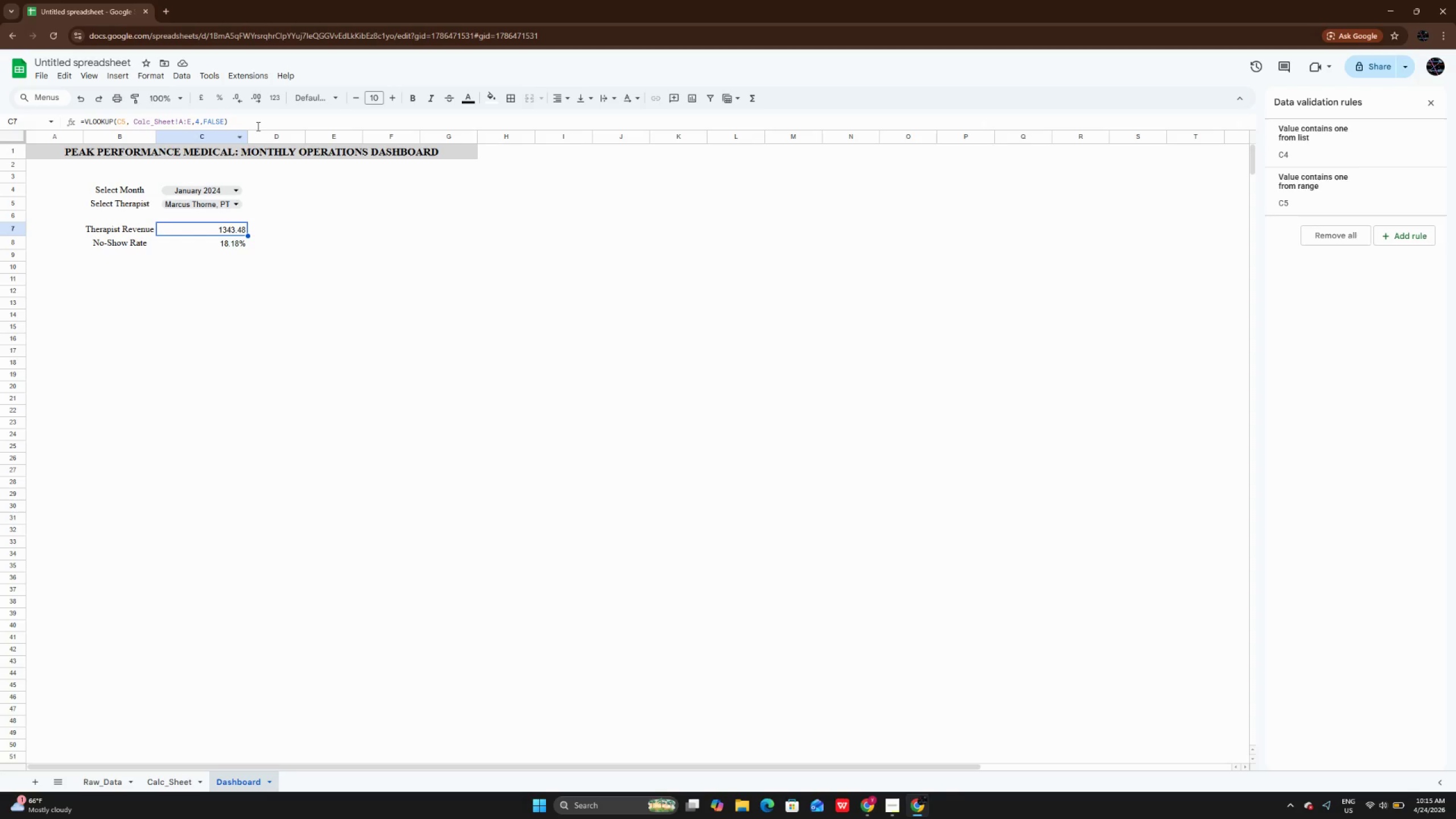 
left_click([257, 126])
 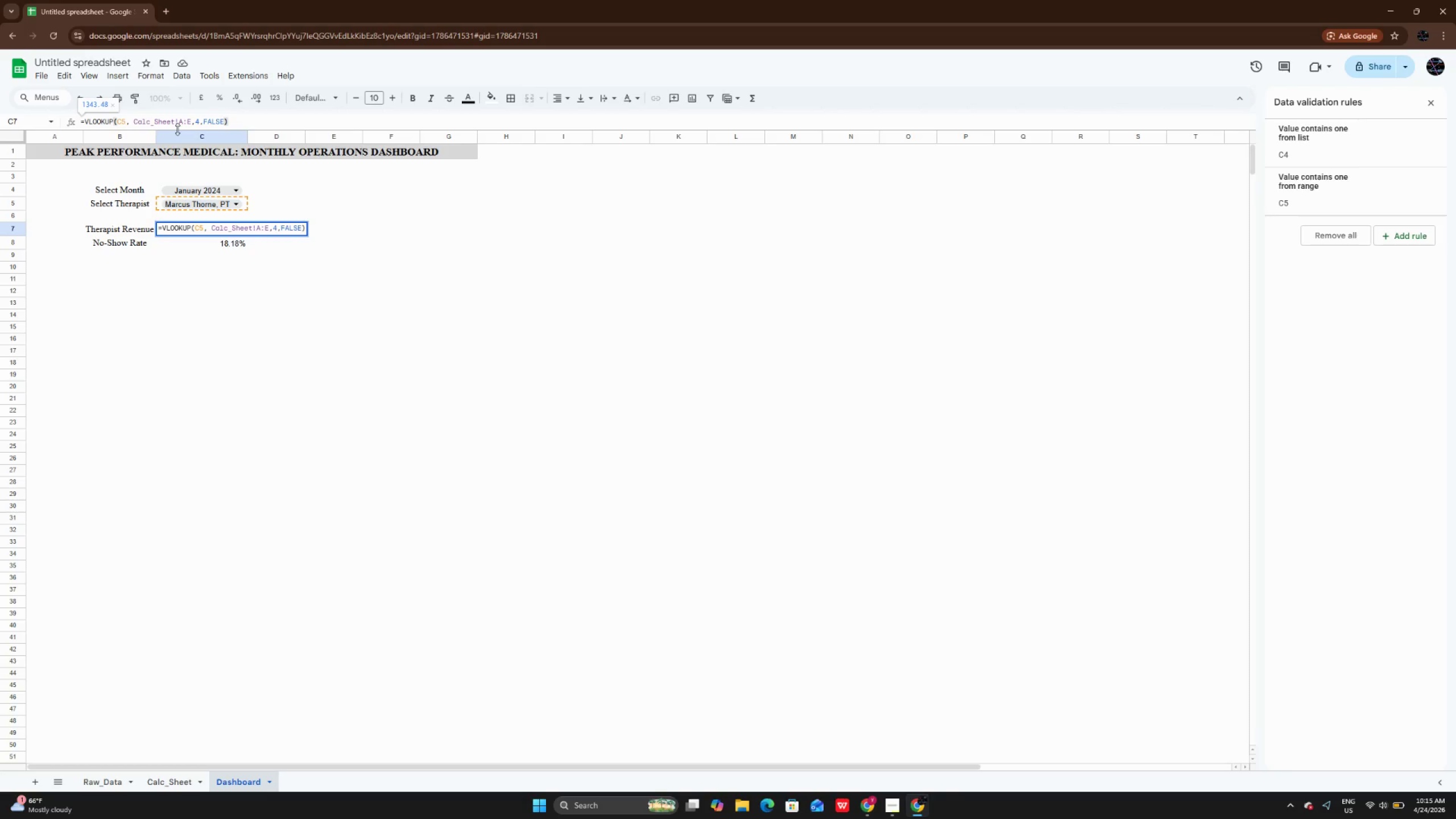 
wait(13.33)
 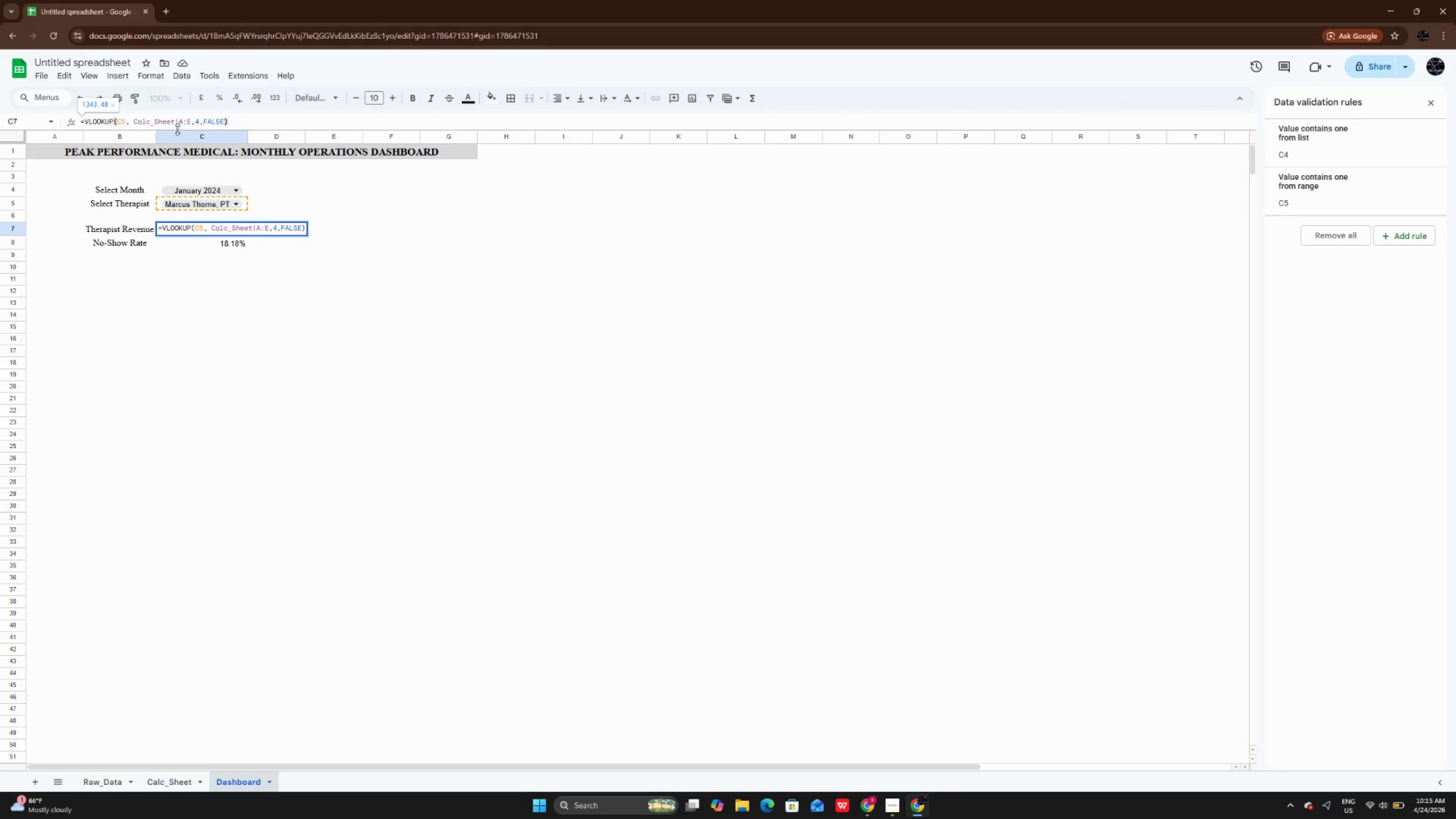 
key(ArrowLeft)
 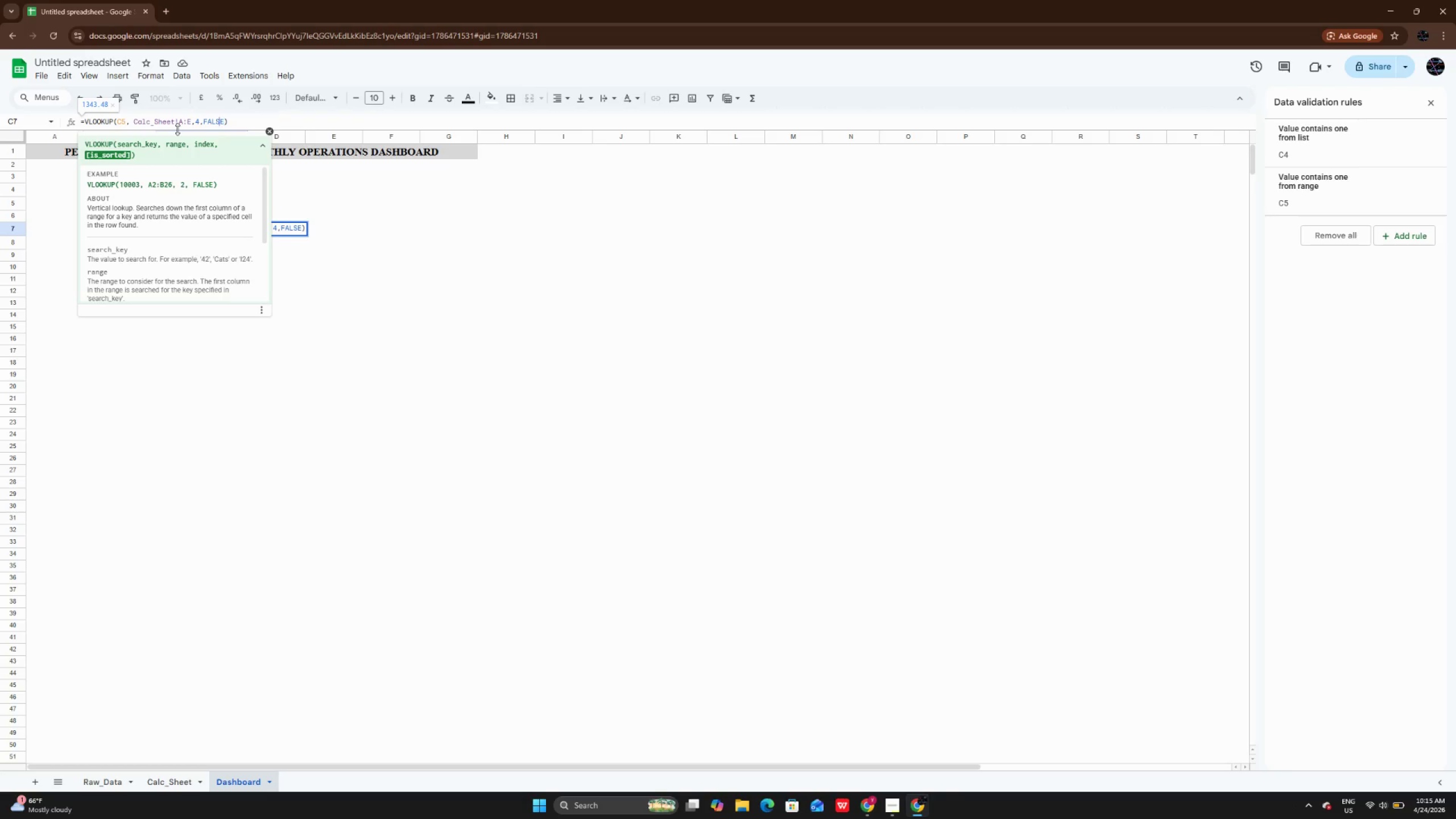 
key(ArrowLeft)
 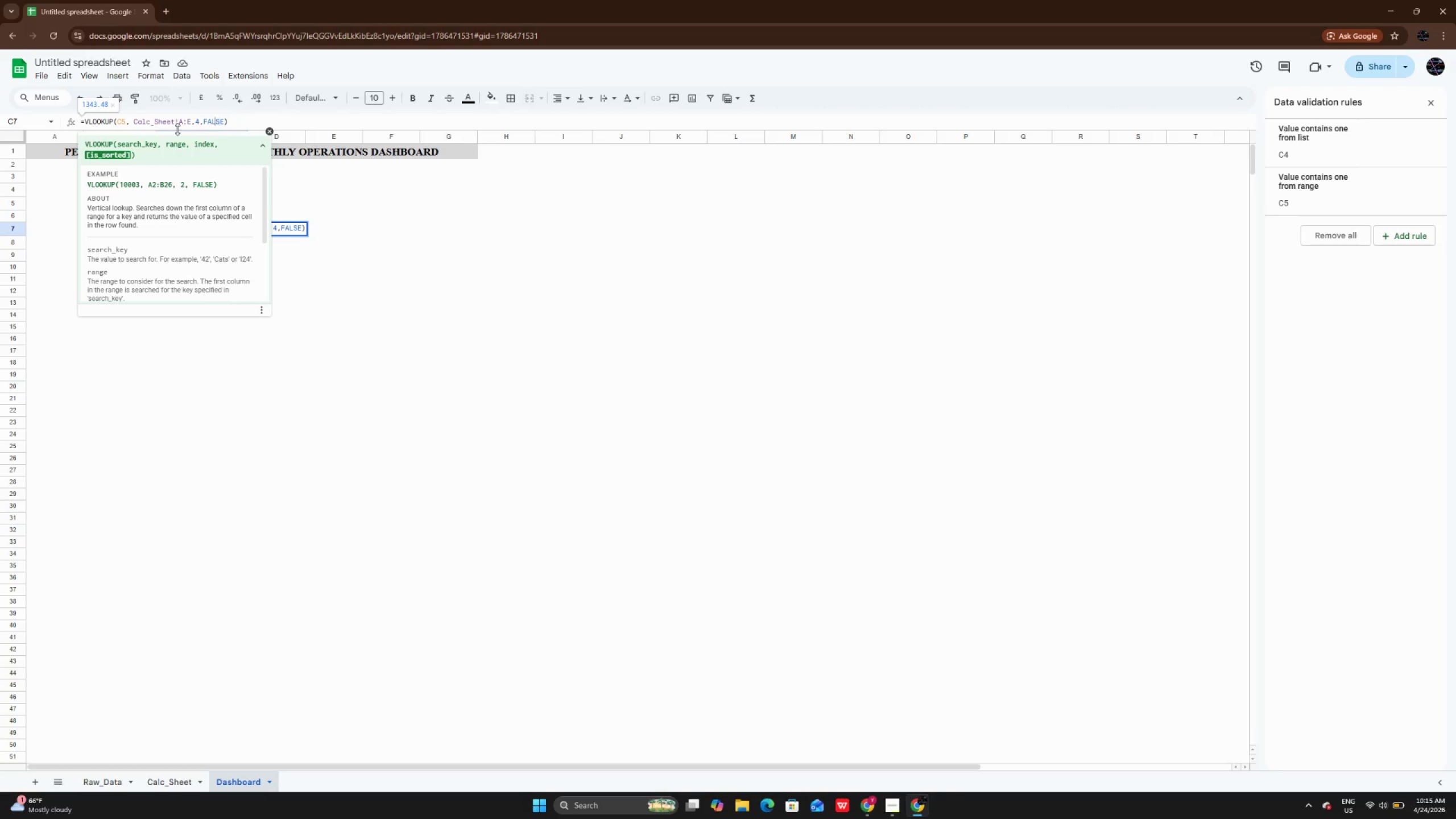 
hold_key(key=ArrowLeft, duration=1.12)
 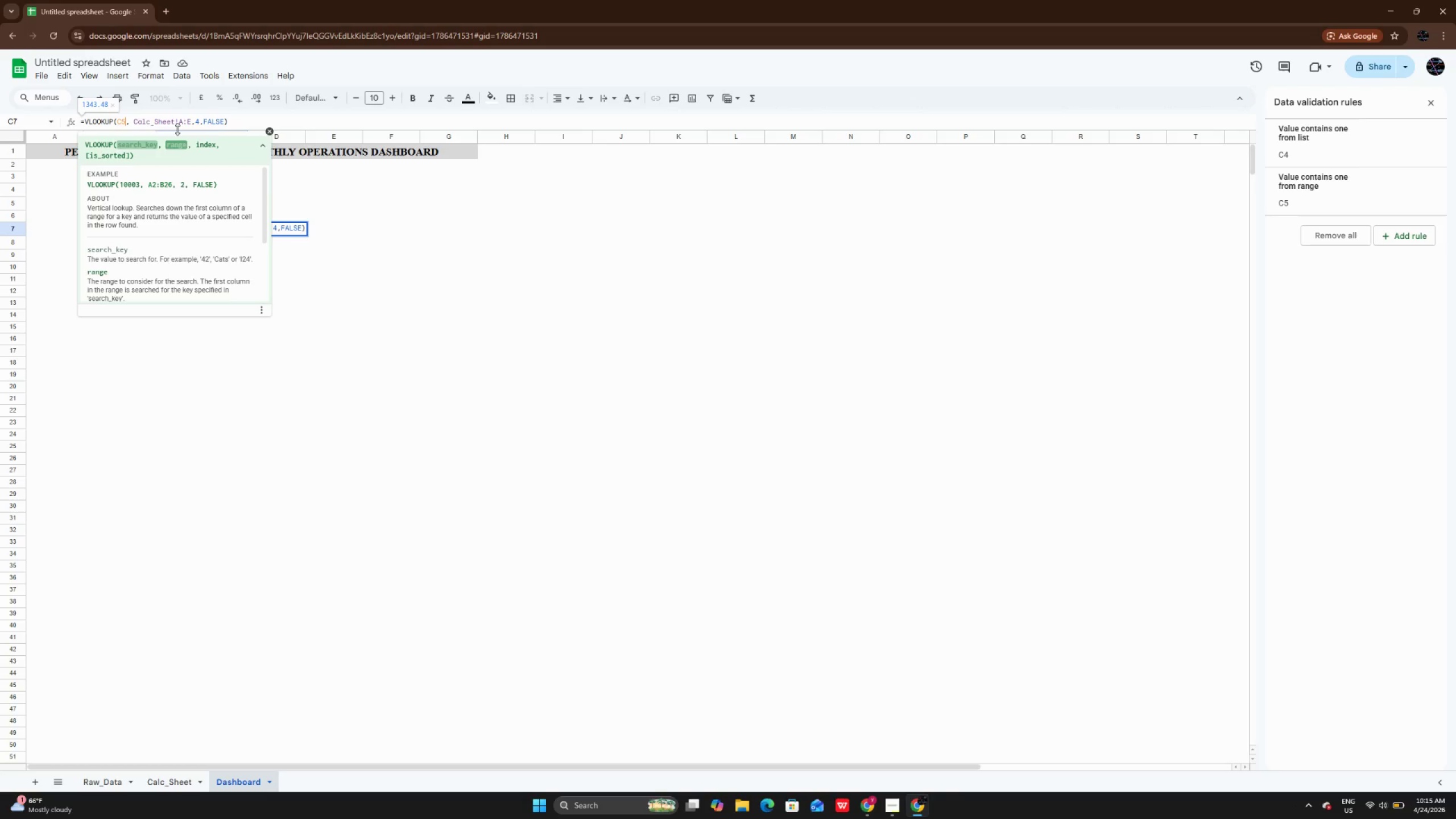 
hold_key(key=ArrowLeft, duration=0.31)
 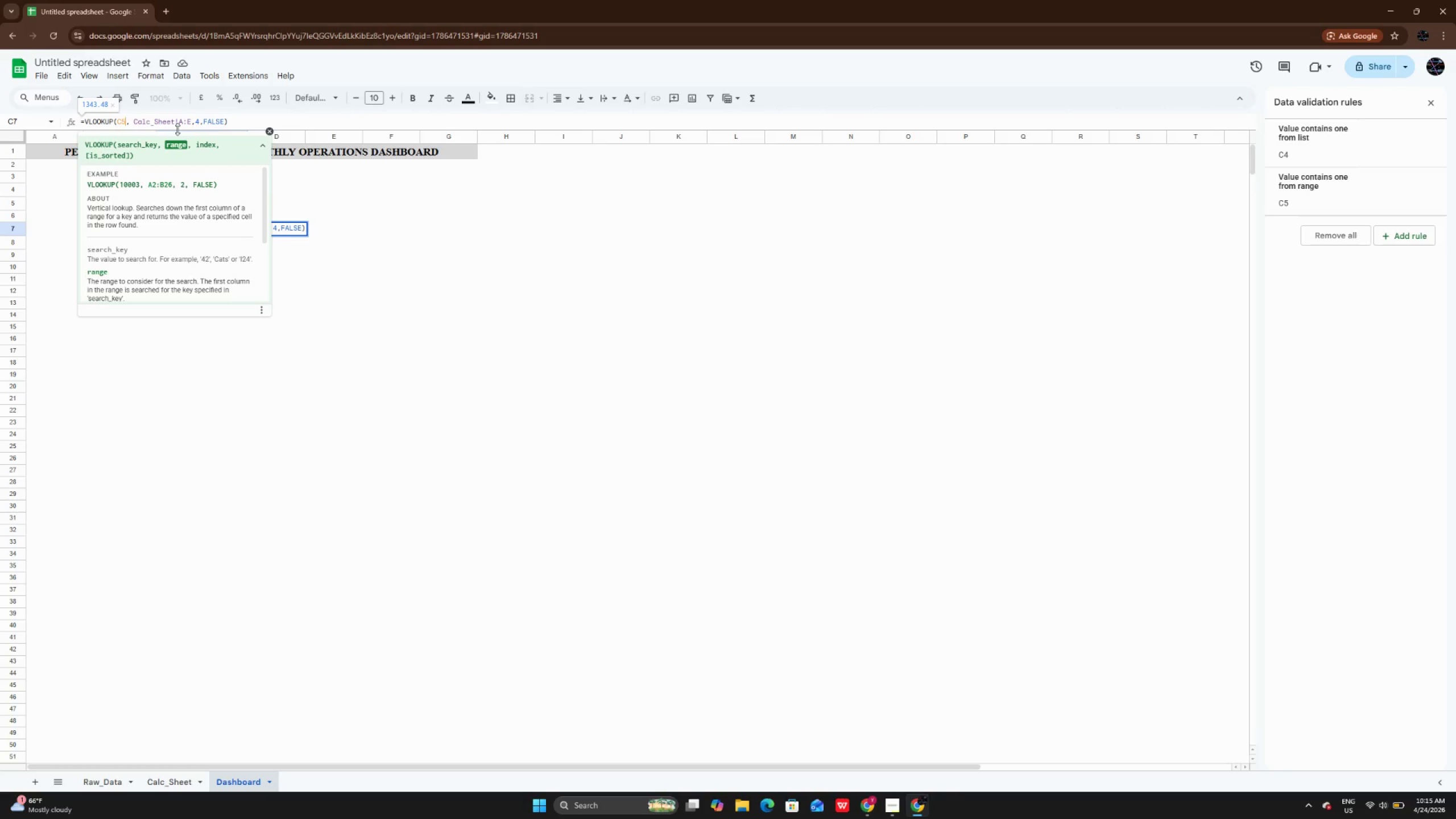 
key(ArrowLeft)
 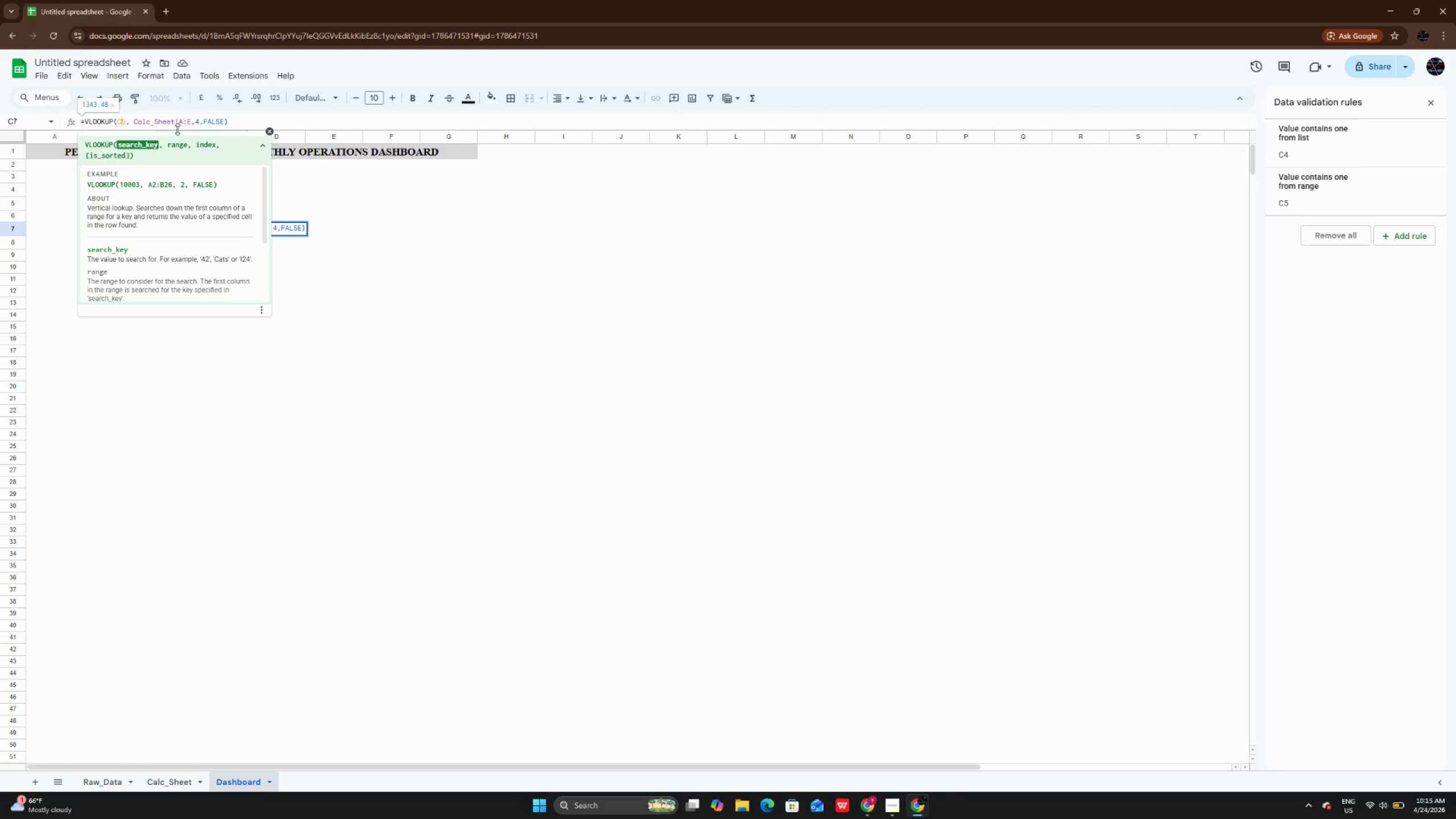 
key(ArrowLeft)
 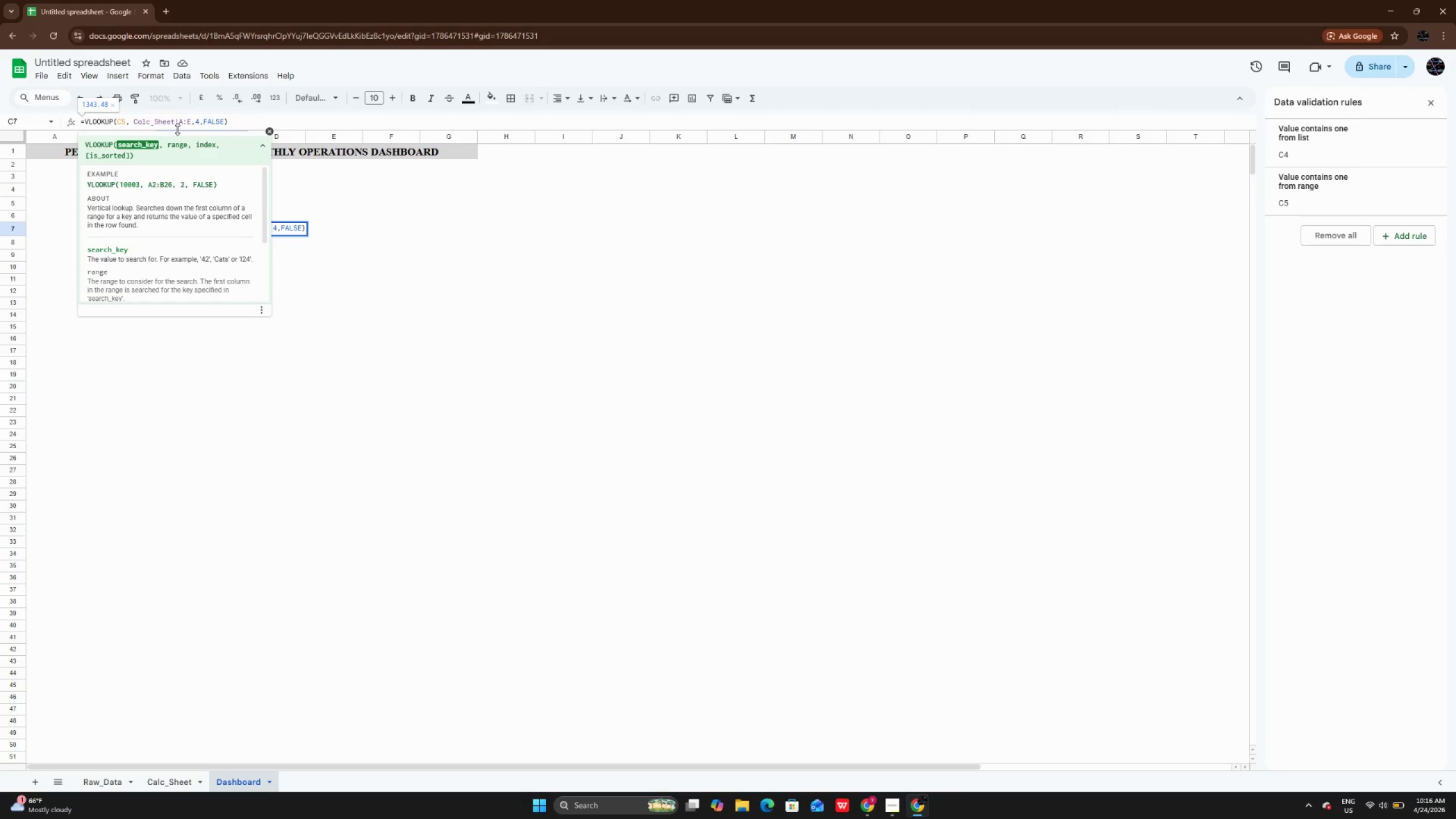 
wait(21.7)
 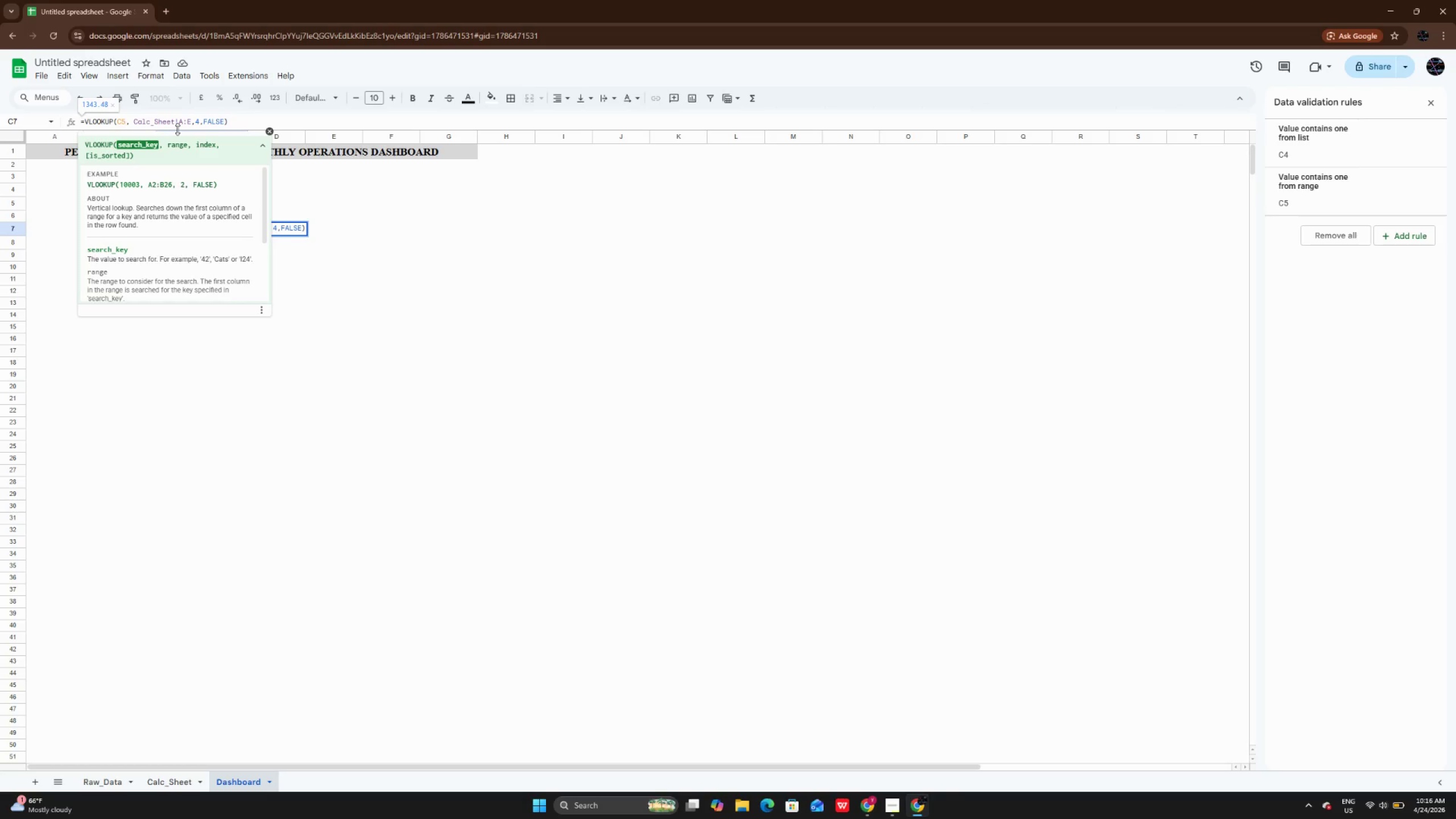 
hold_key(key=ArrowRight, duration=1.11)
 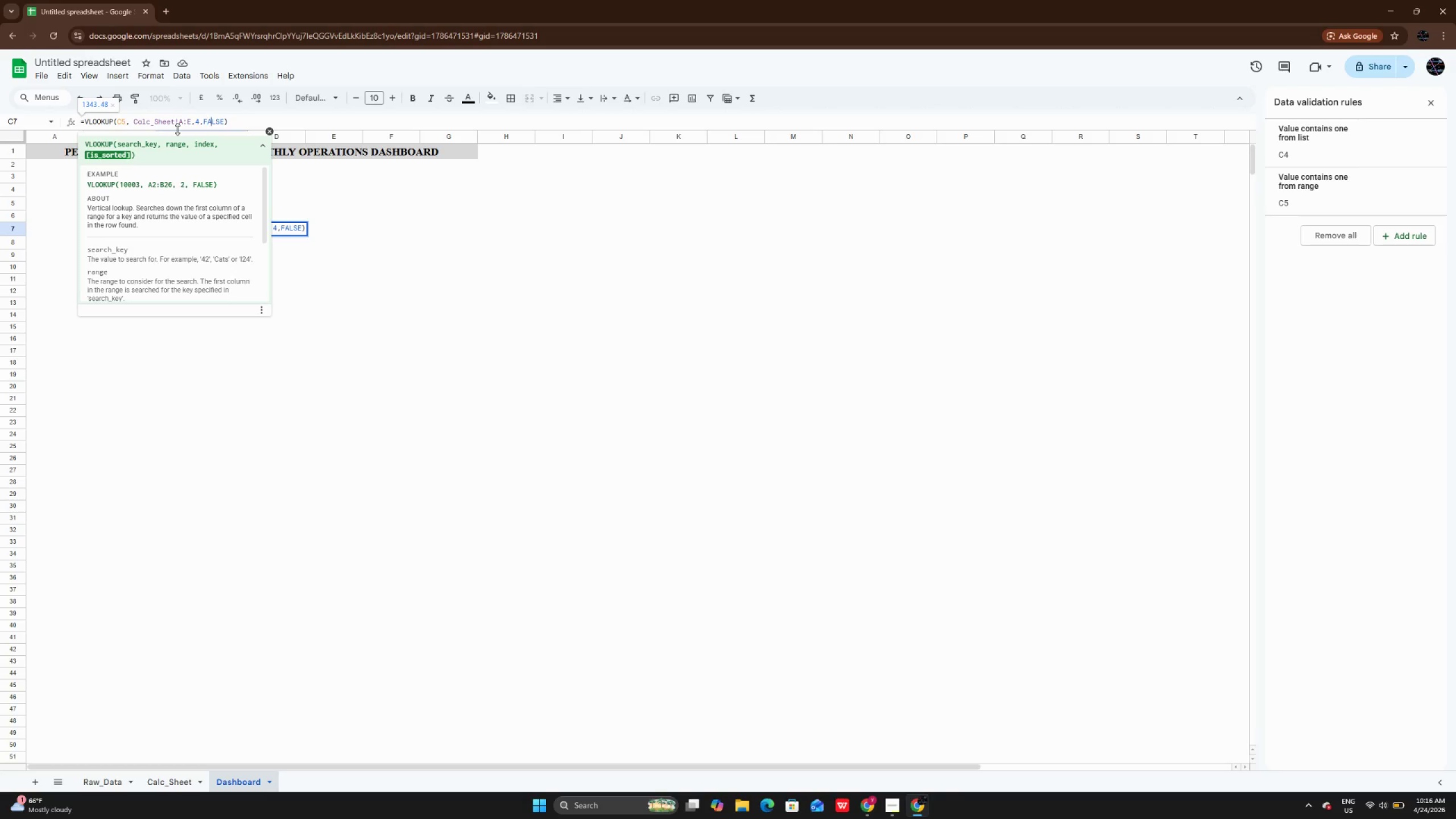 
hold_key(key=ArrowRight, duration=0.89)
 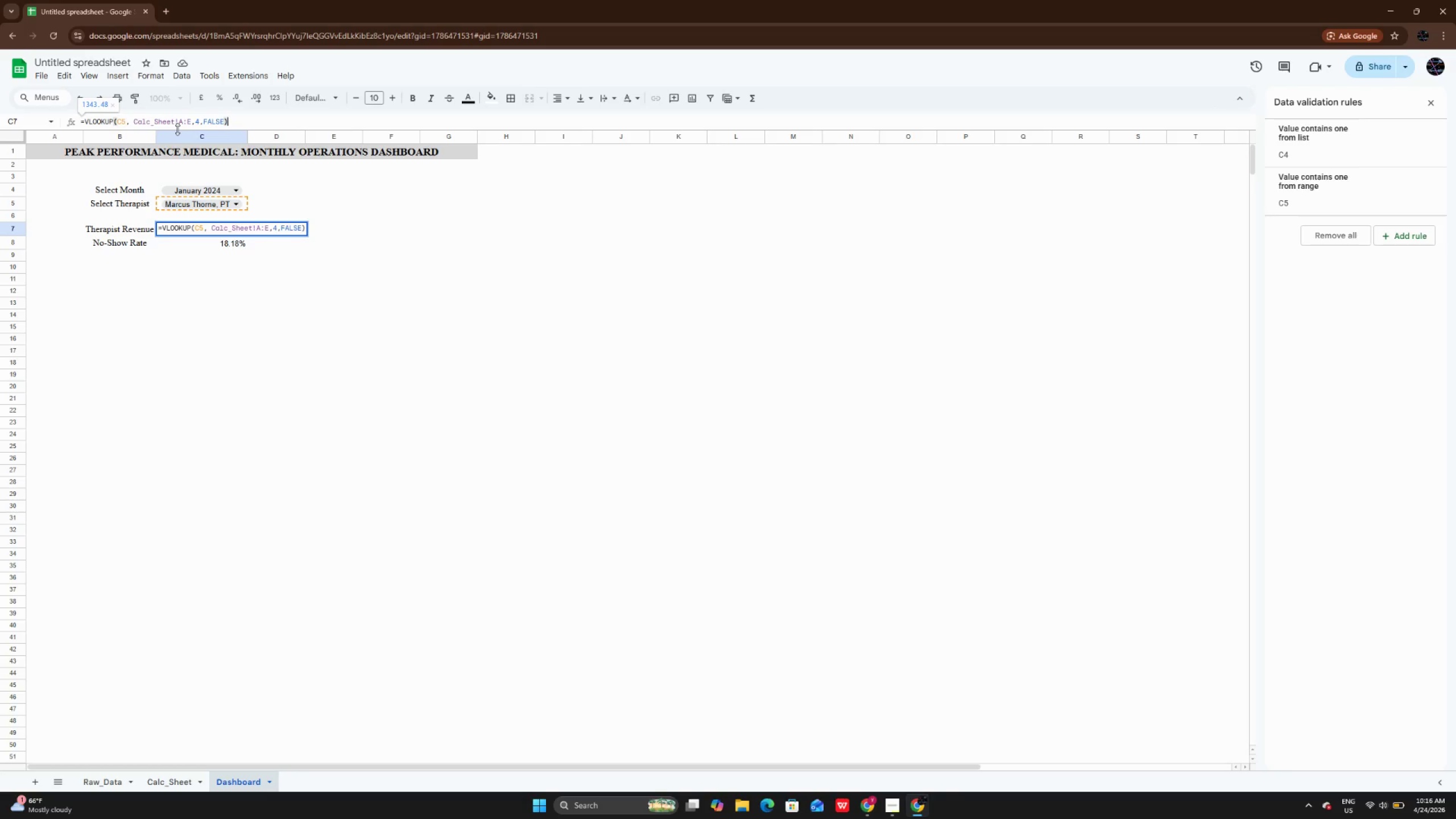 
wait(28.3)
 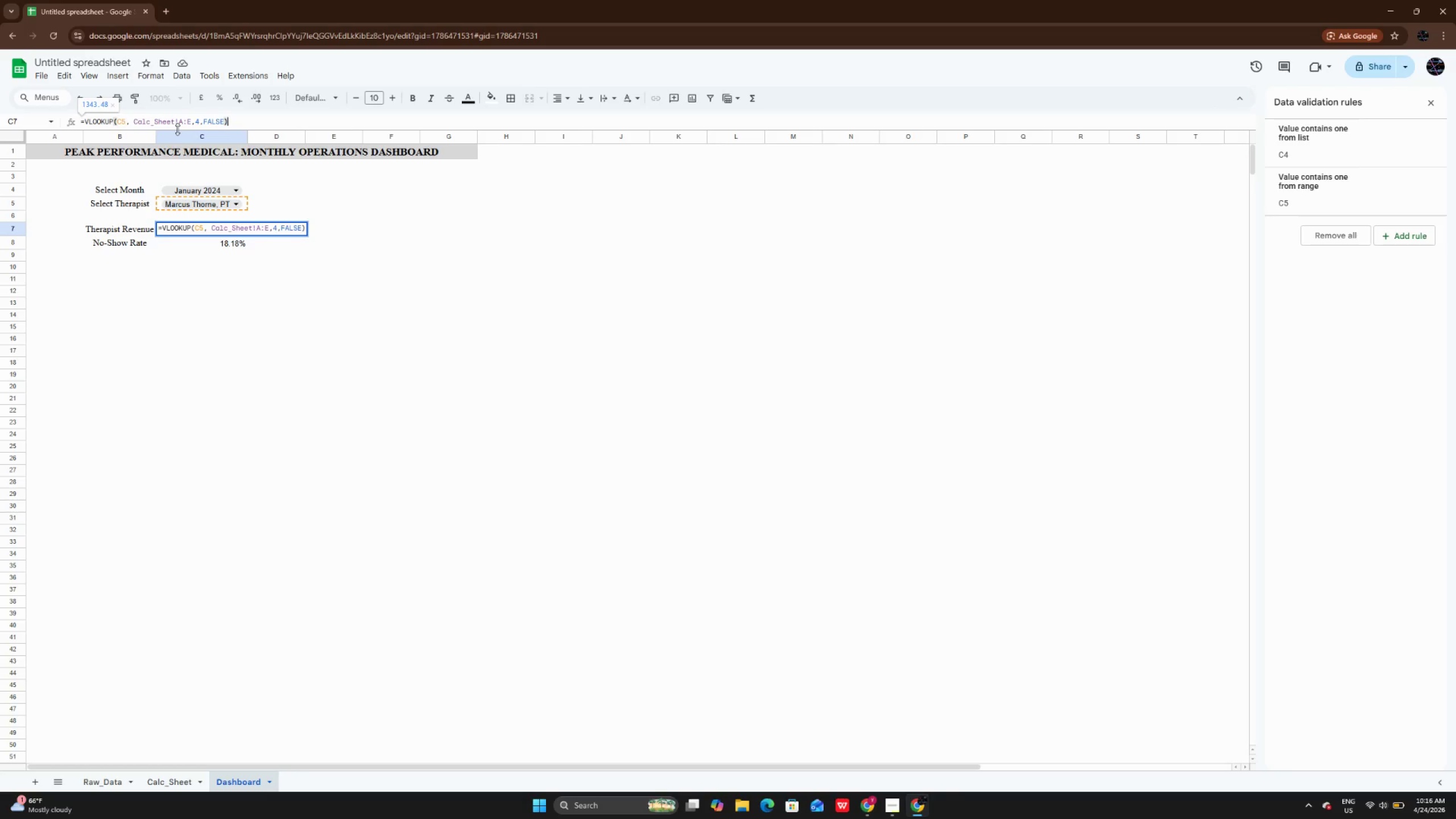 
left_click([15, 205])
 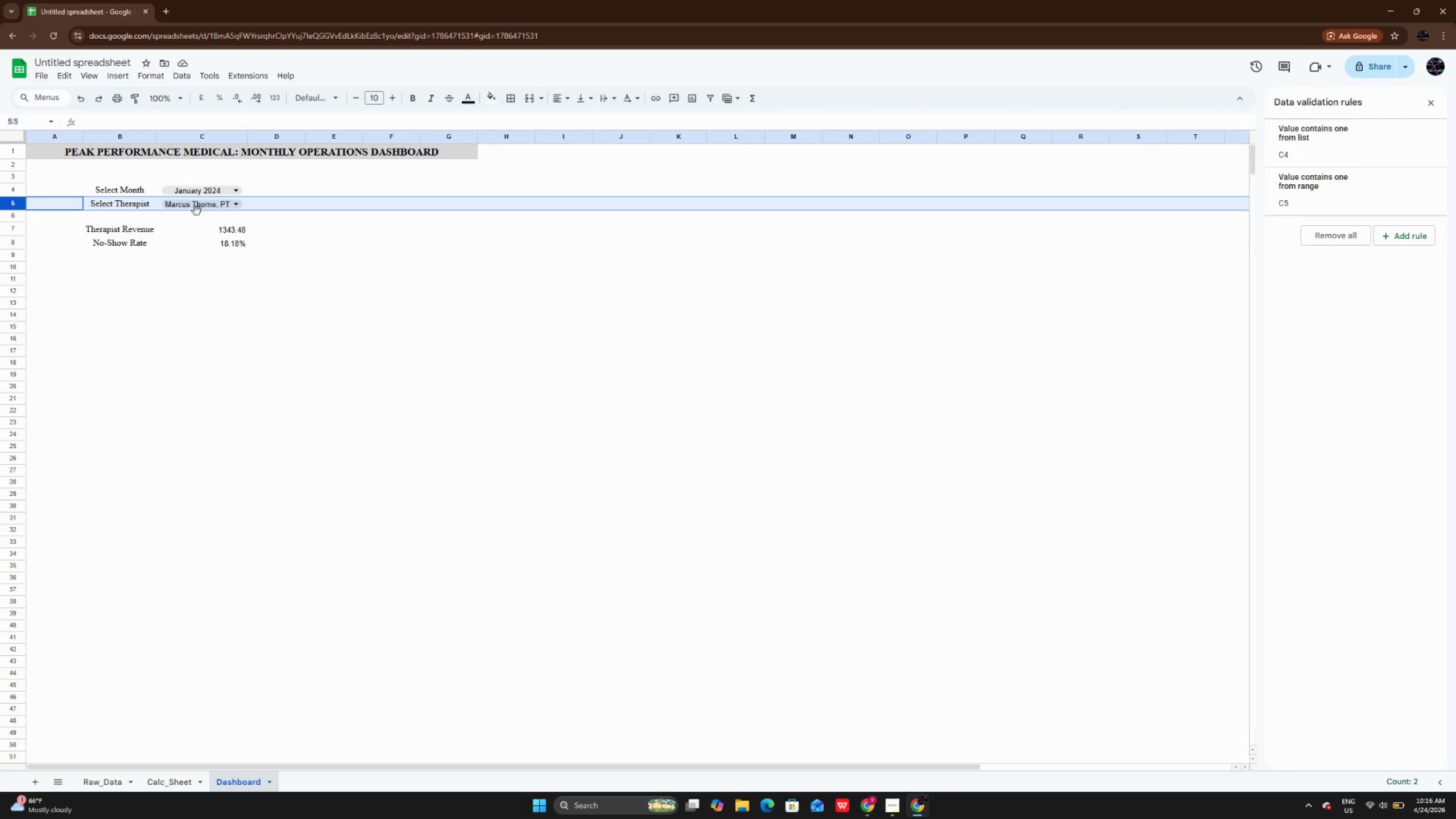 
left_click([197, 209])
 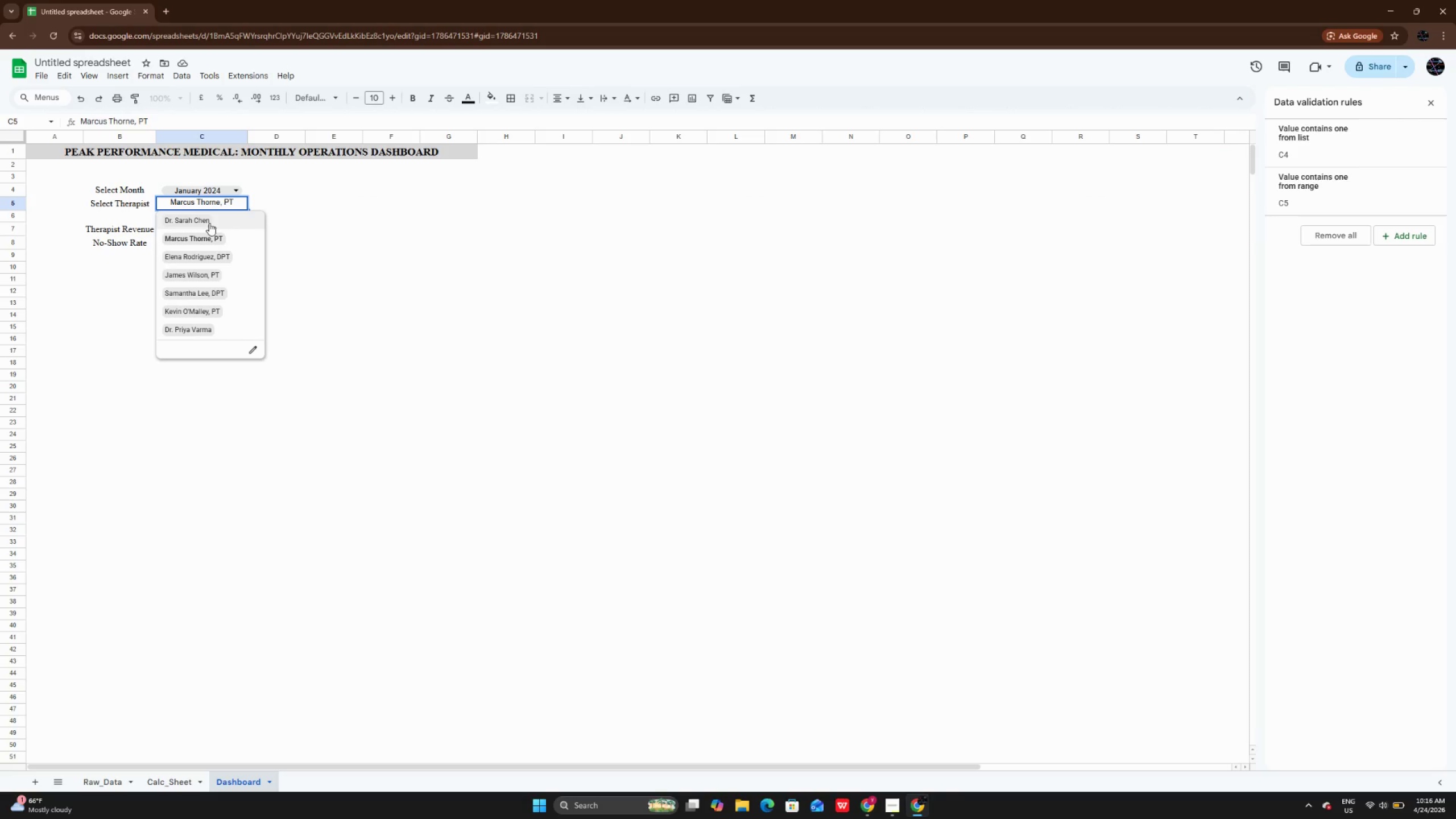 
left_click([204, 260])
 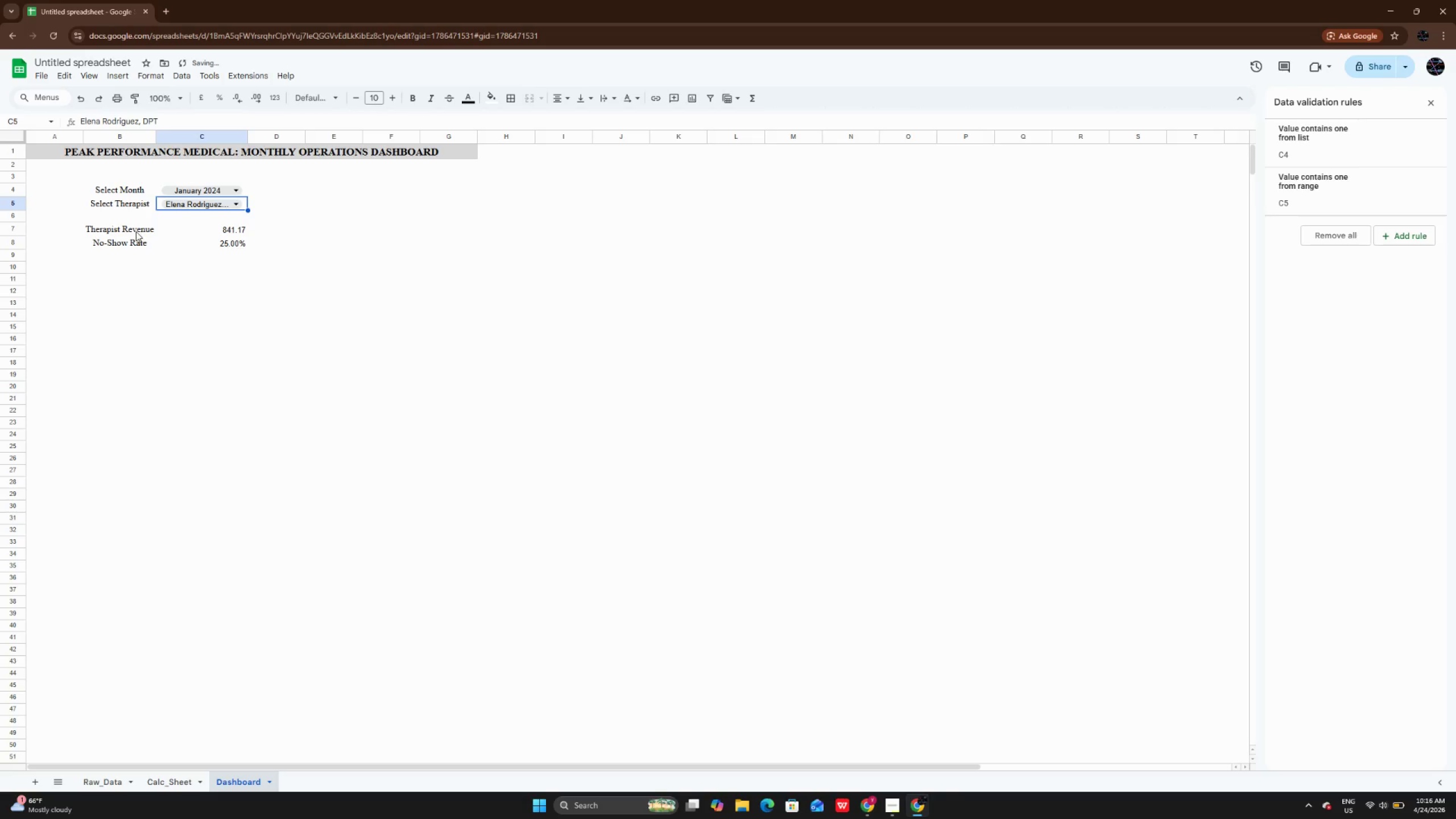 
left_click_drag(start_coordinate=[131, 229], to_coordinate=[208, 244])
 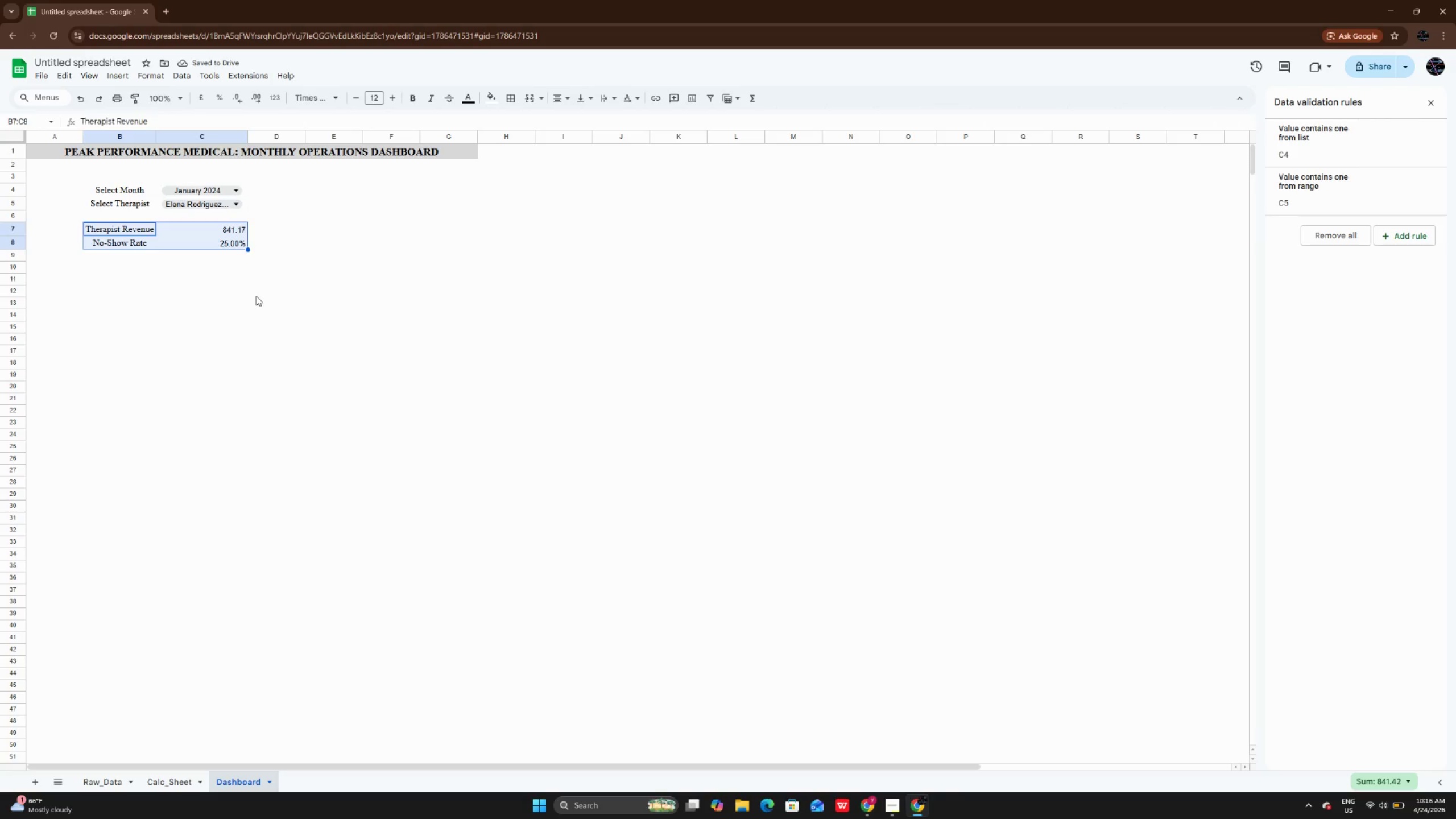 
left_click([256, 296])
 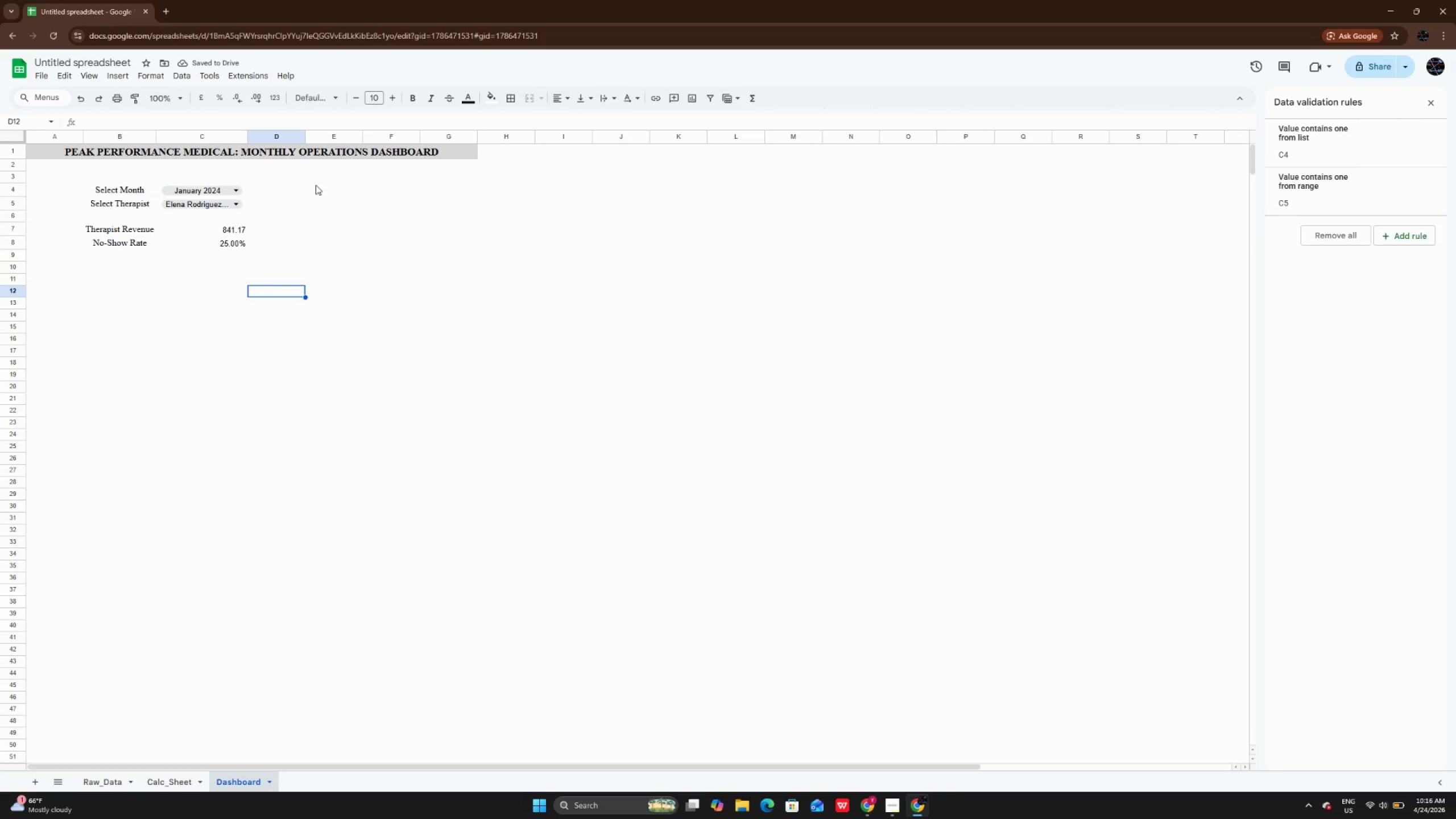 
left_click([316, 185])
 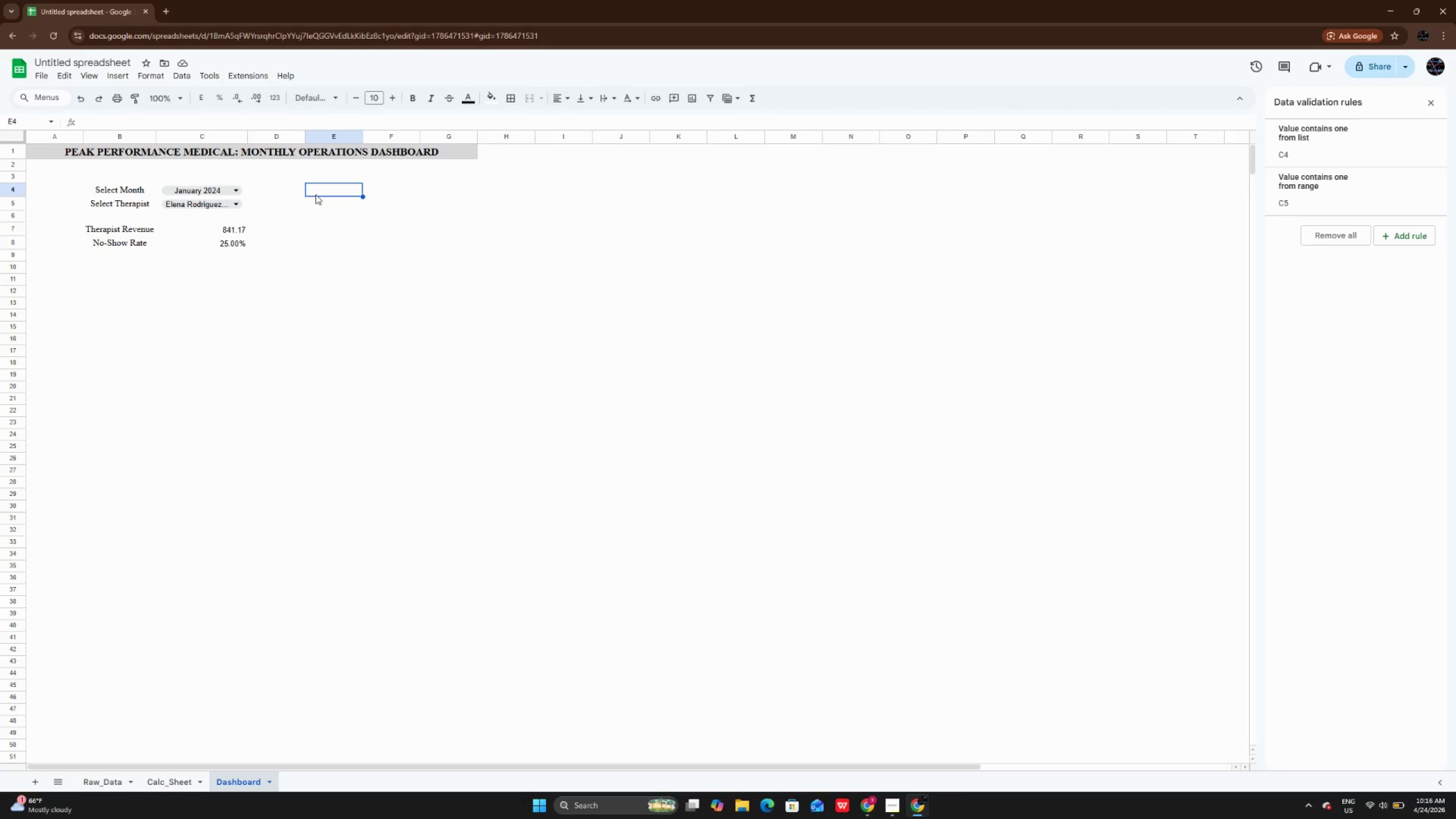 
wait(6.36)
 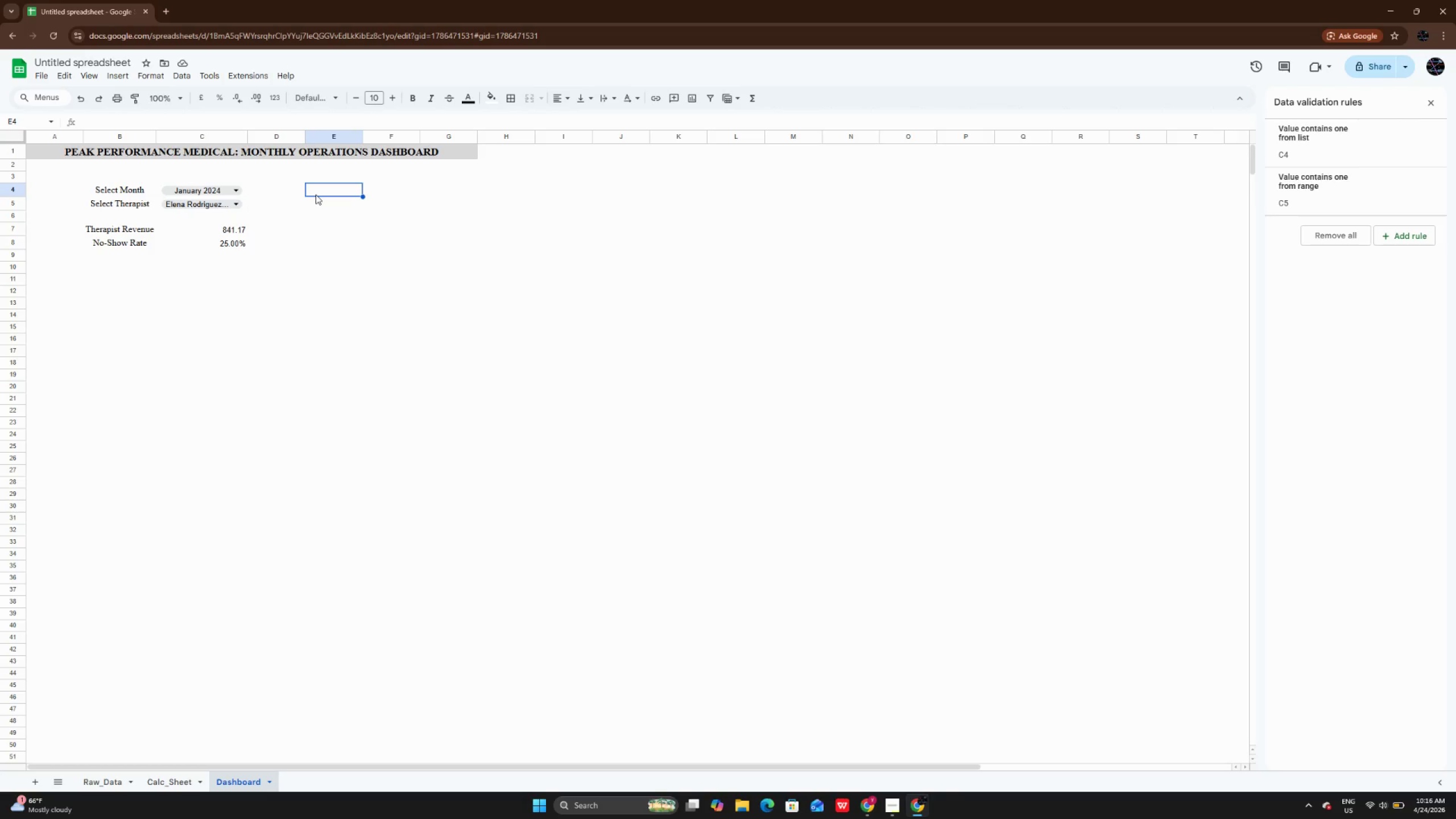 
double_click([333, 191])
 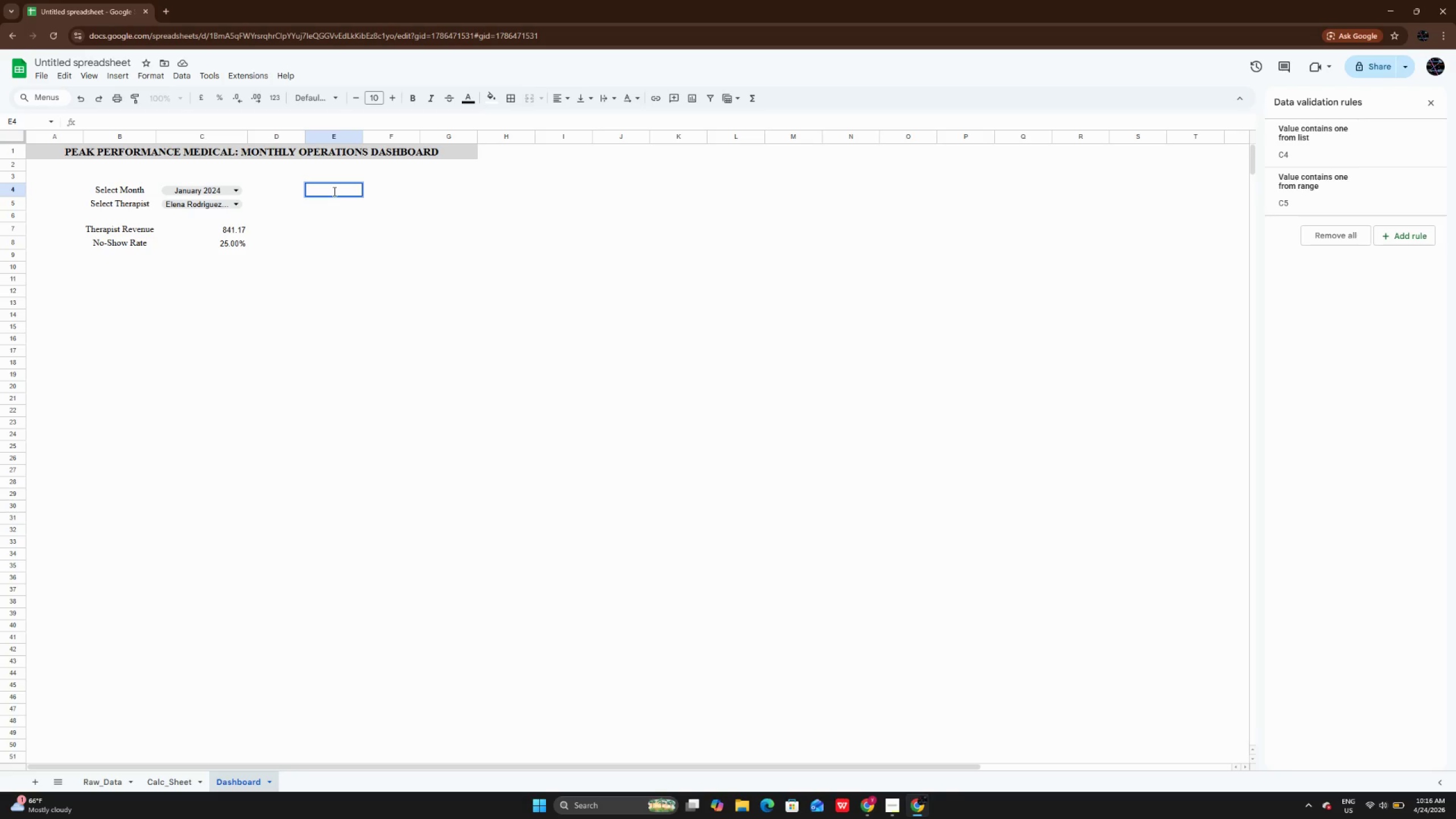 
type(t)
key(Backspace)
type(tOTAL )
key(Backspace)
key(Backspace)
key(Backspace)
key(Backspace)
key(Backspace)
key(Backspace)
type(Total Reve)
 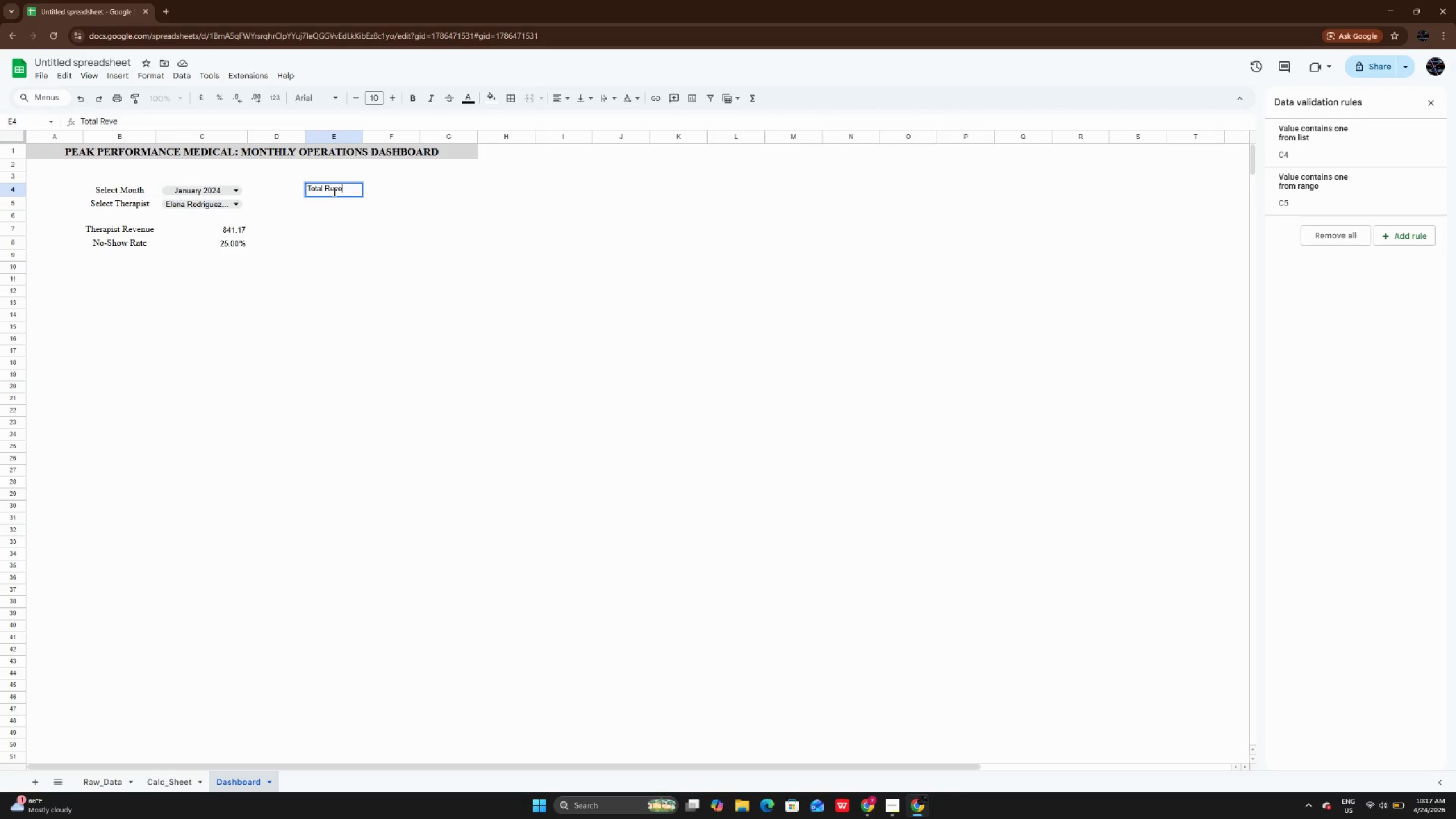 
wait(6.0)
 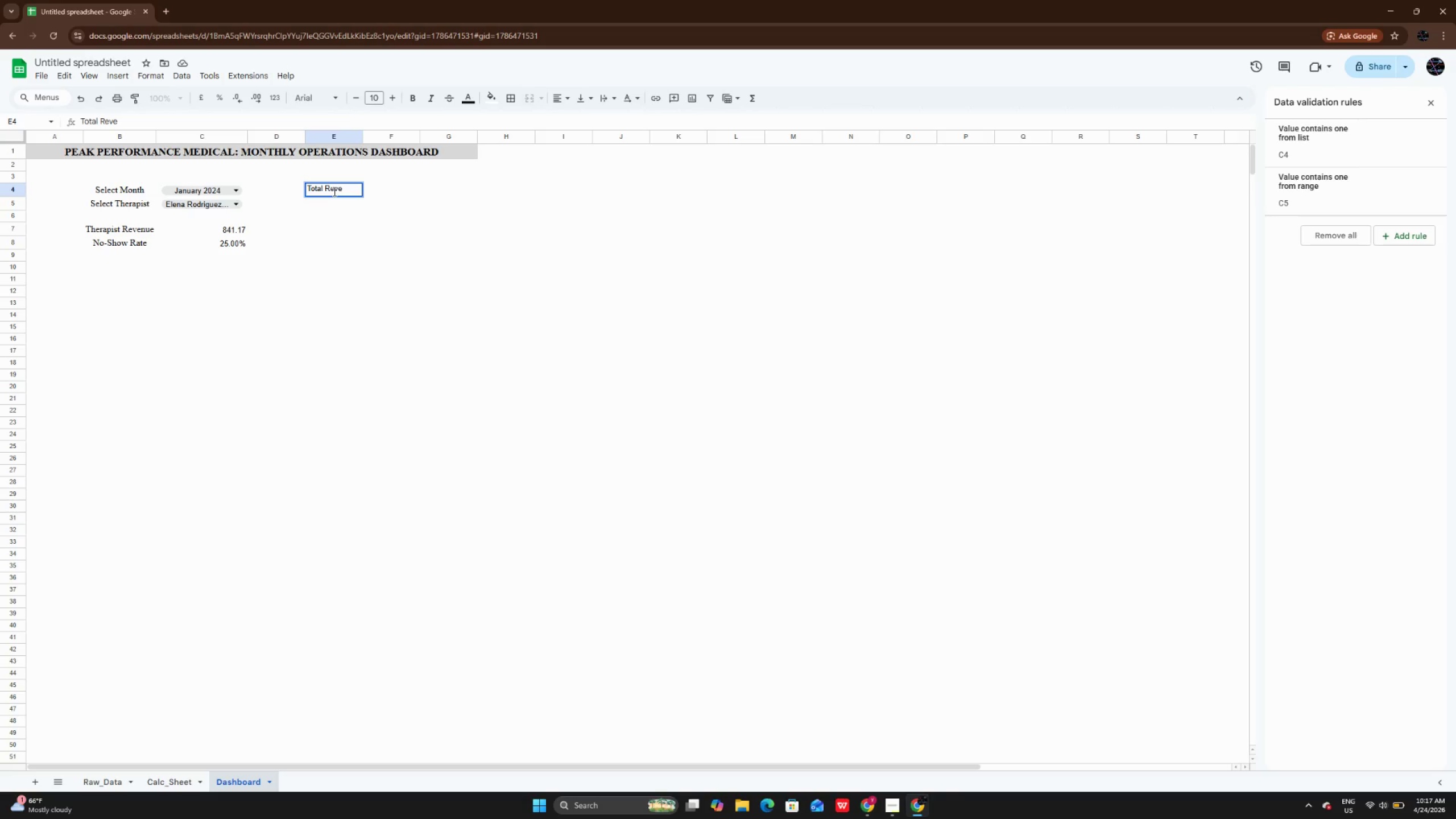 
type(nue \)
key(Backspace)
 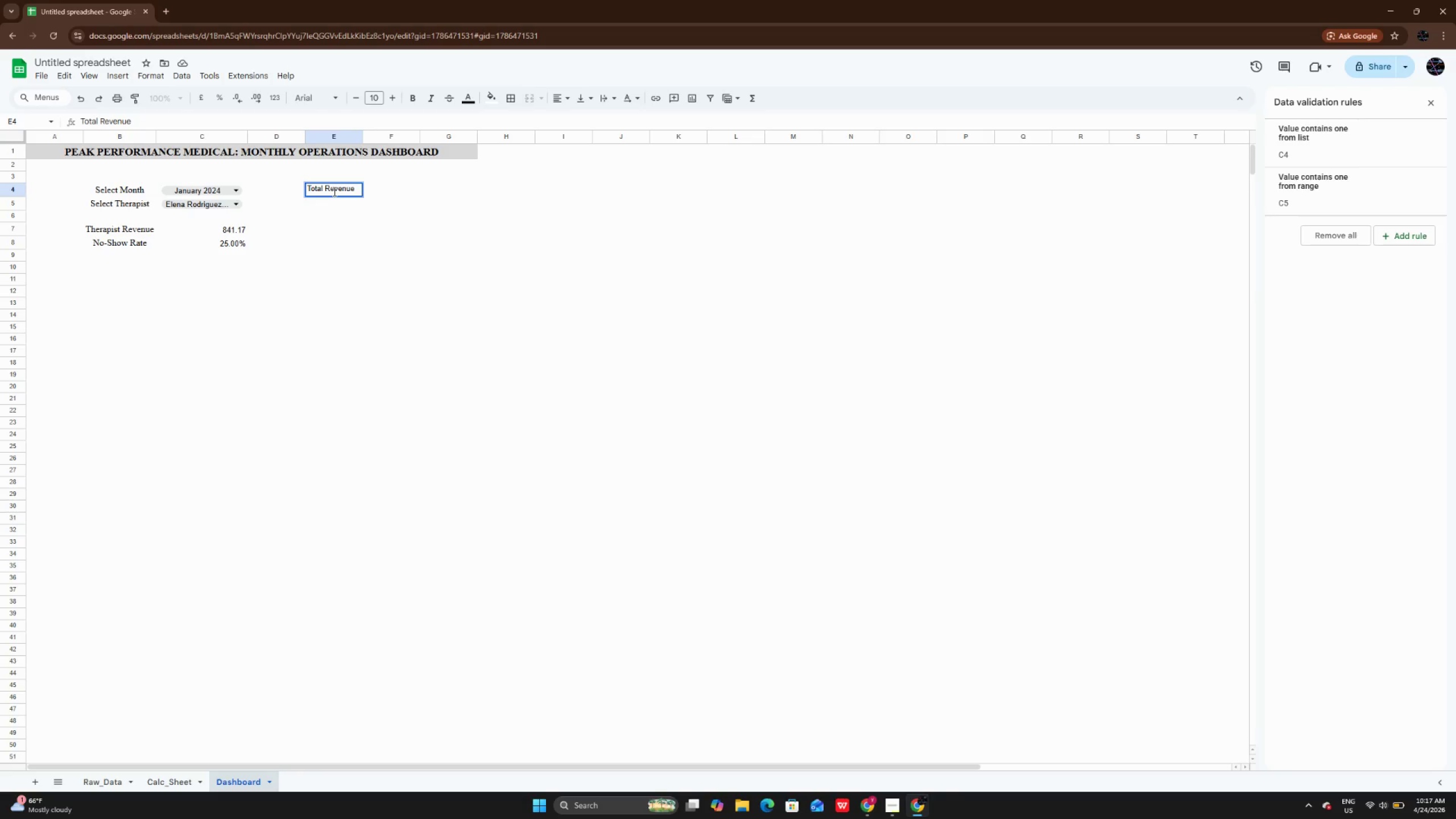 
key(Enter)
 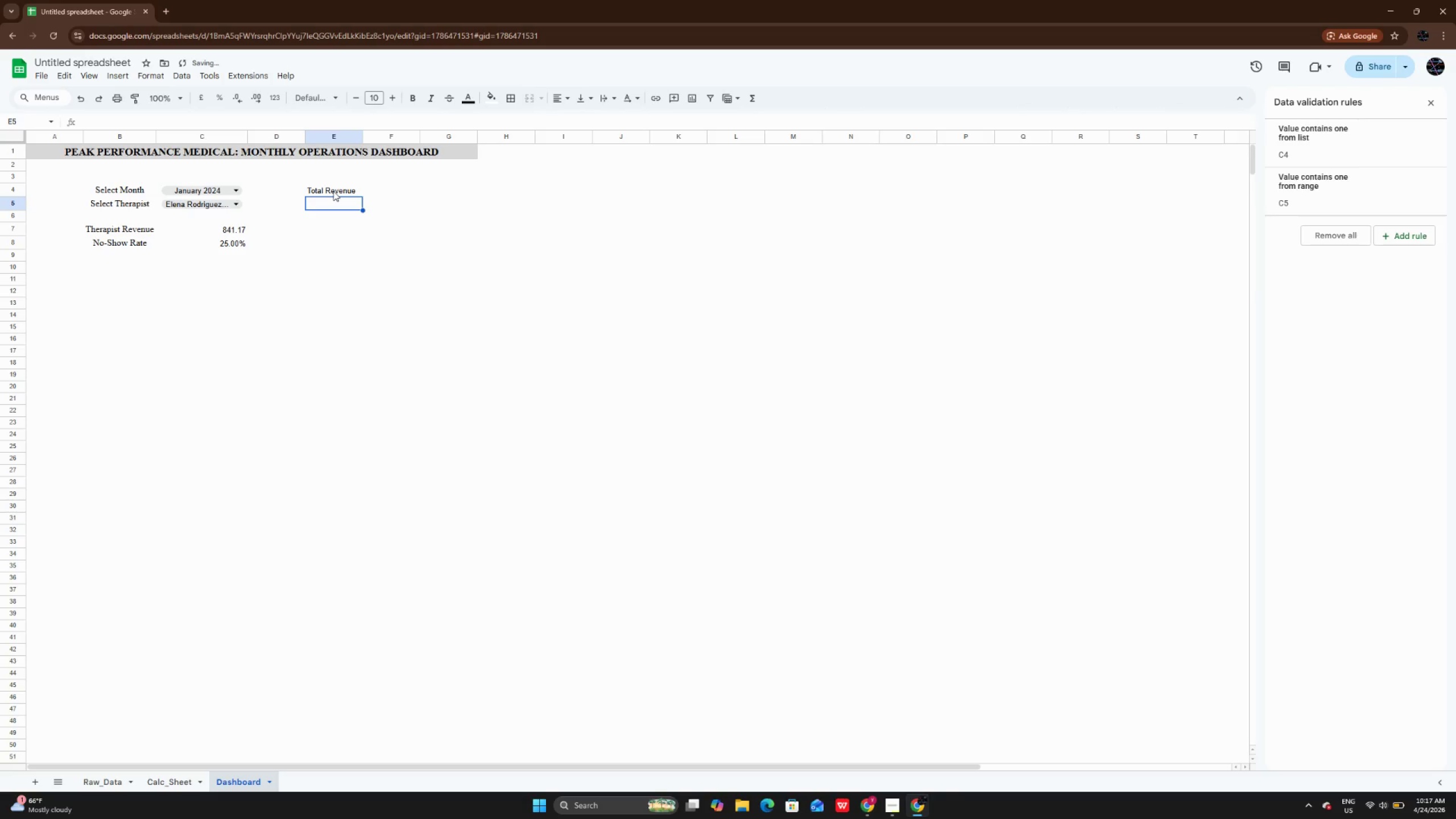 
key(ArrowUp)
 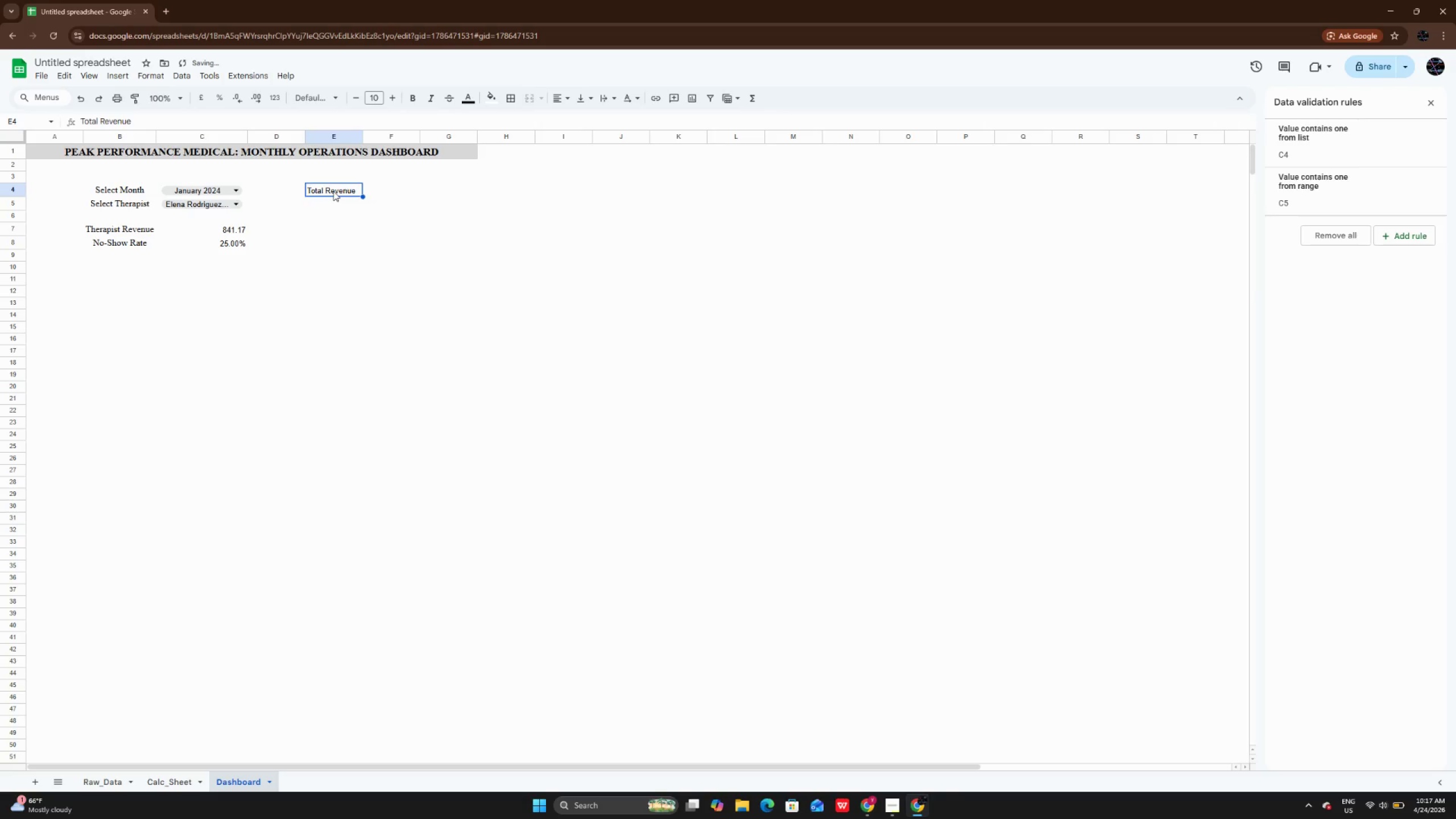 
key(ArrowRight)
 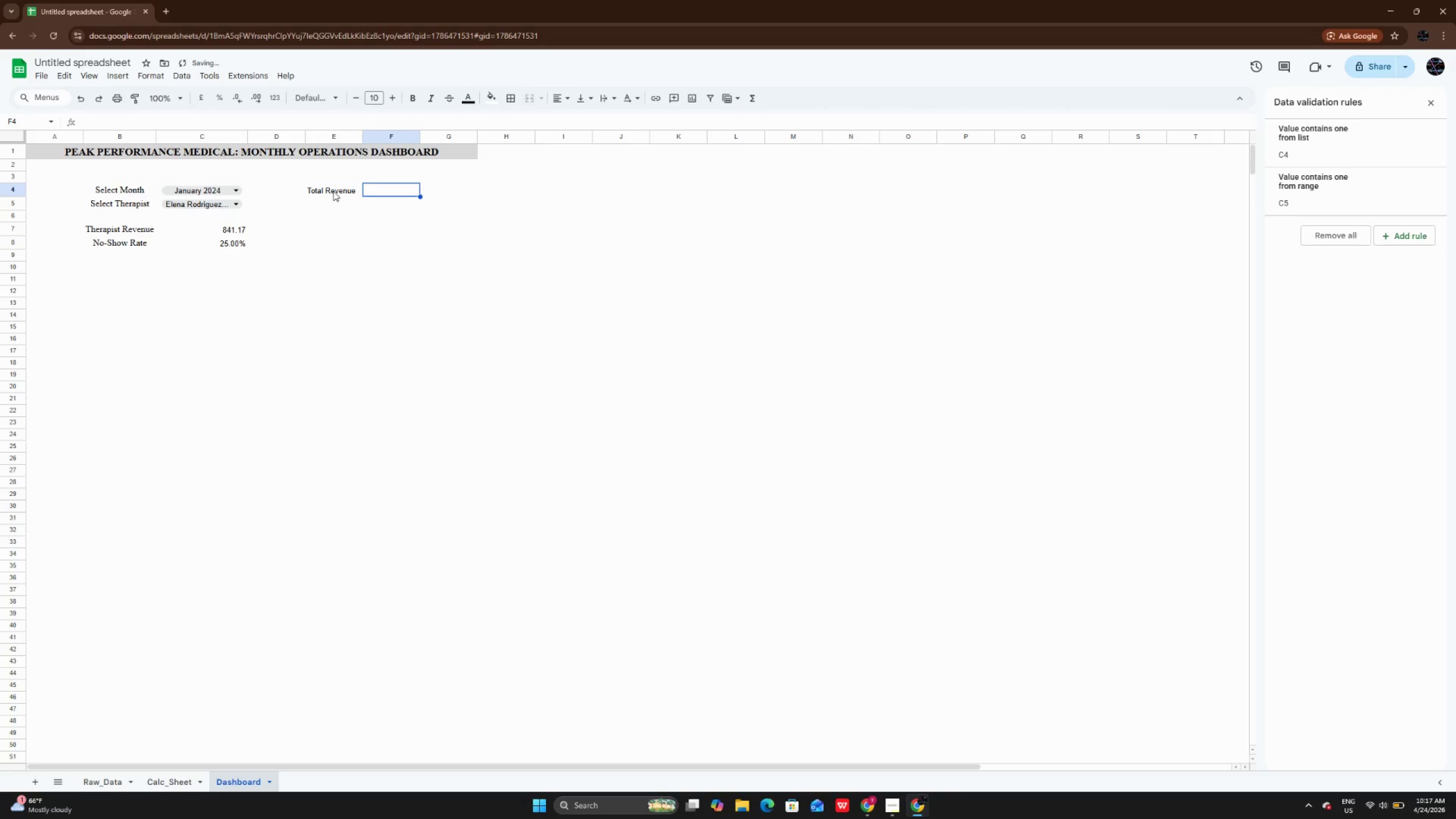 
key(Enter)
 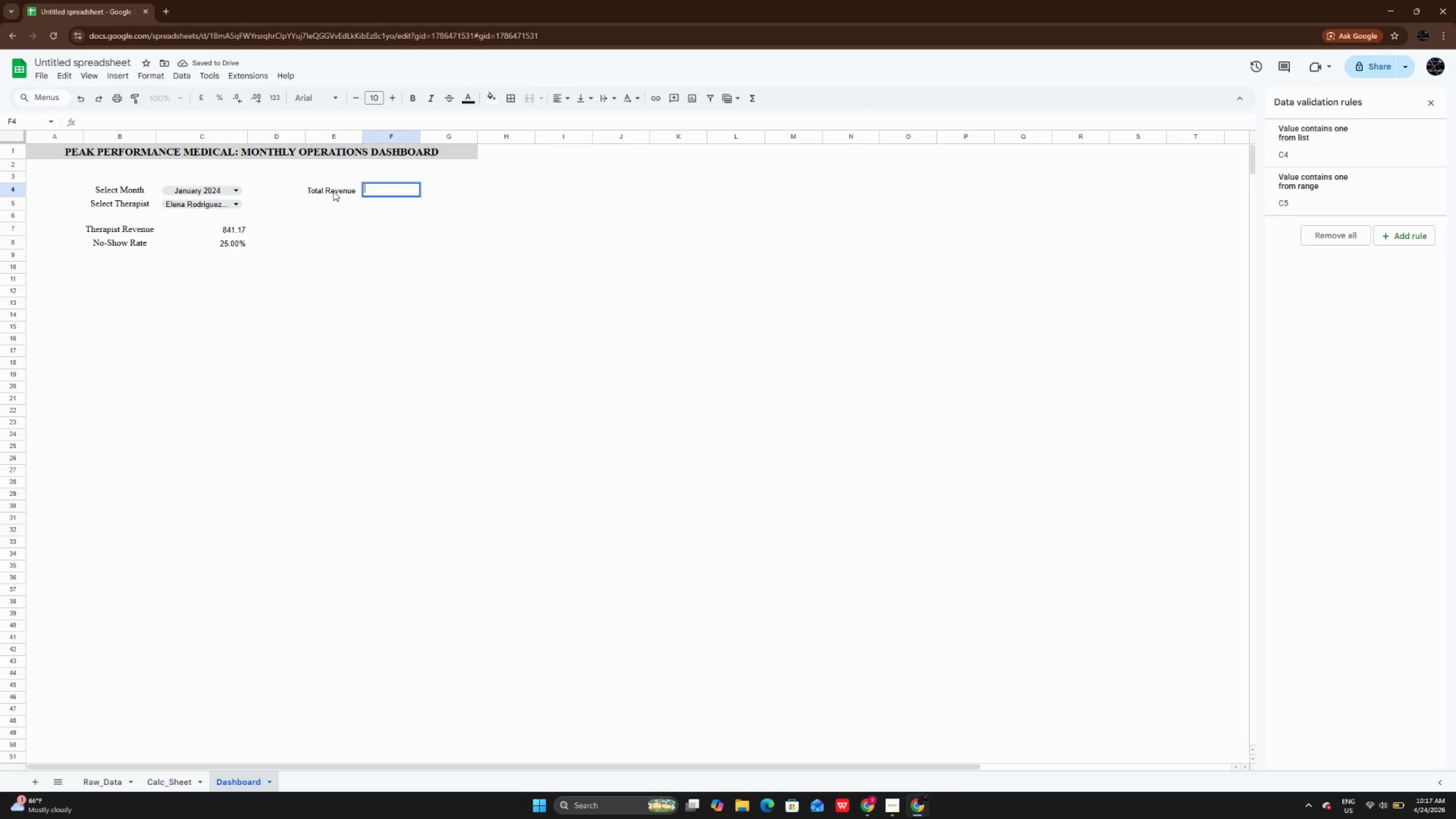 
type(CLINC)
 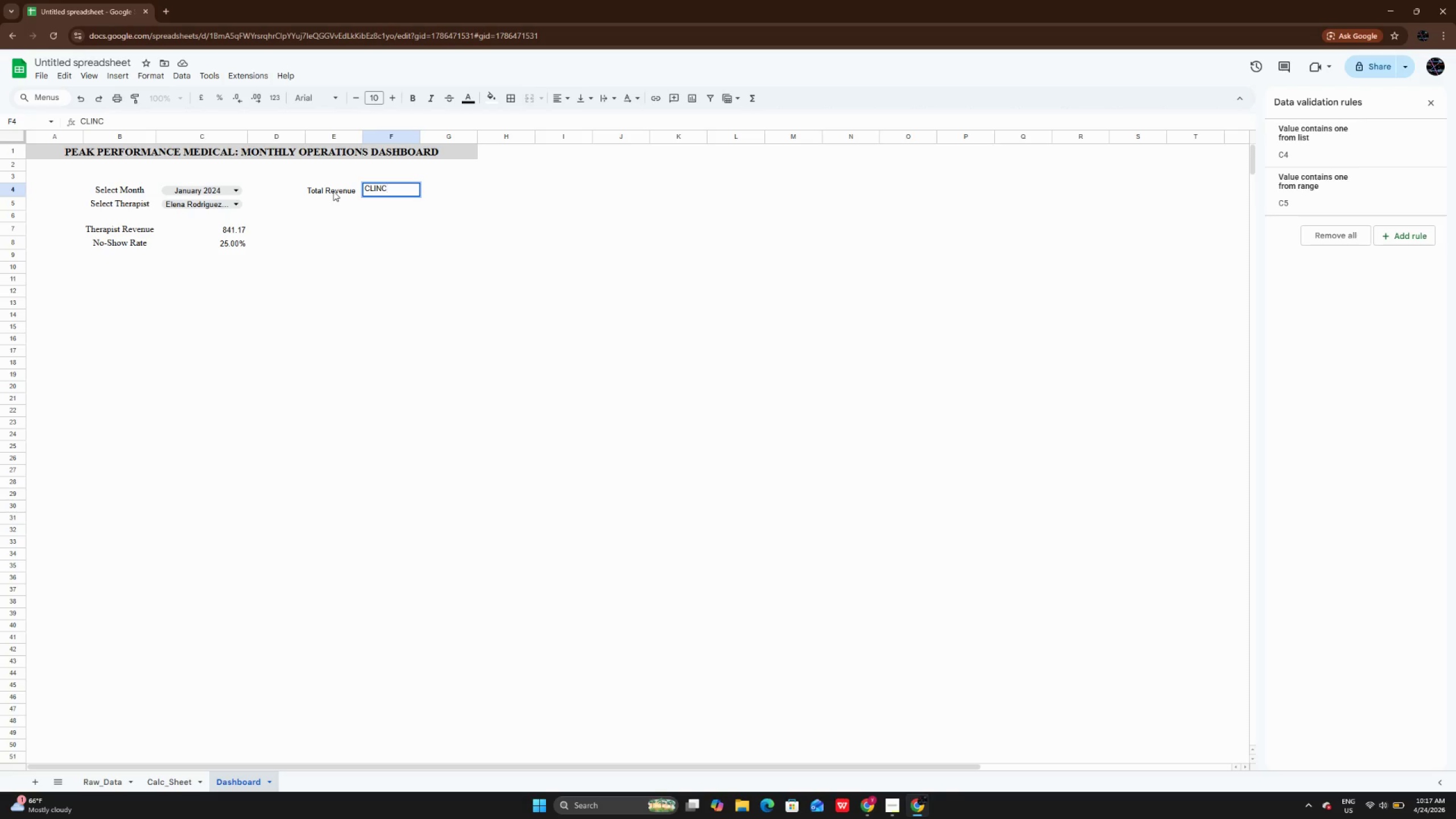 
key(Backspace)
type(IC NO-SHOW RATE)
 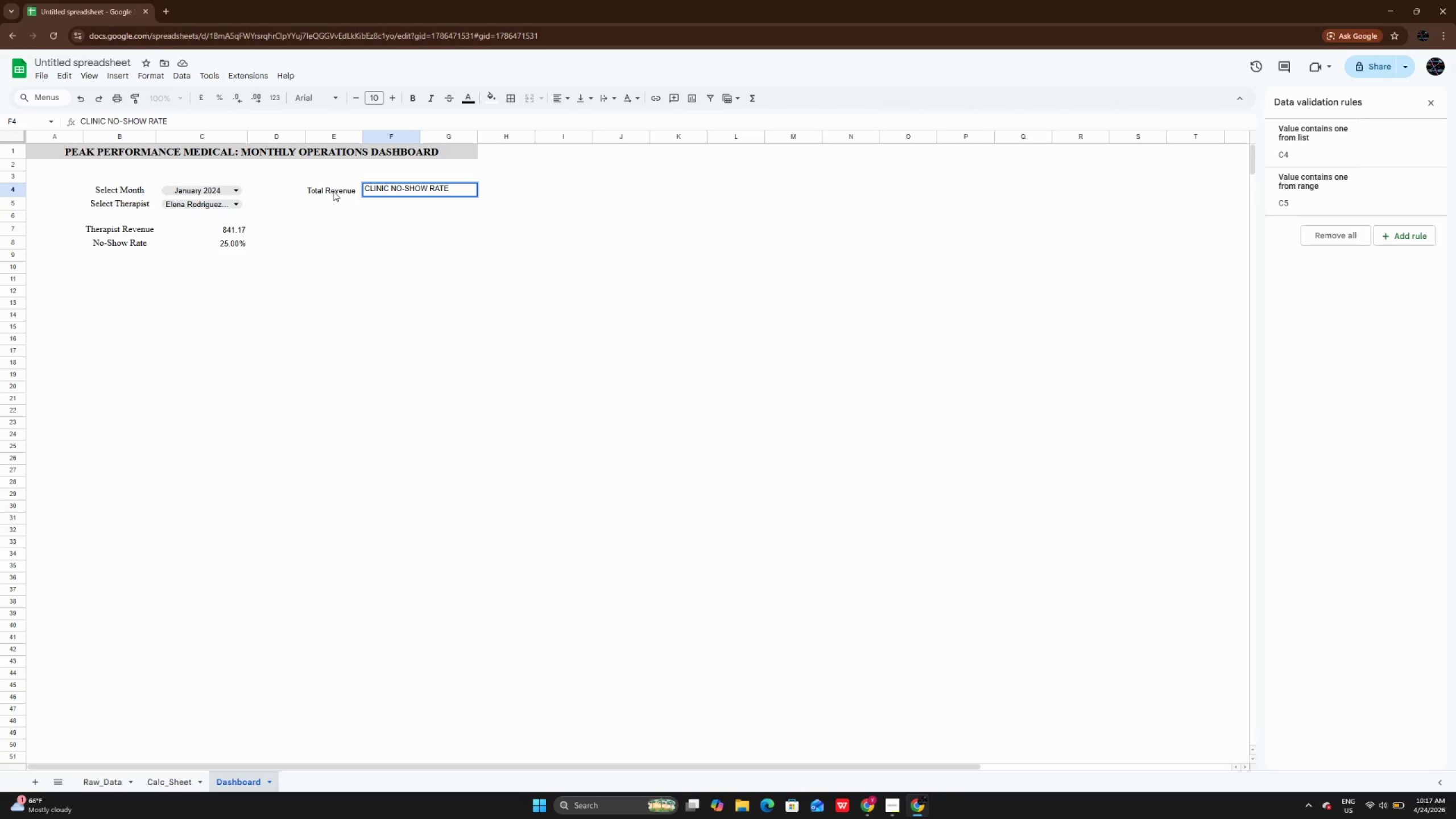 
key(Enter)
 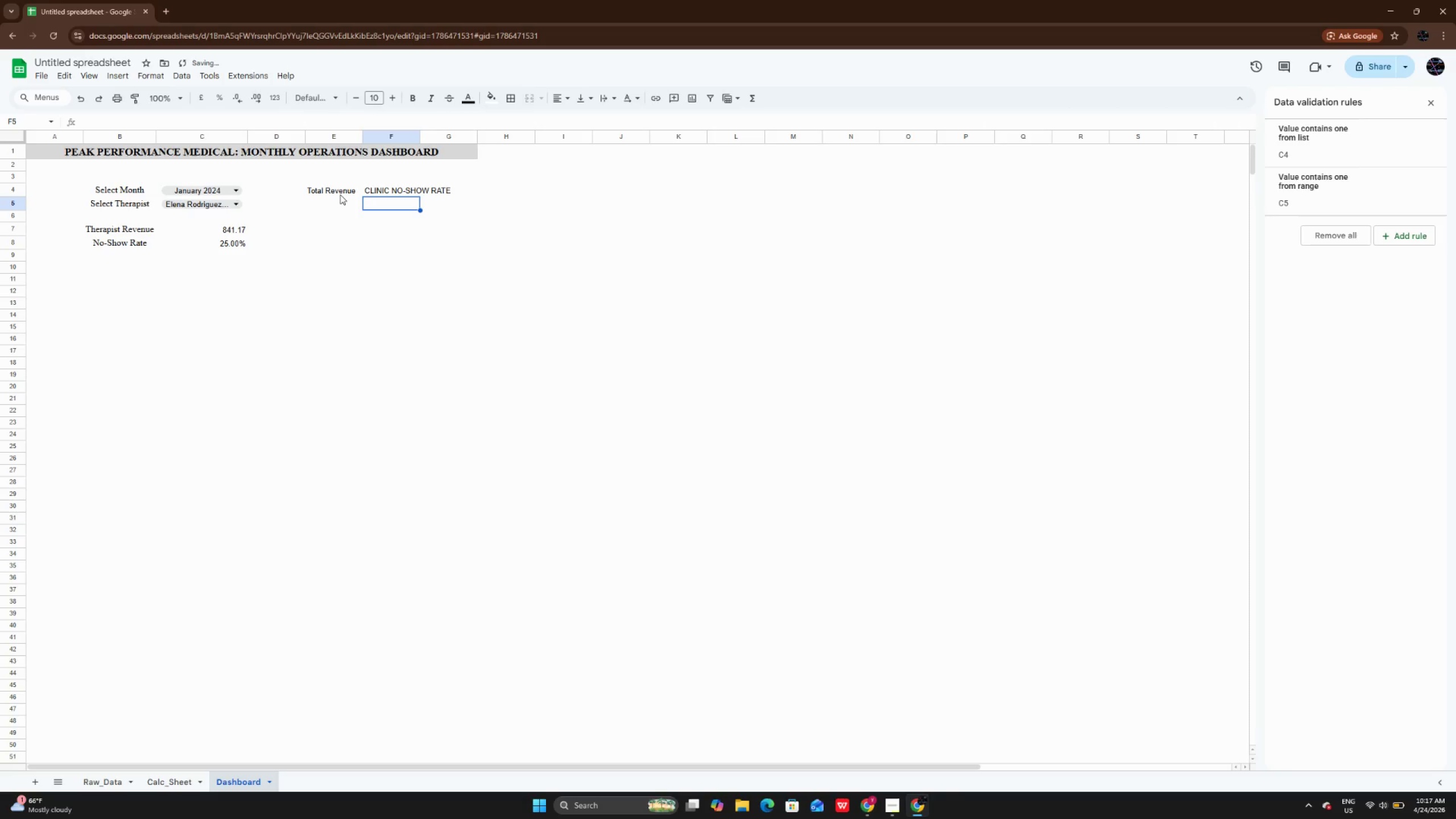 
left_click_drag(start_coordinate=[336, 195], to_coordinate=[436, 206])
 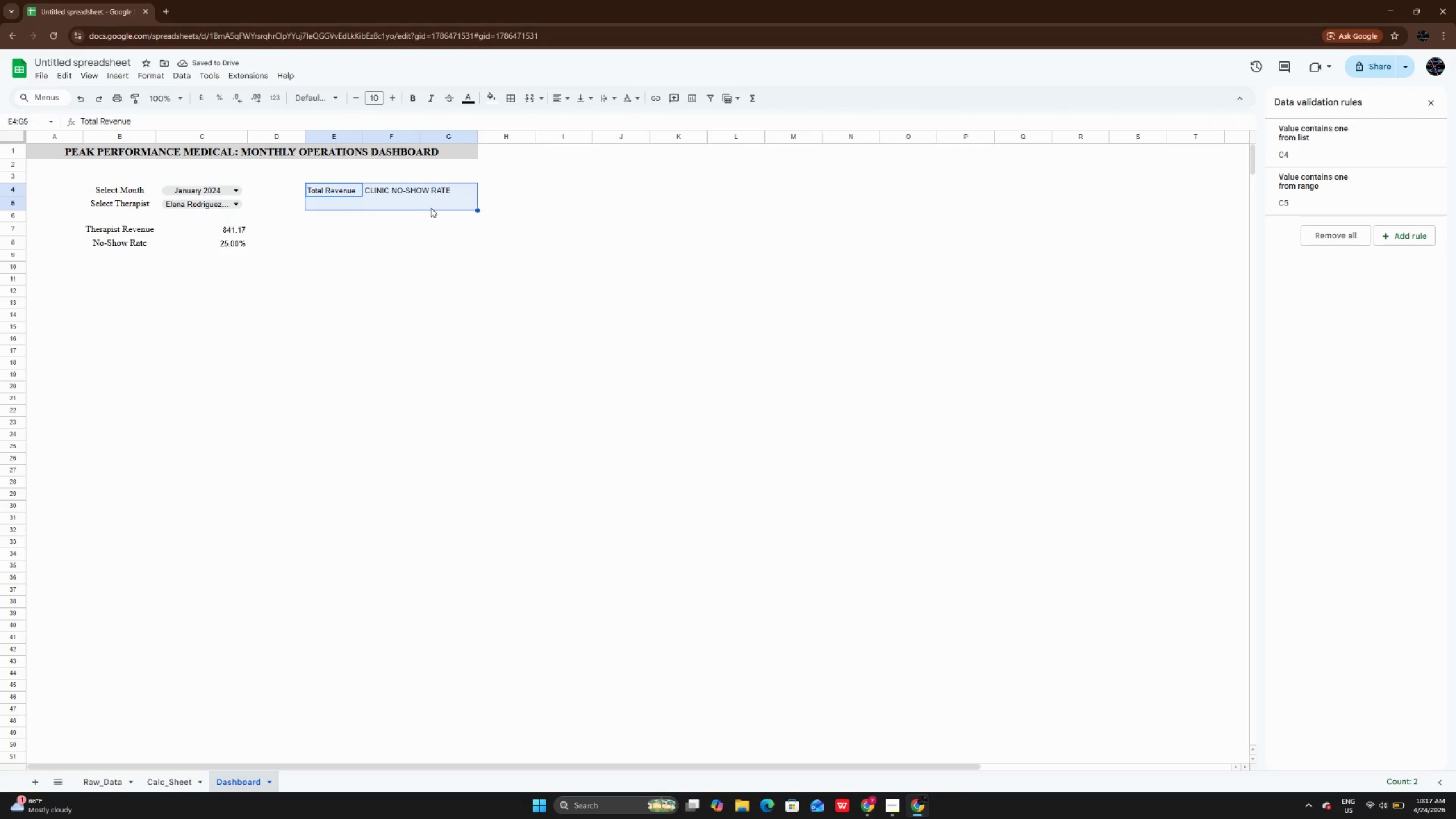 
left_click([431, 208])
 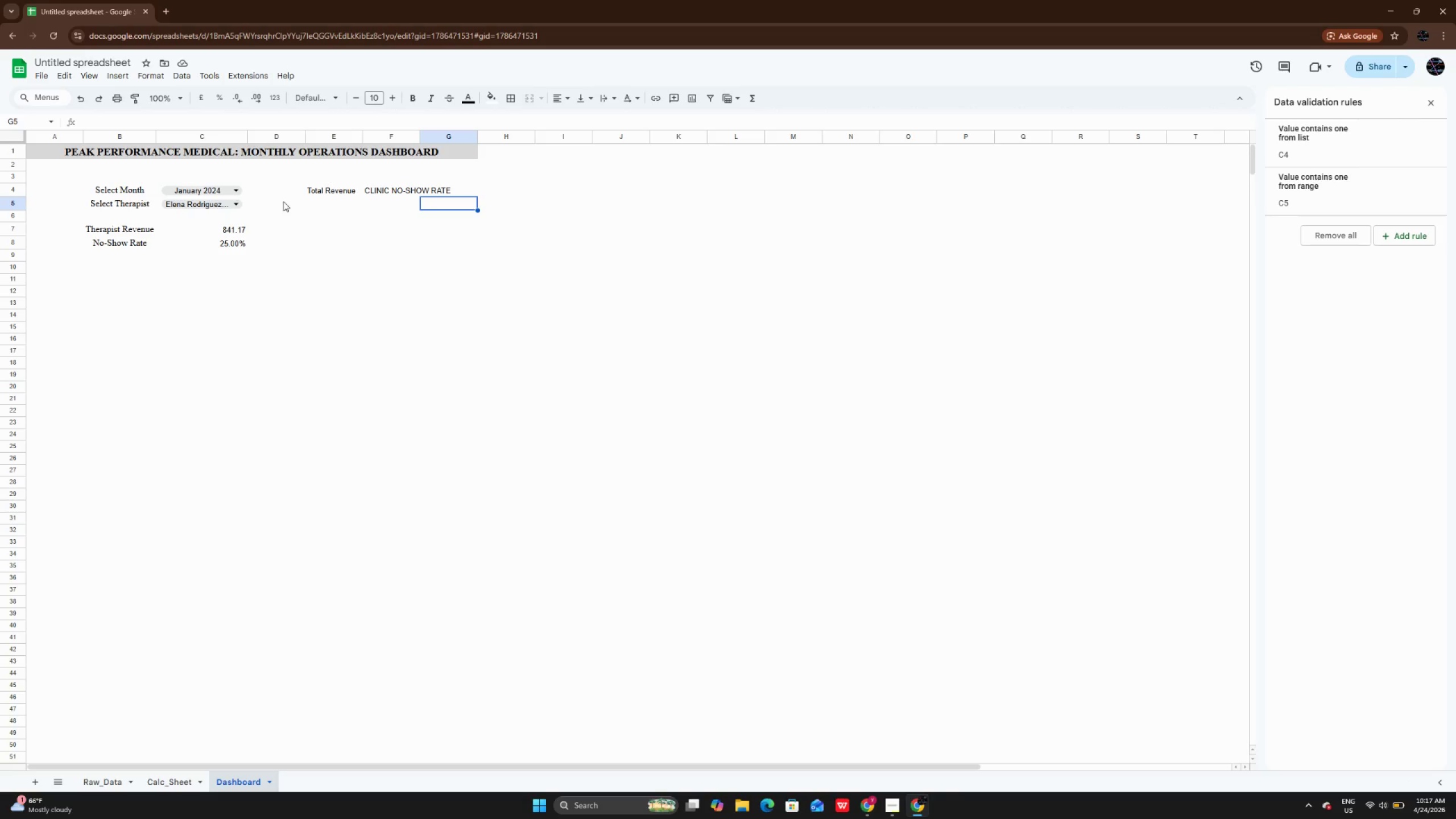 
left_click_drag(start_coordinate=[311, 192], to_coordinate=[415, 189])
 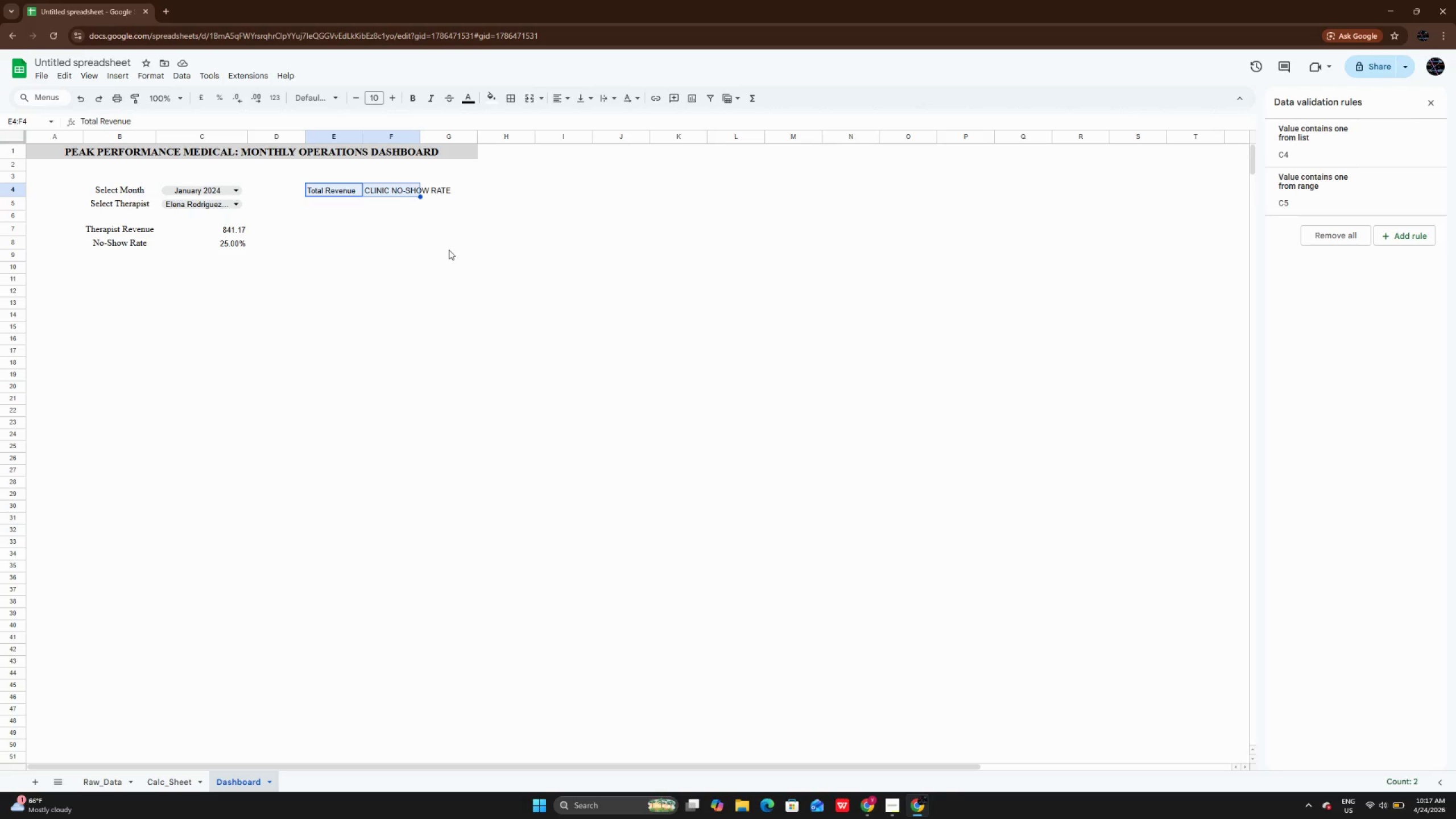 
left_click([449, 250])
 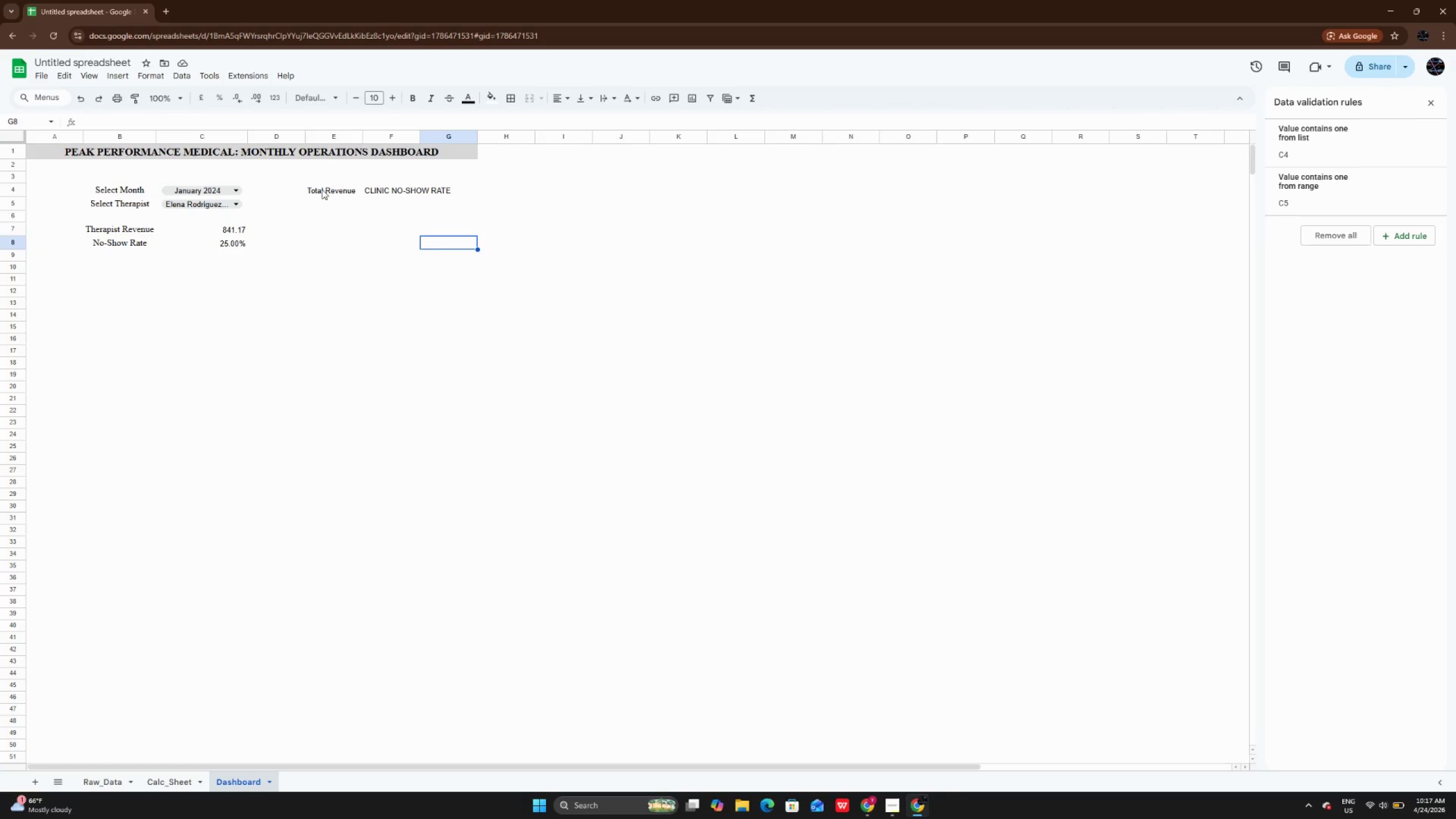 
left_click_drag(start_coordinate=[322, 189], to_coordinate=[431, 192])
 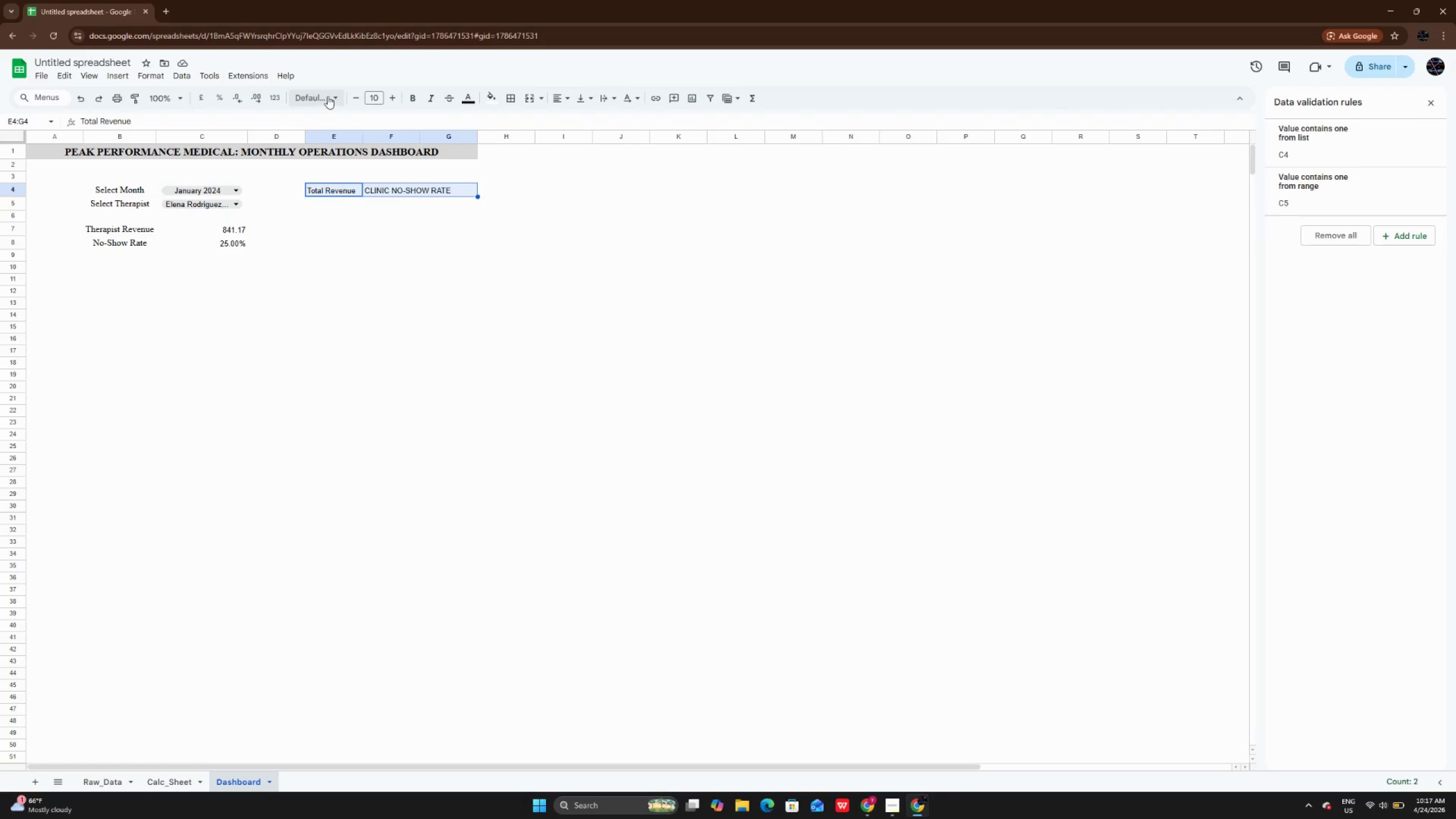 
left_click([329, 93])
 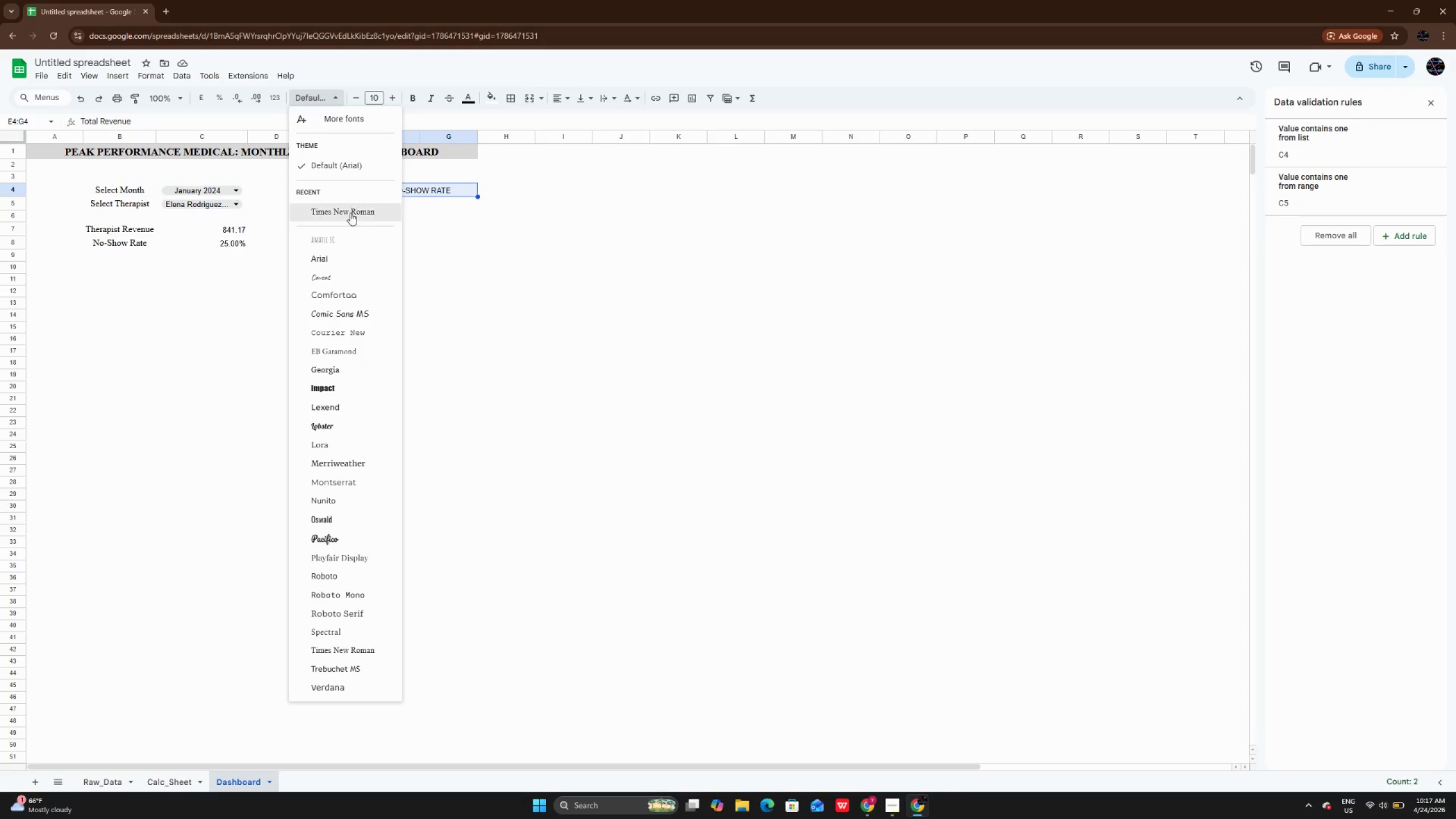 
left_click([351, 216])
 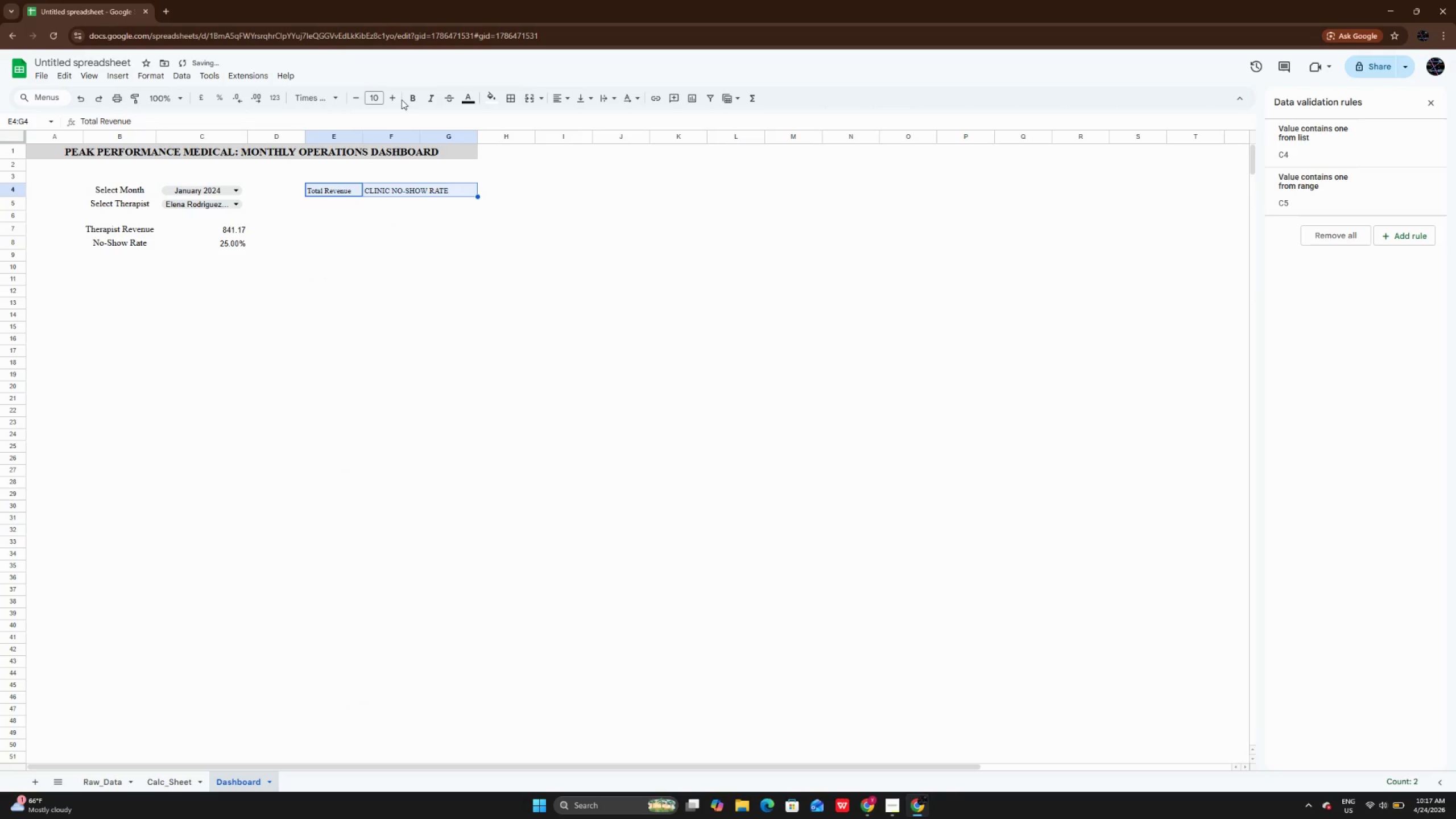 
double_click([399, 97])
 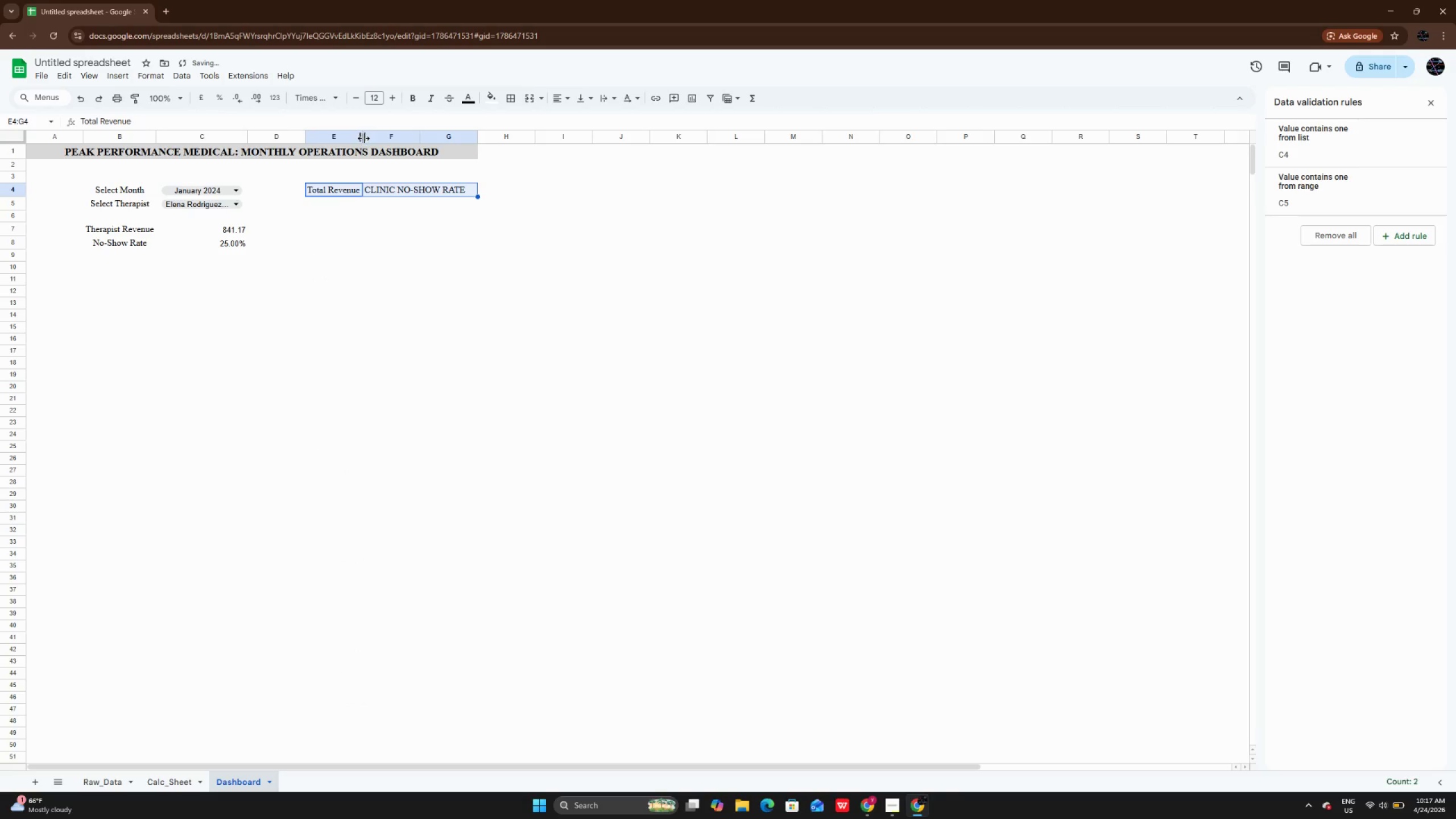 
double_click([363, 138])
 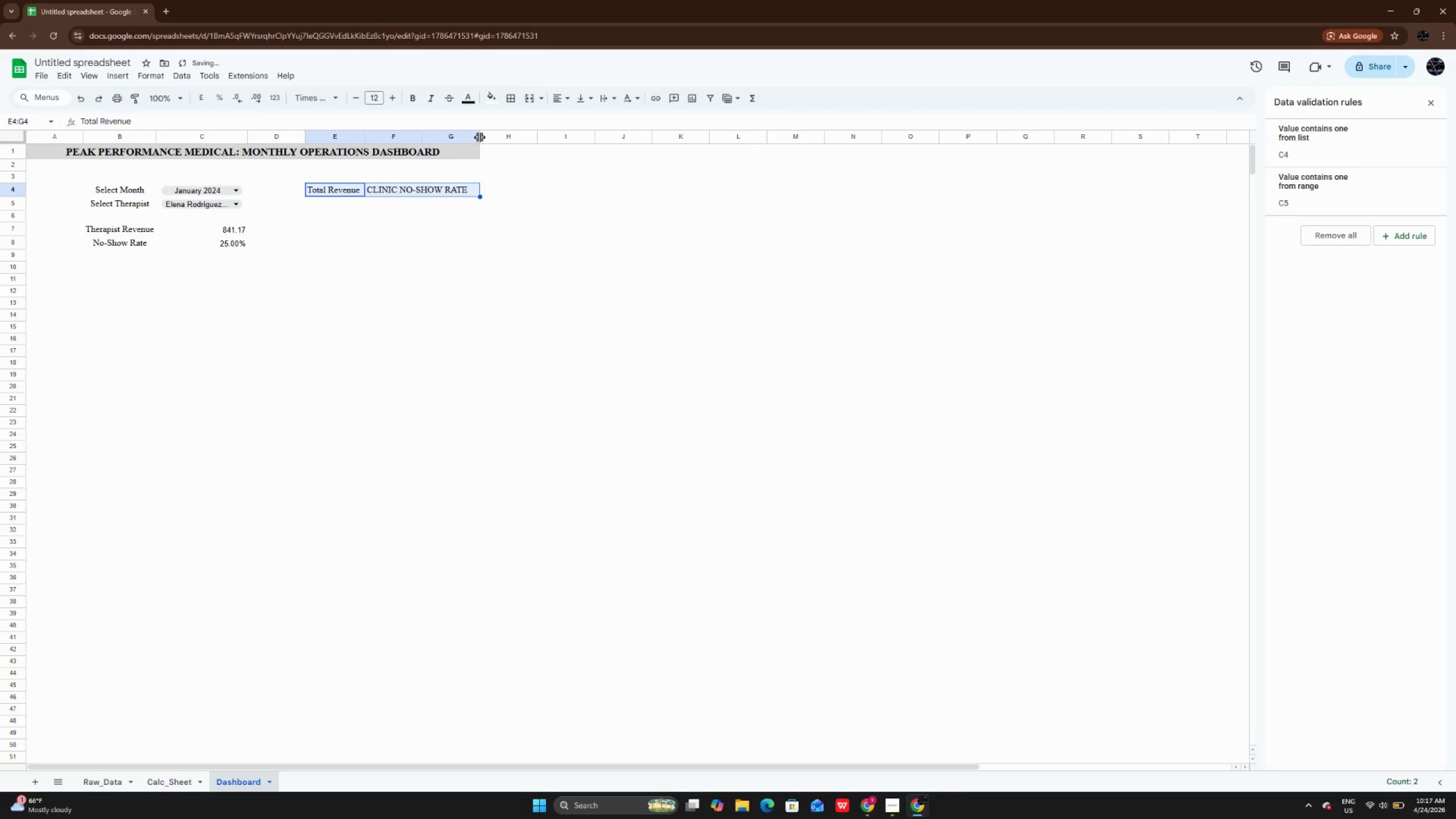 
double_click([479, 137])
 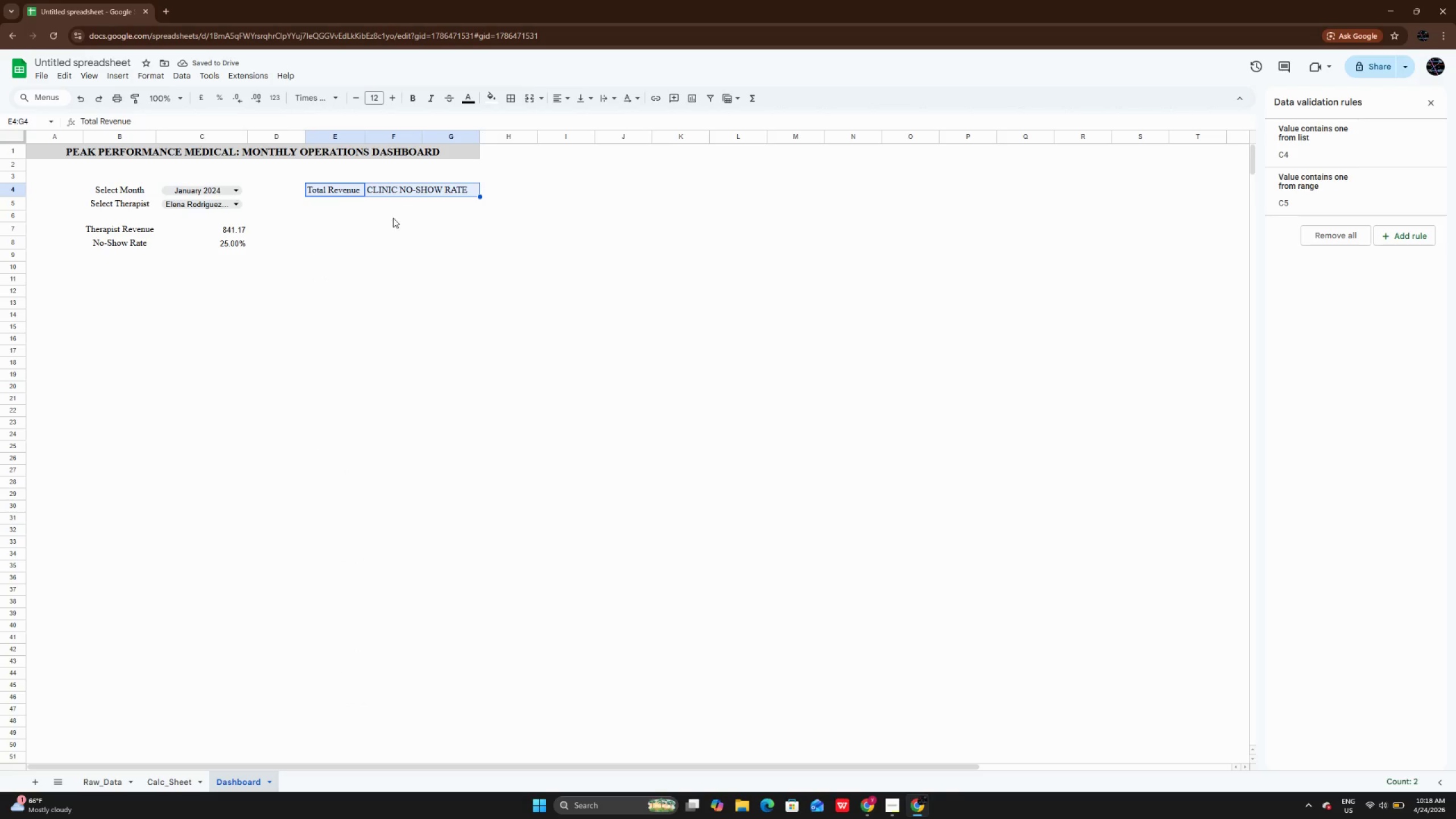 
left_click([390, 225])
 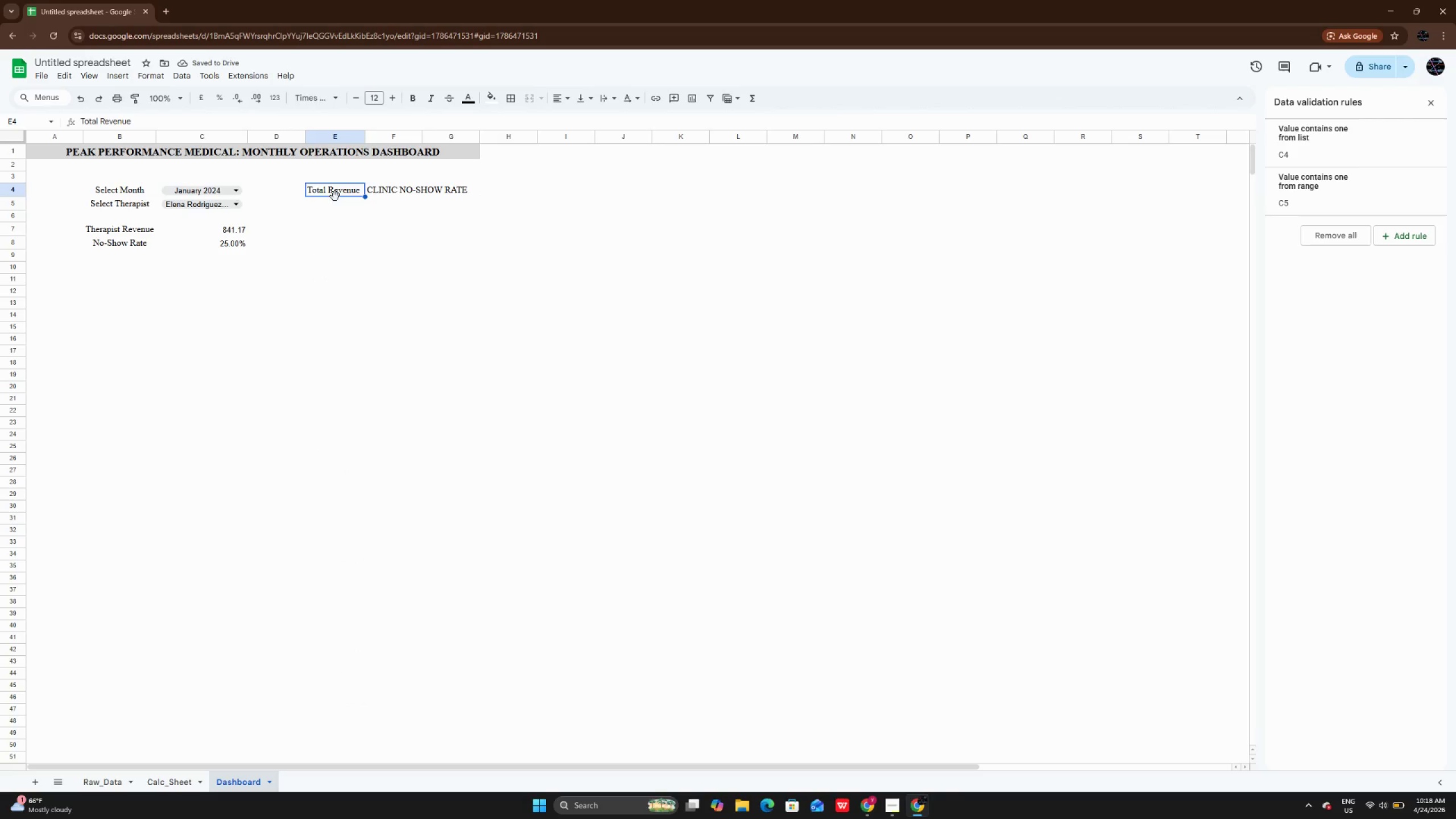 
double_click([335, 198])
 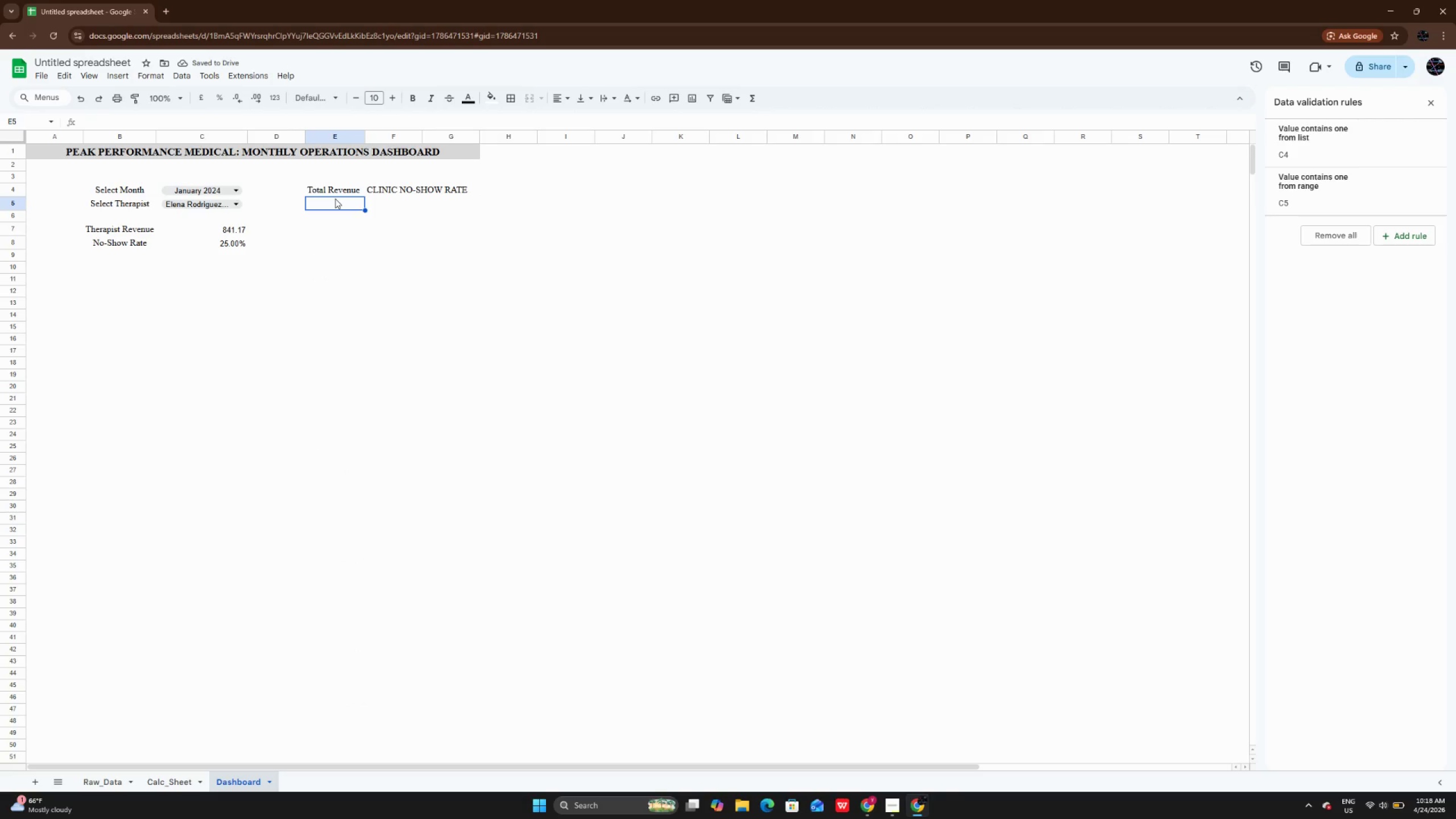 
triple_click([335, 198])
 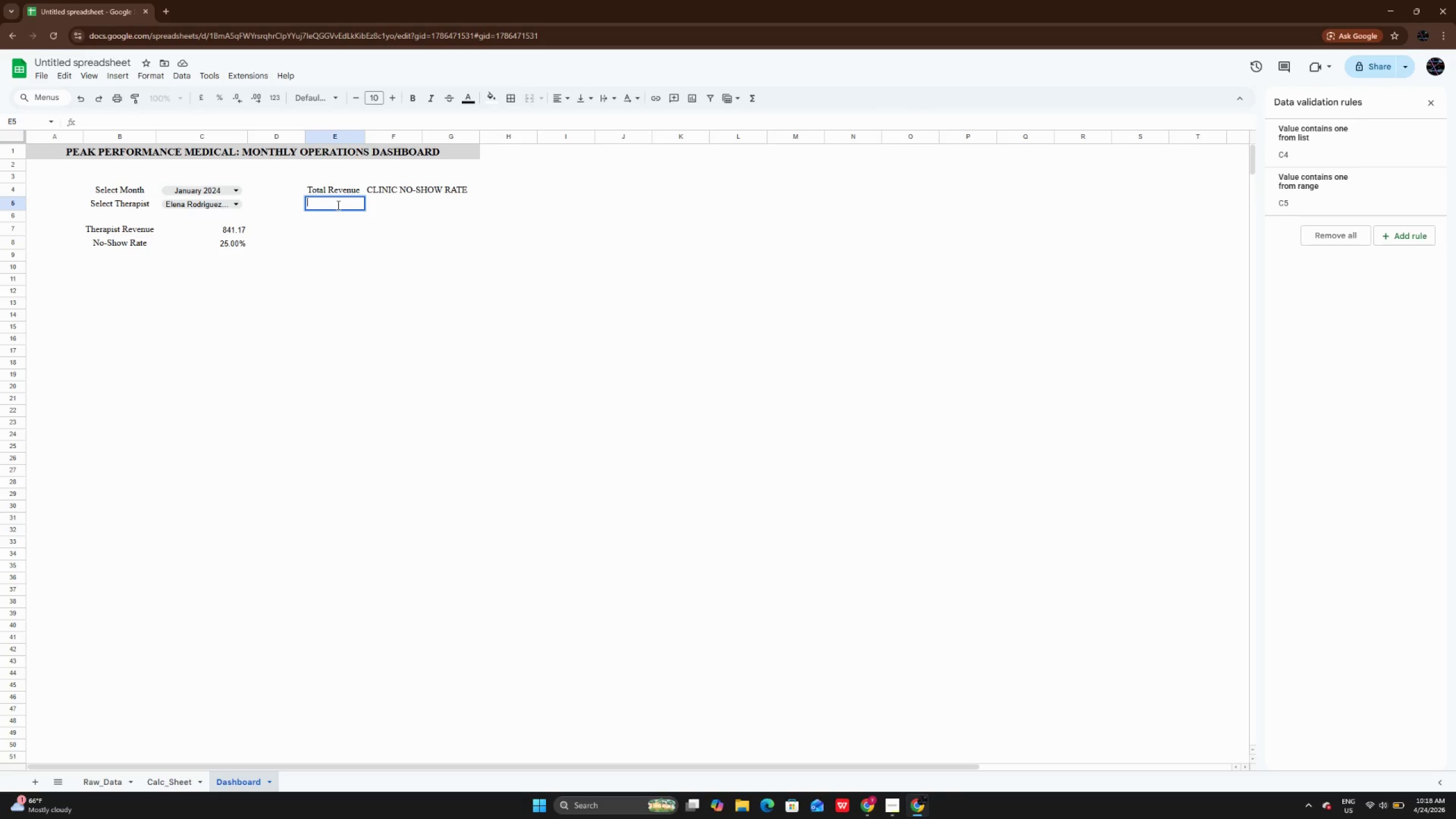 
wait(8.2)
 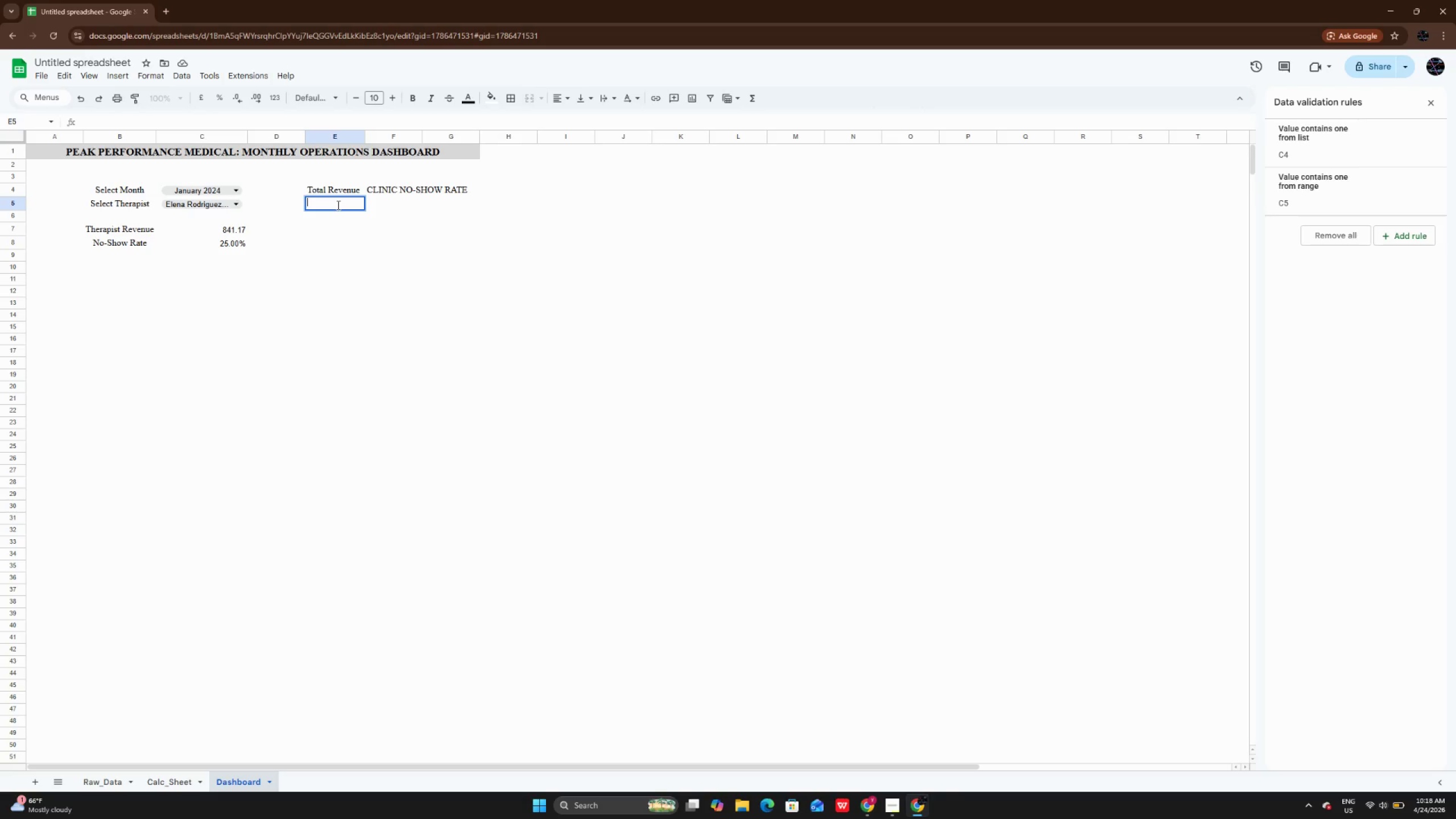 
type(=s)
key(Backspace)
type(SUMIFS(Raw_Dara)
key(Backspace)
key(Backspace)
type(ta!G:g)
key(Backspace)
type(G)
 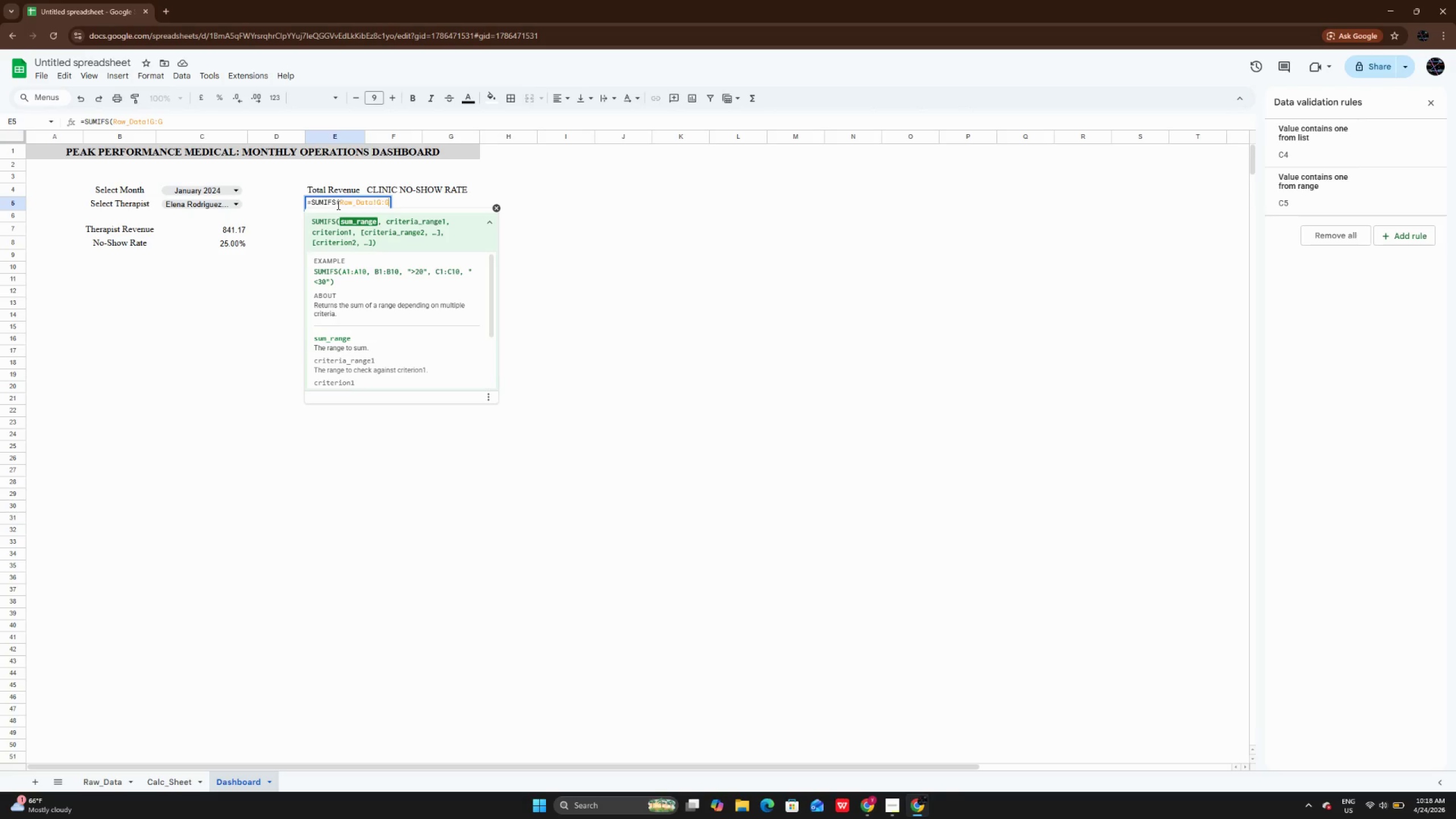 
key(Comma)
 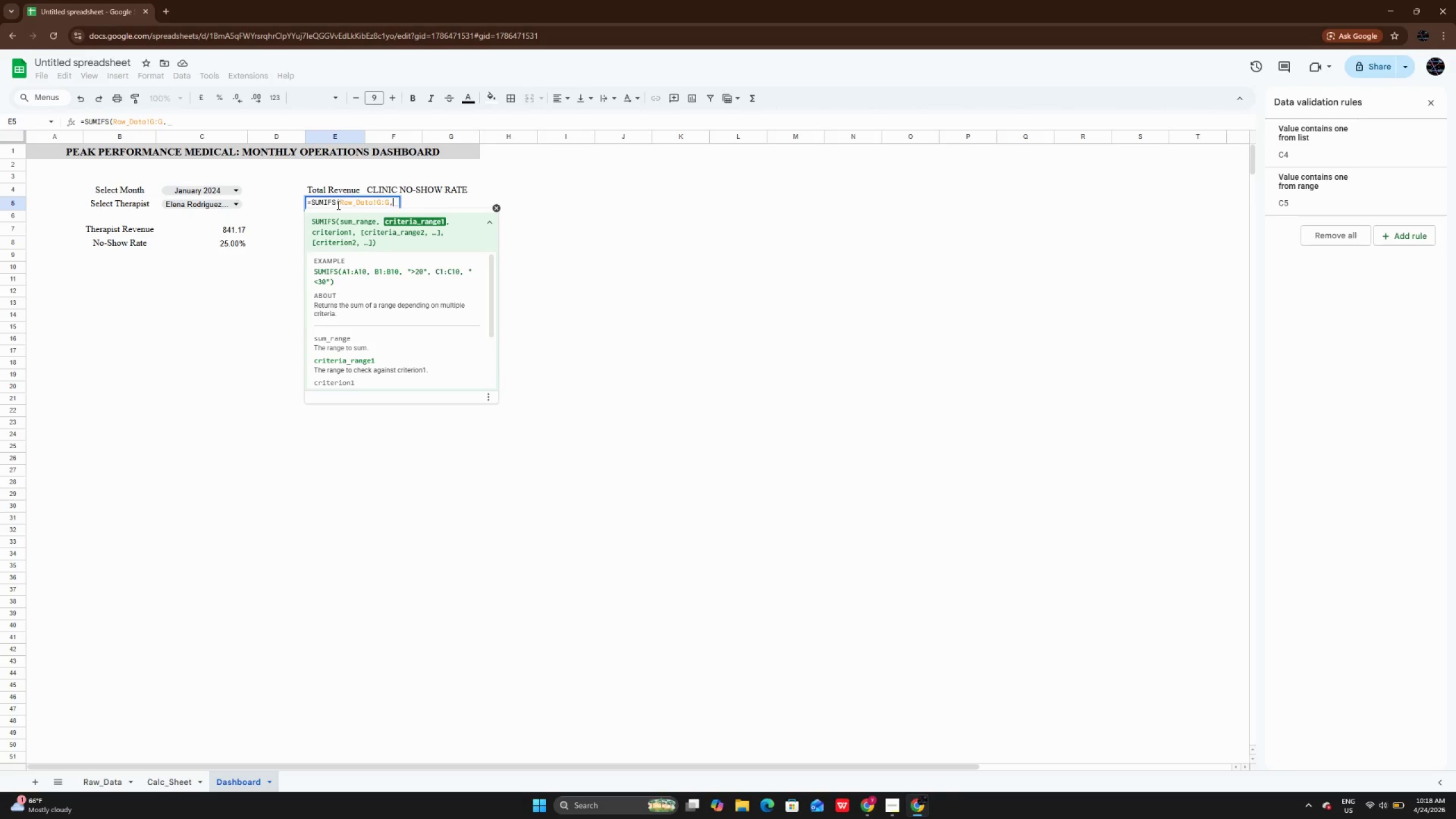 
key(Space)
 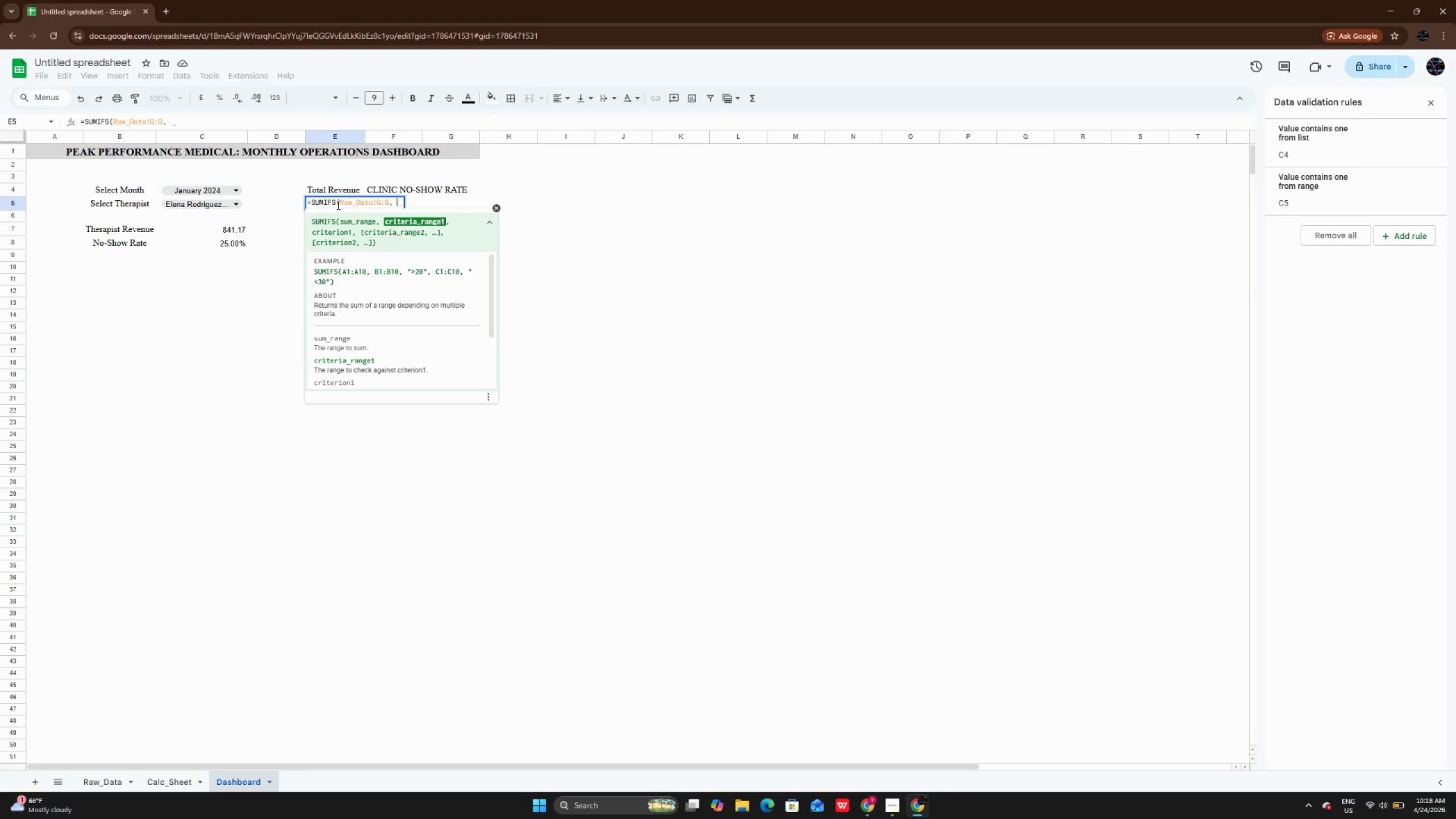 
type(Raw_Dara)
key(Backspace)
key(Backspace)
type(ta!H:H,C)
 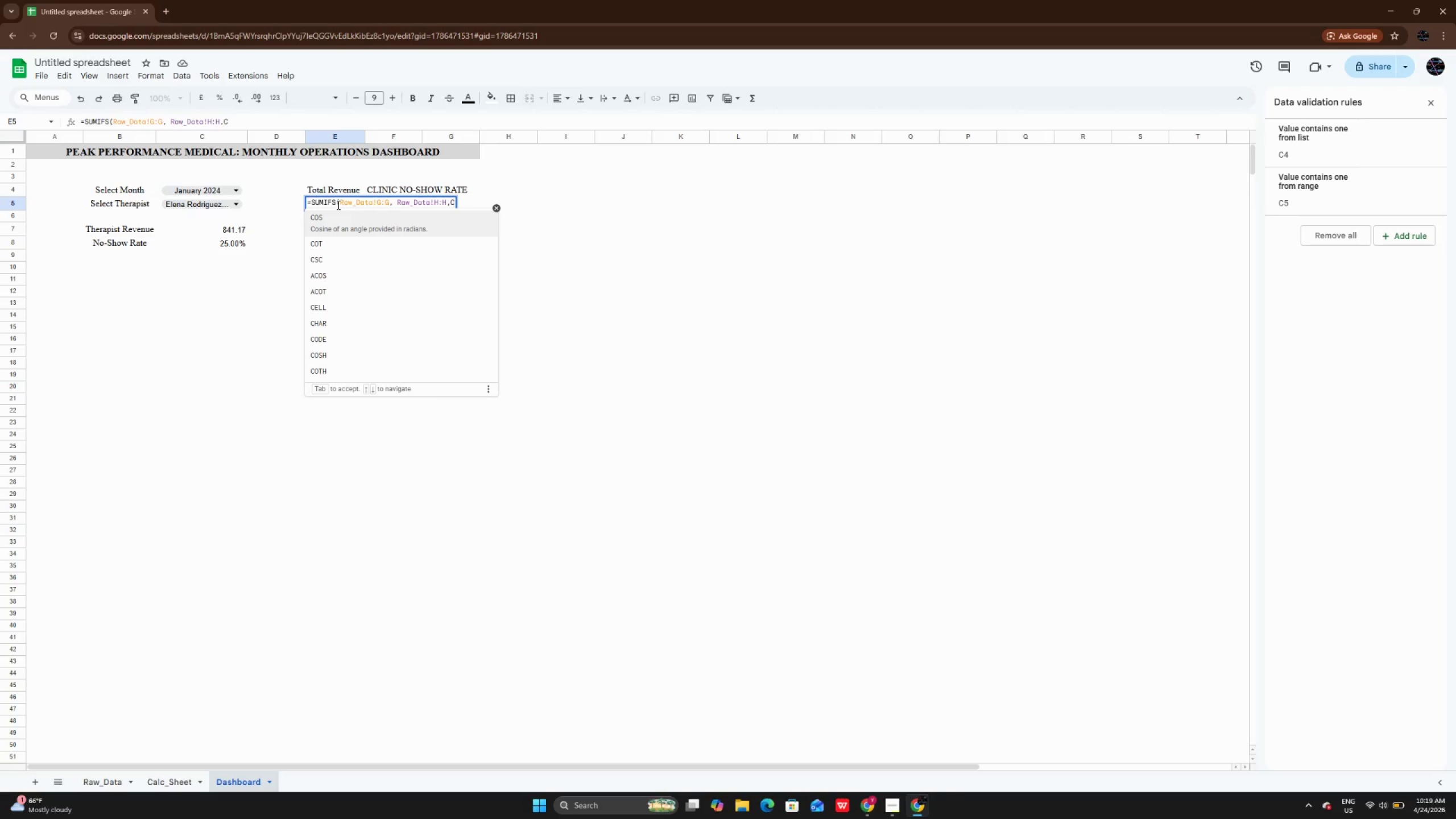 
wait(5.61)
 